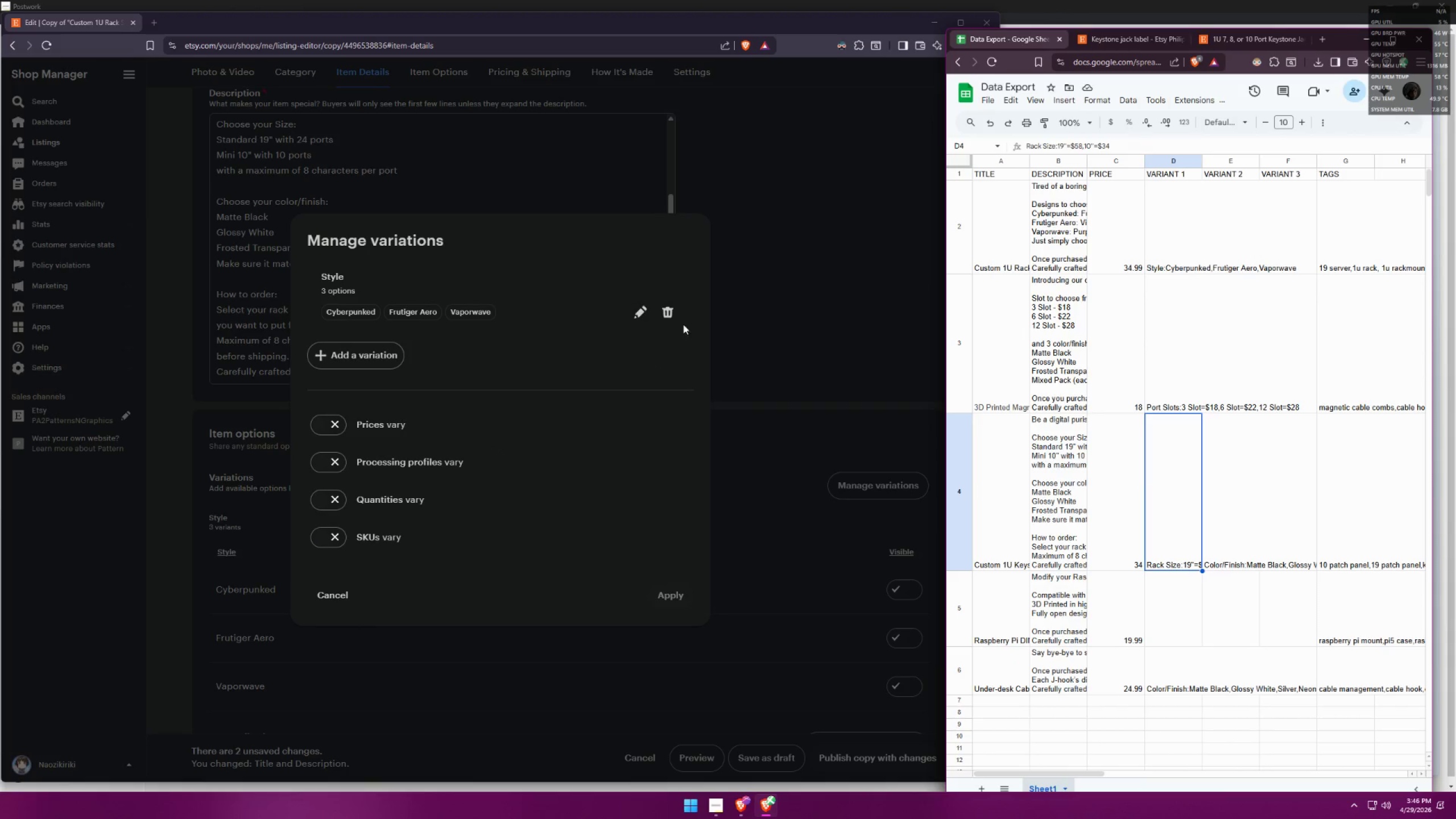 
left_click([679, 312])
 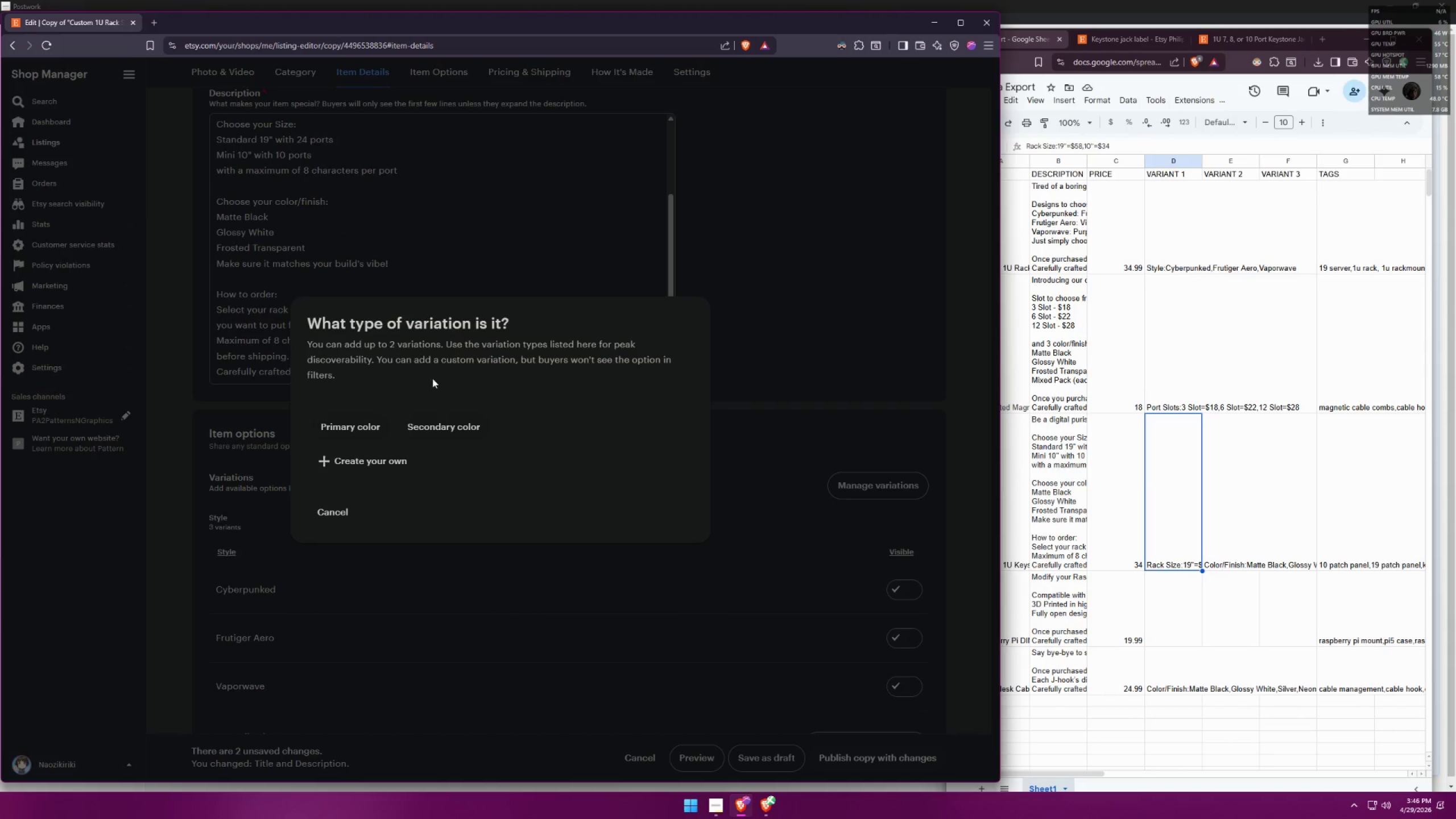 
left_click([385, 460])
 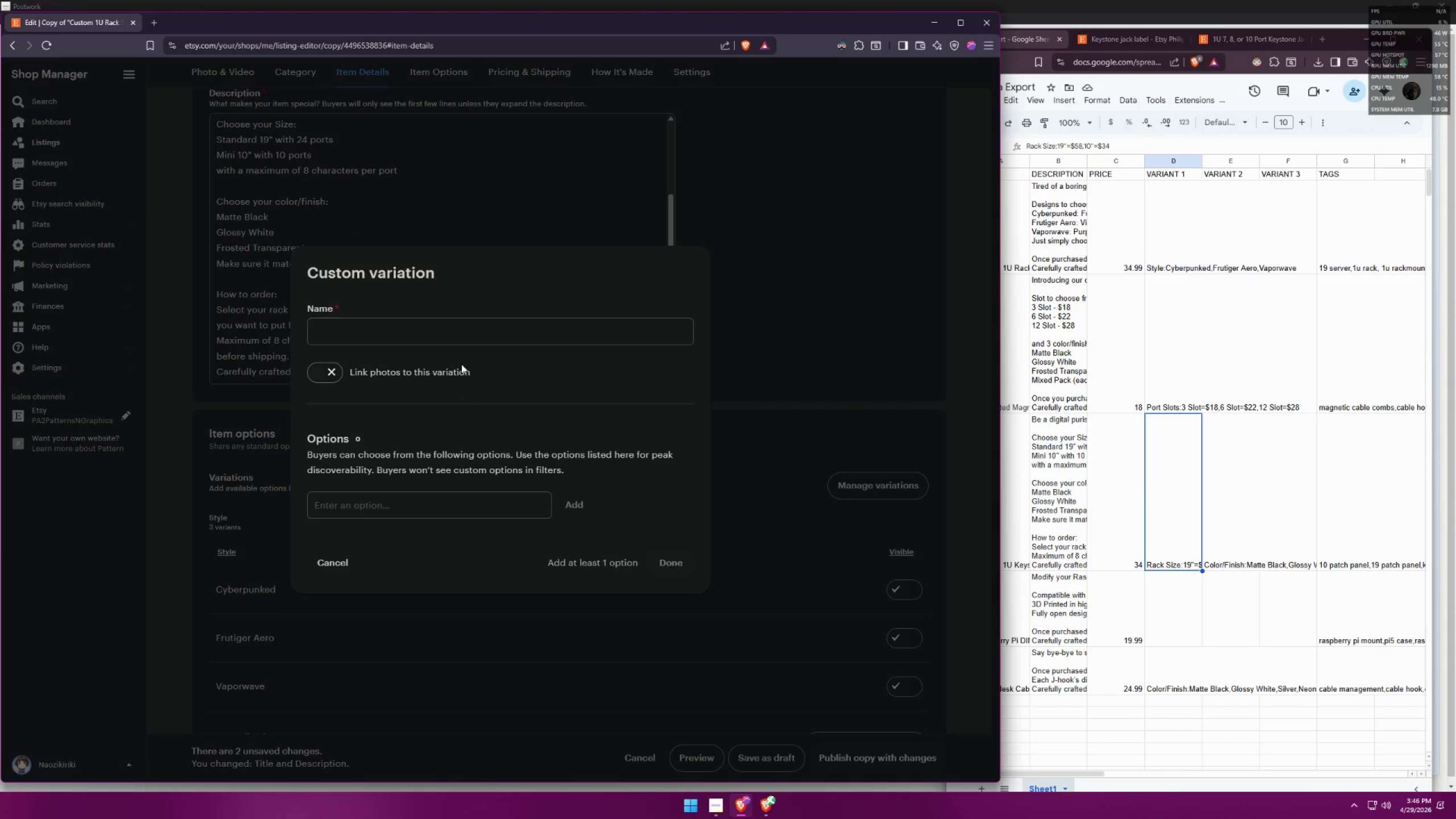 
left_click([483, 329])
 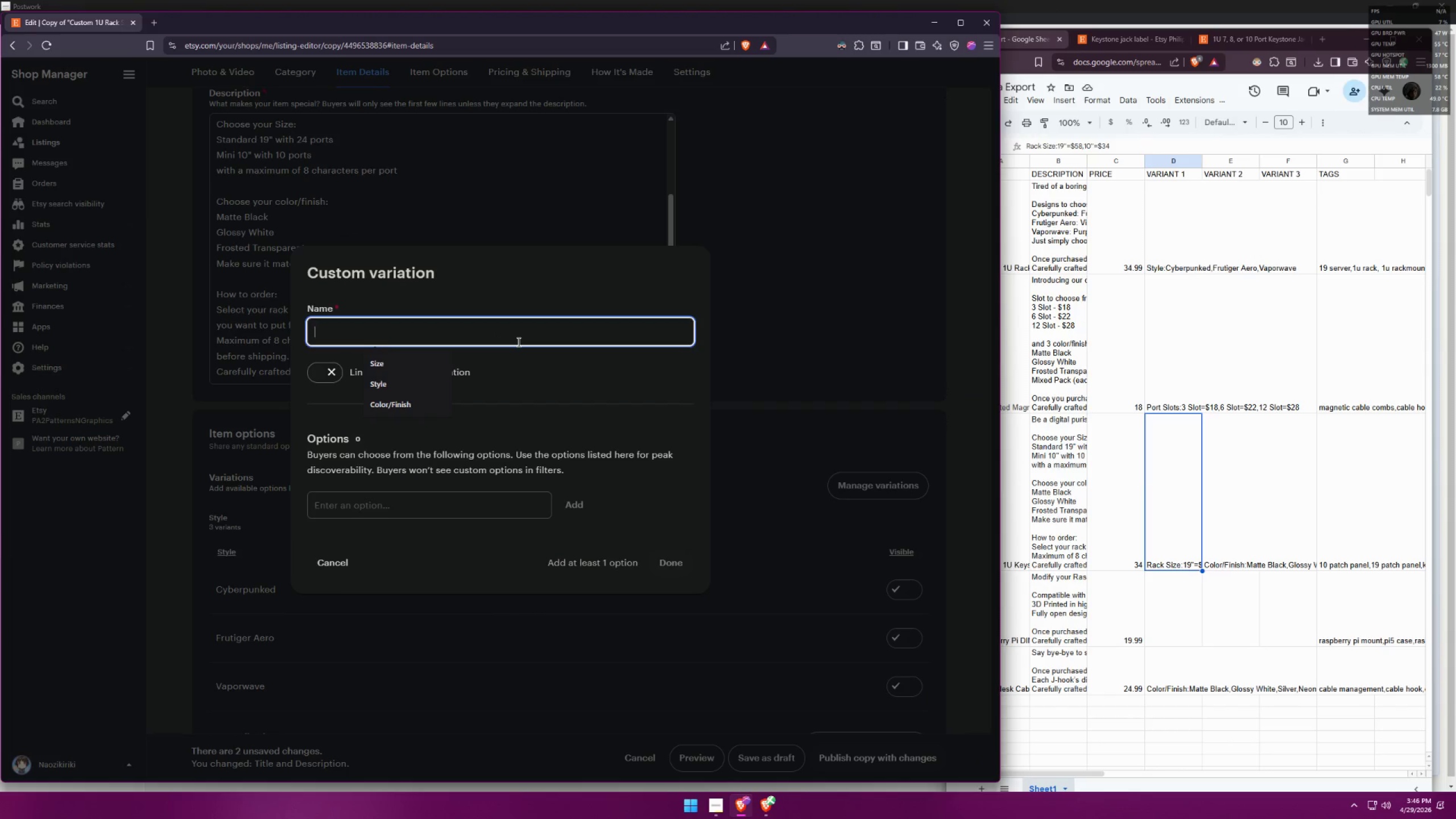 
type(Rack Size)
 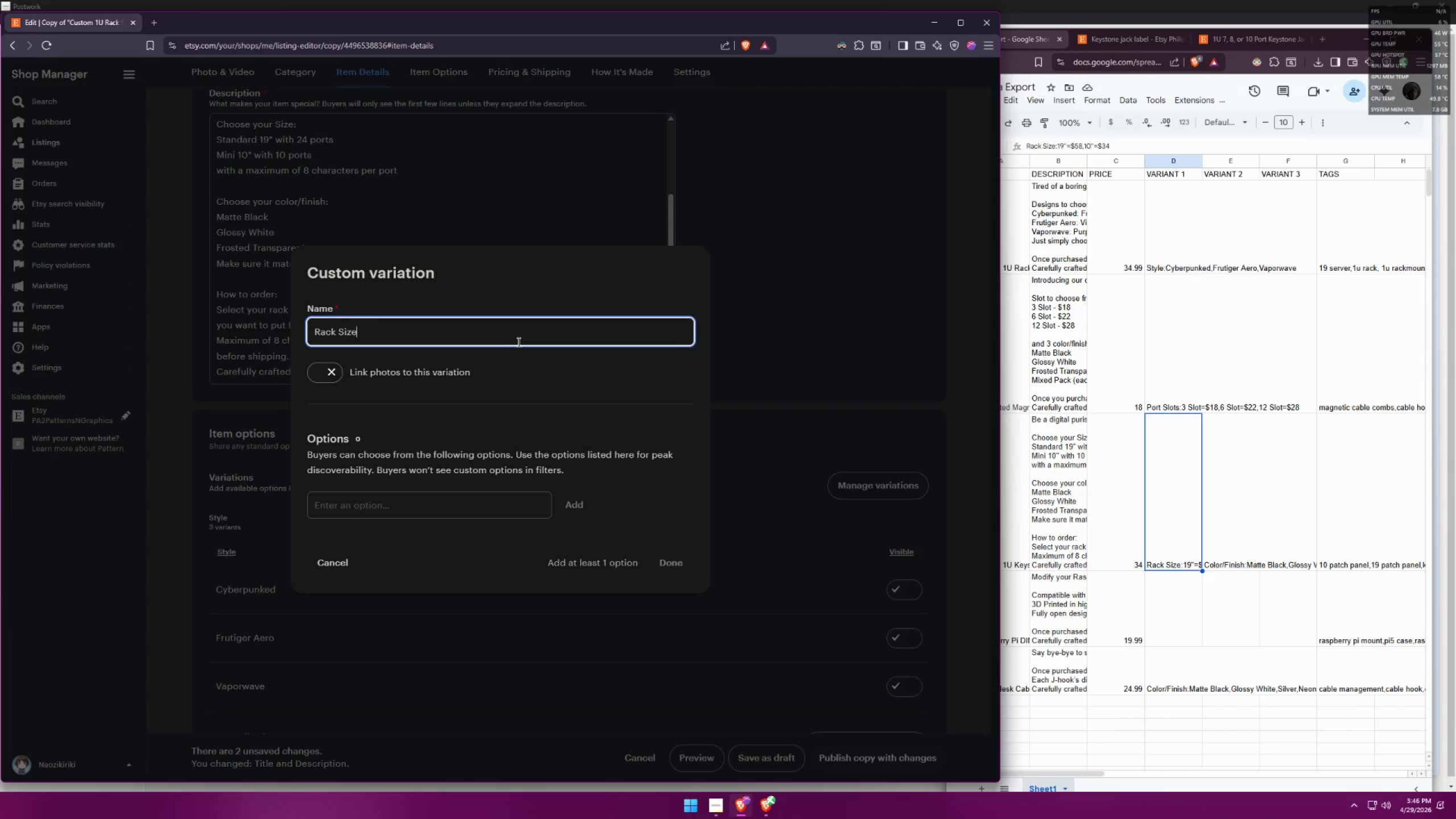 
key(Enter)
 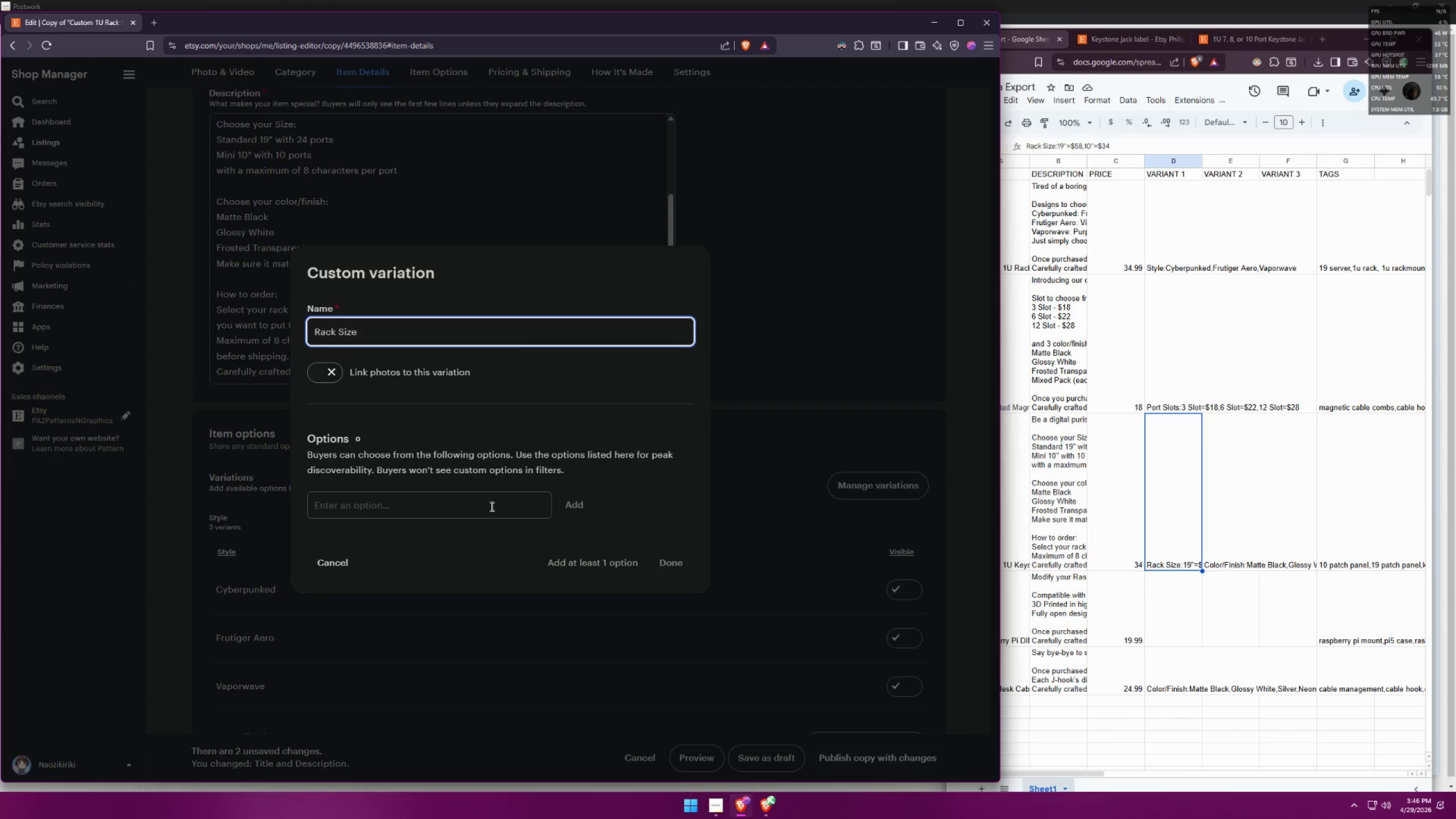 
left_click([450, 500])
 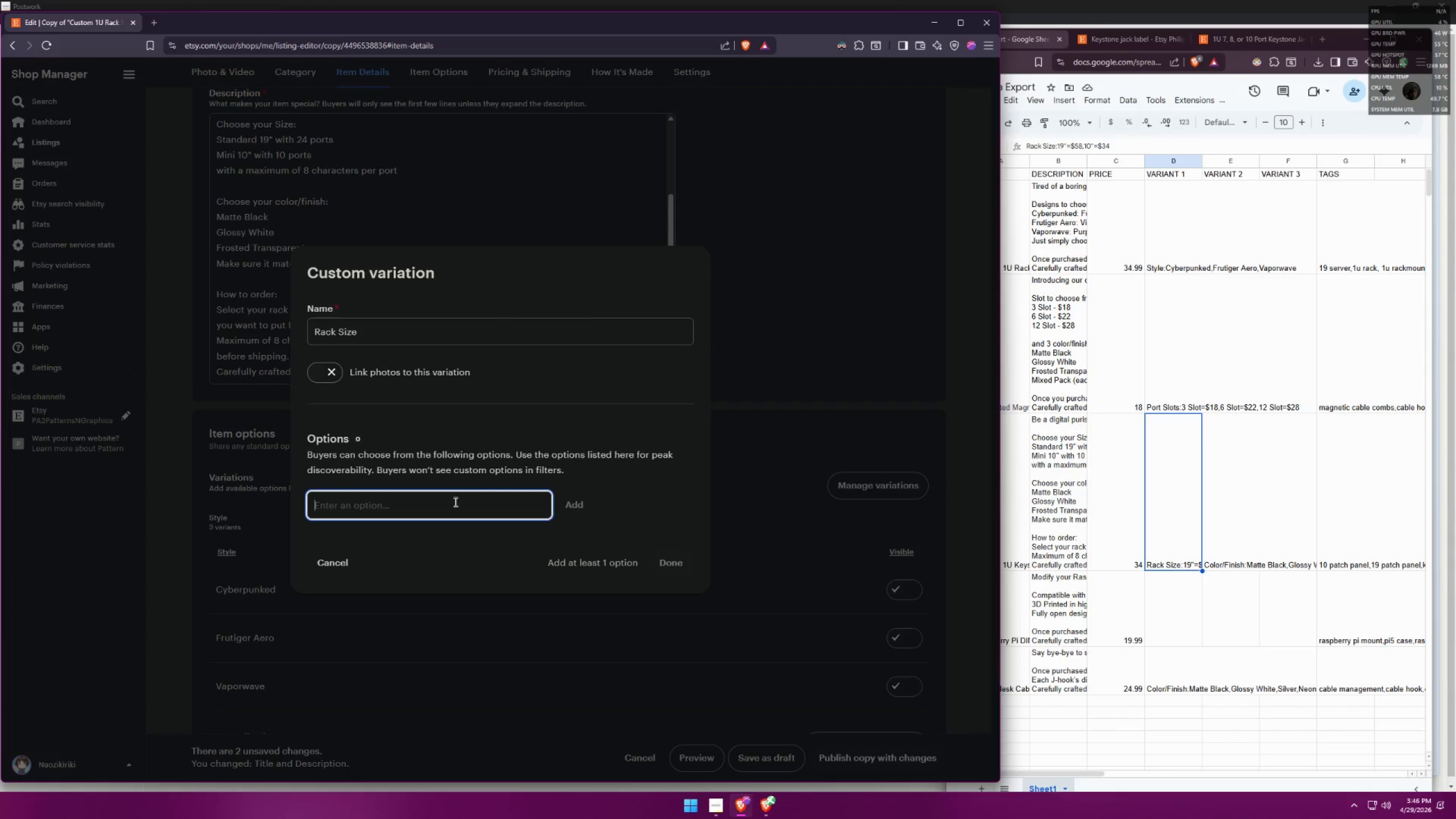 
type(19")
 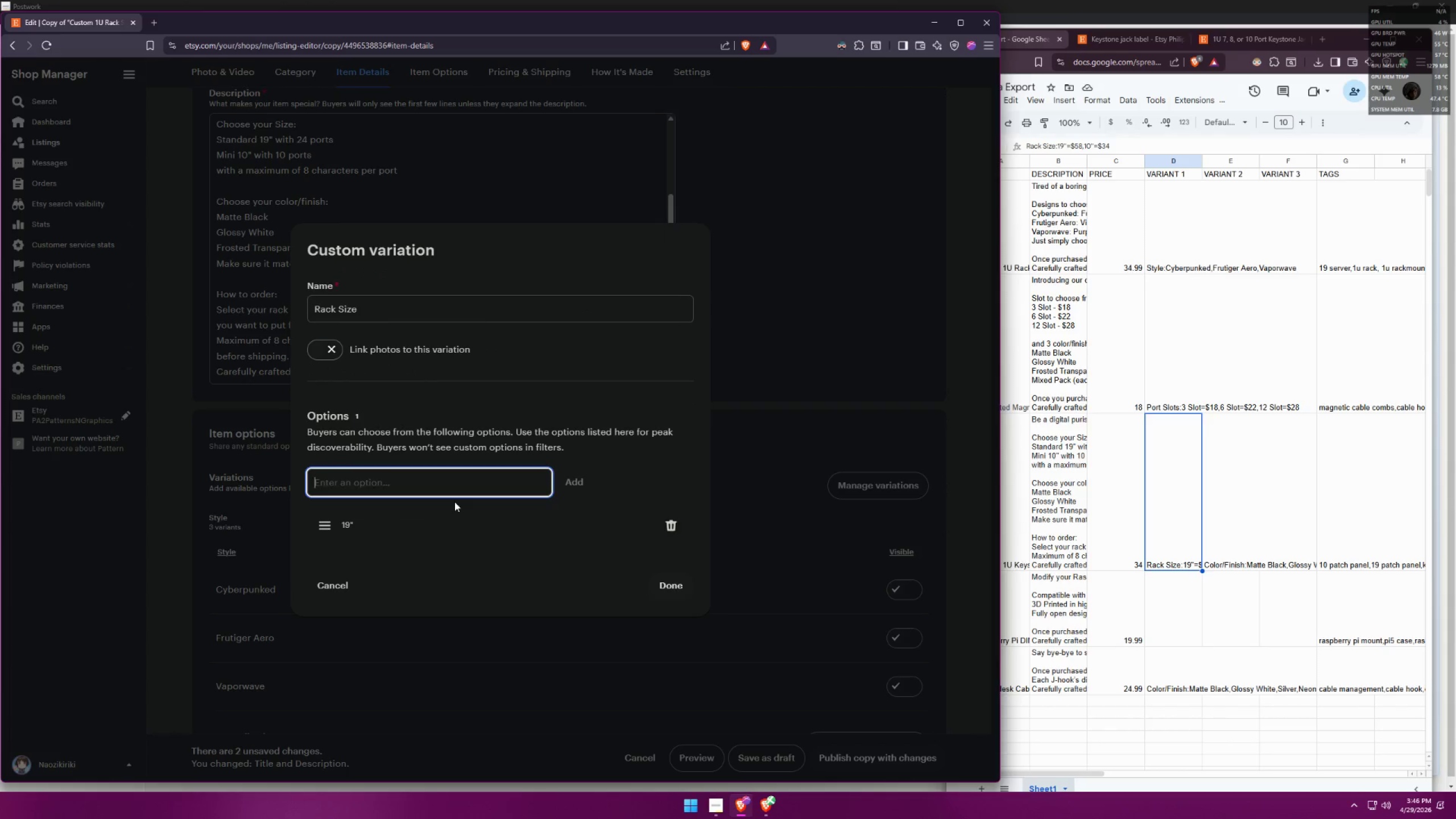 
 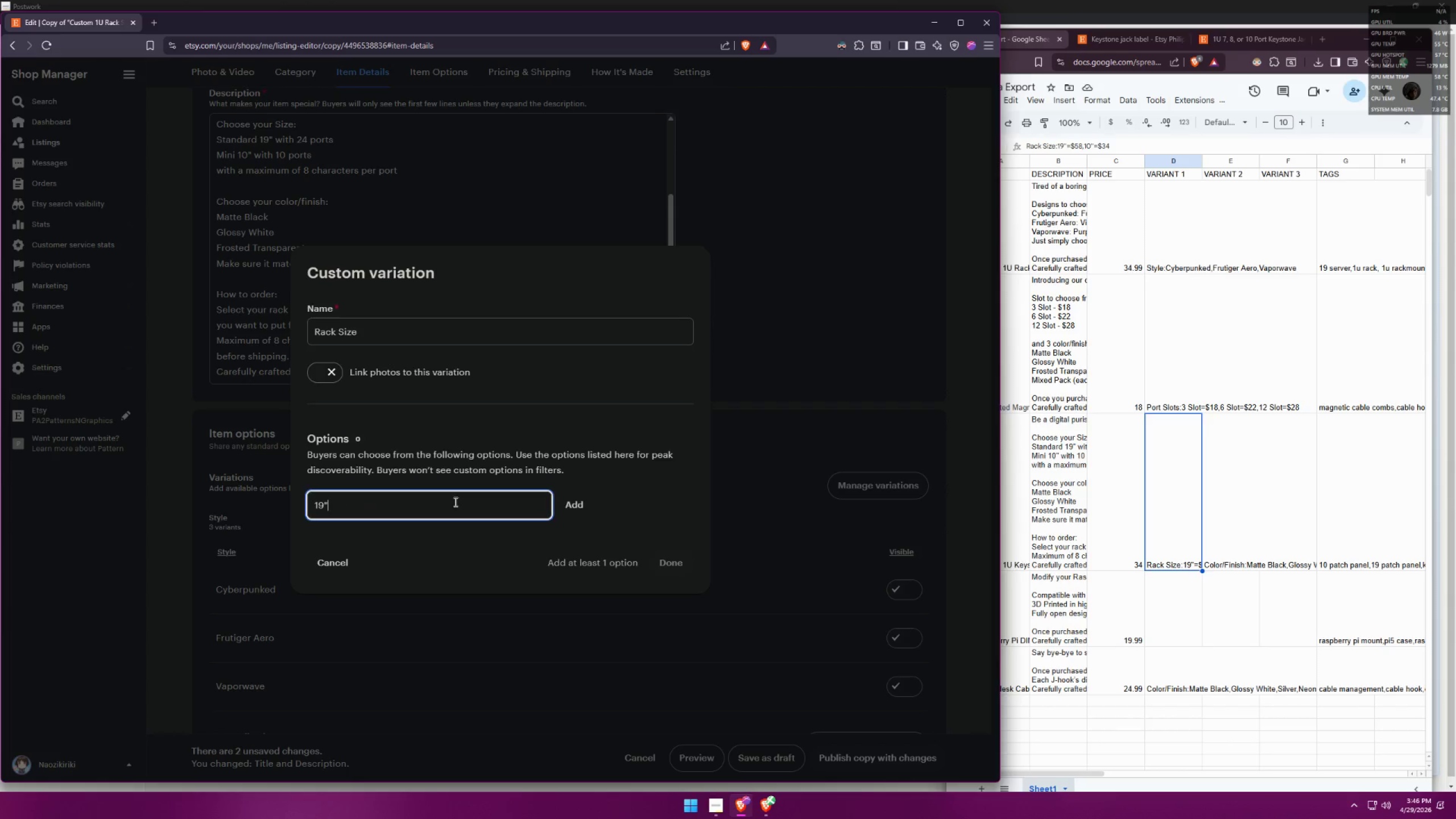 
key(Enter)
 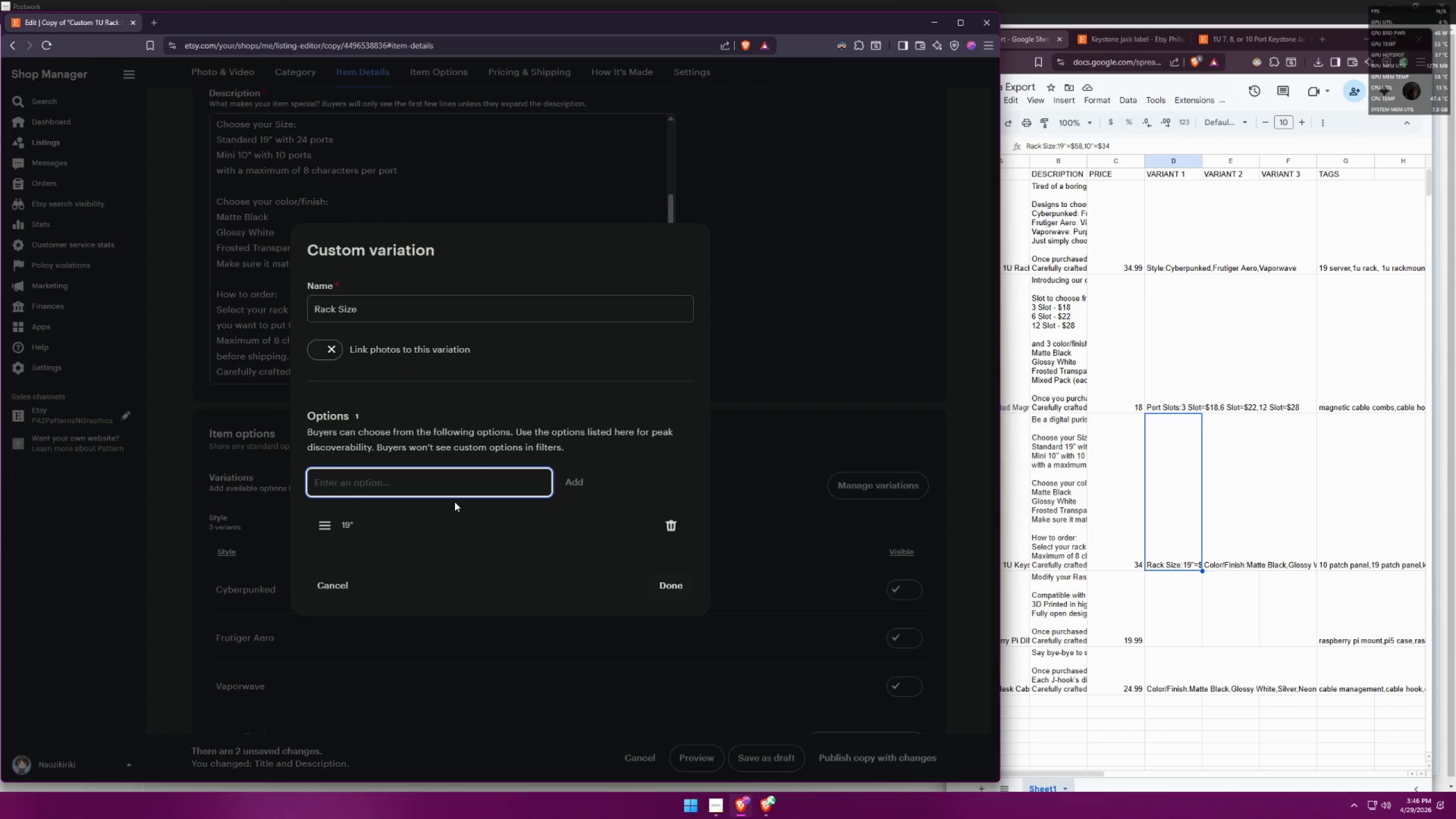 
type(10:)
key(Backspace)
type(")
 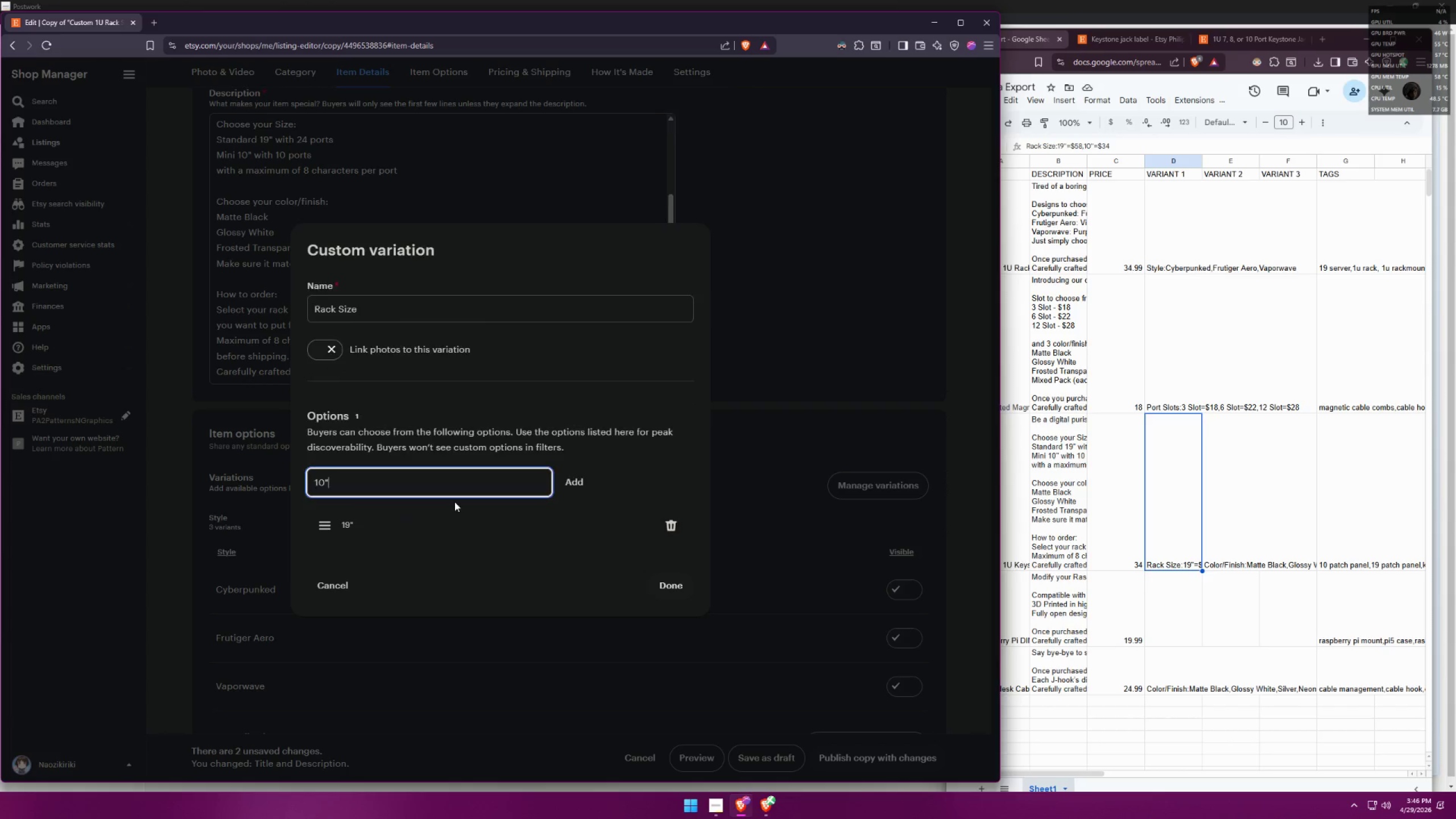 
key(Enter)
 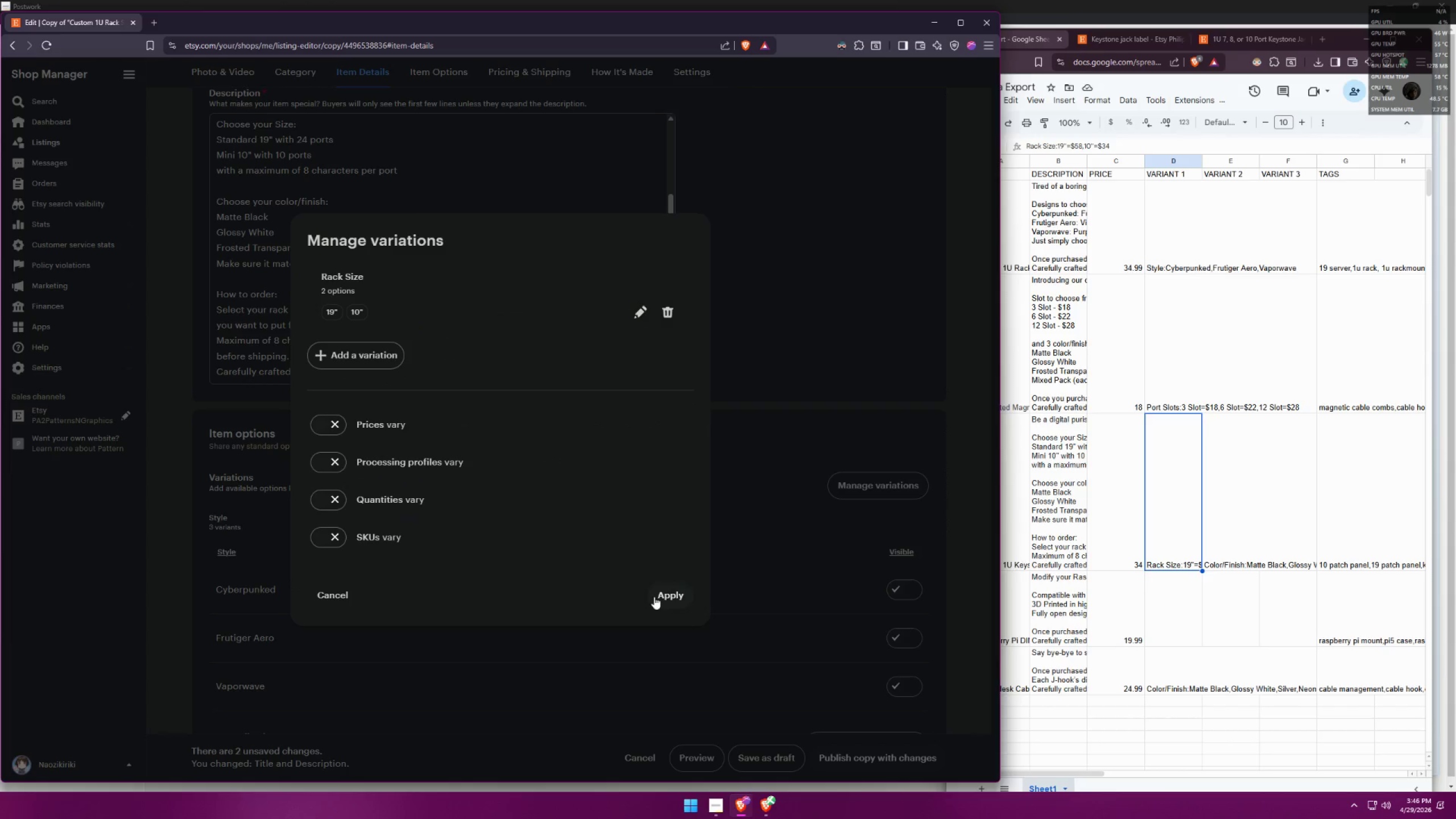 
left_click([330, 421])
 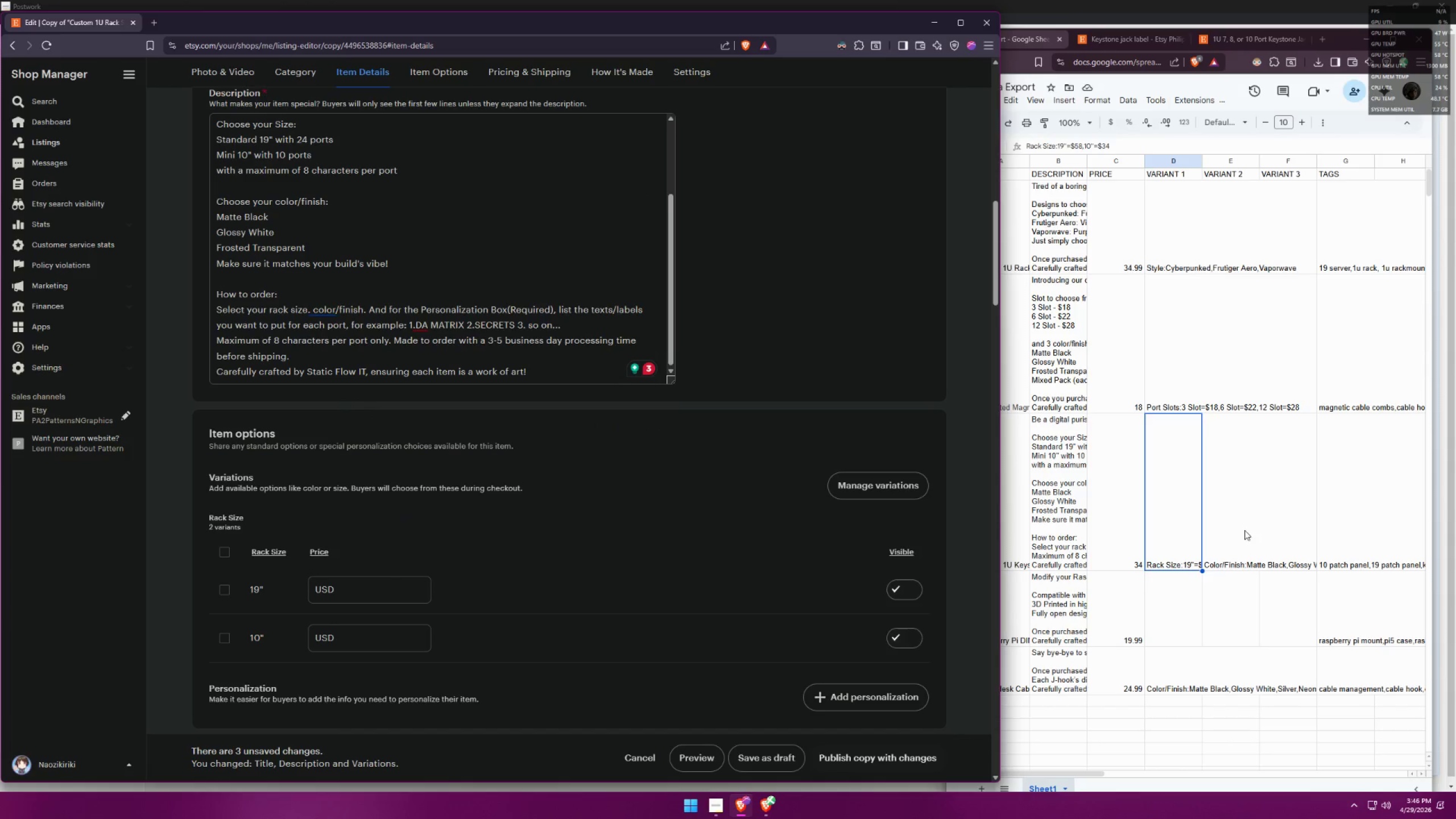 
double_click([1189, 510])
 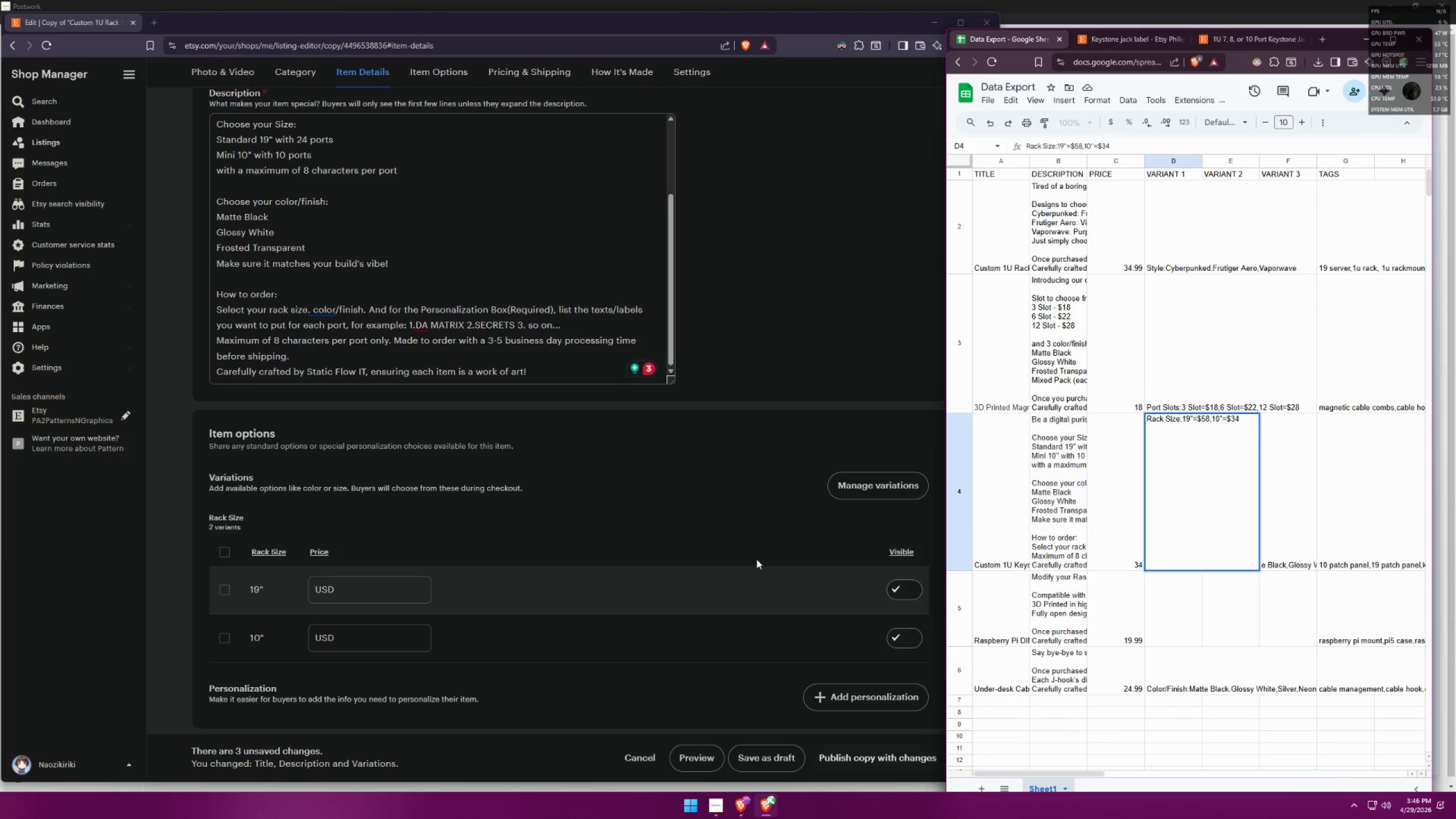 
left_click([410, 578])
 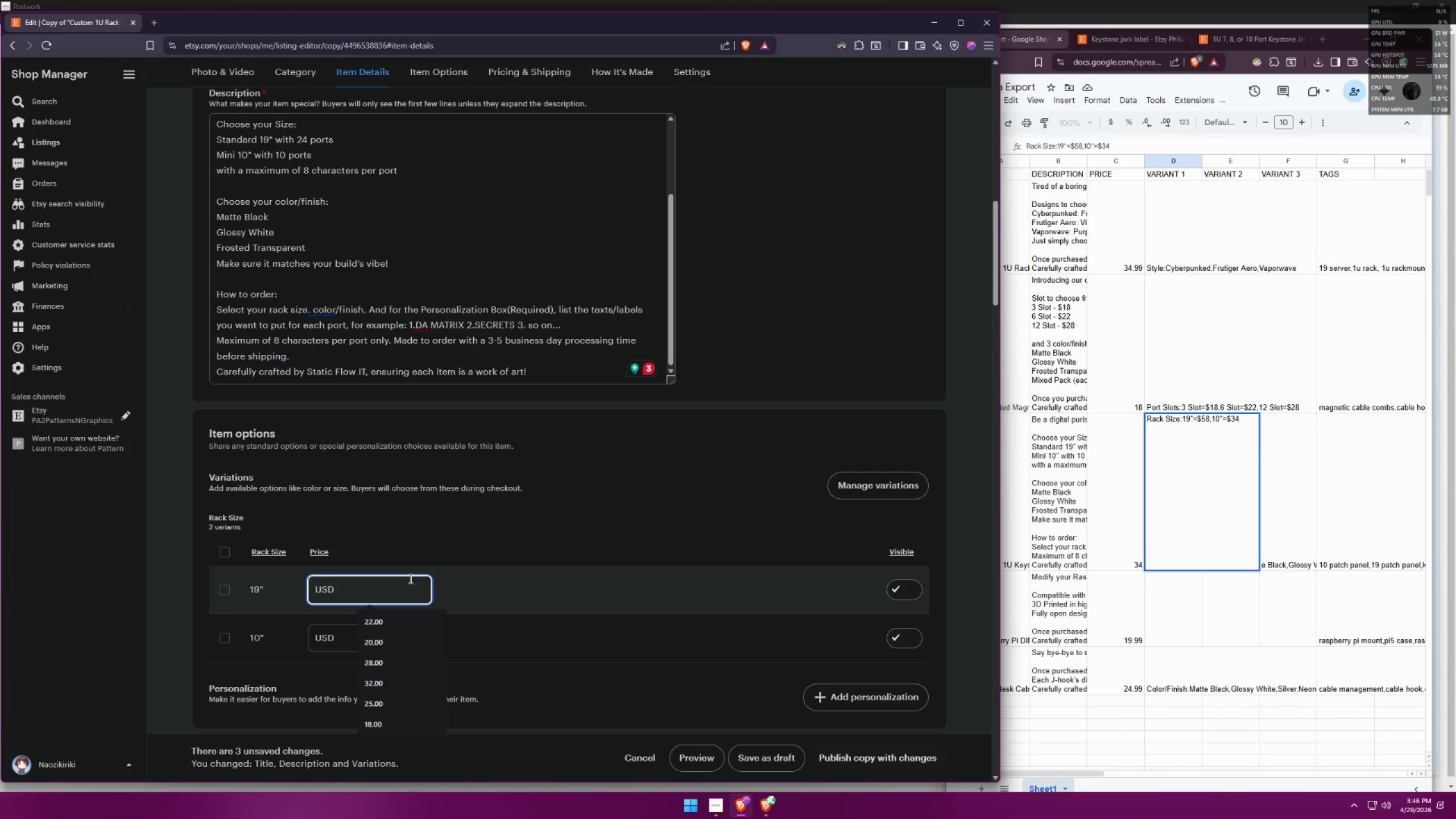 
type(58)
 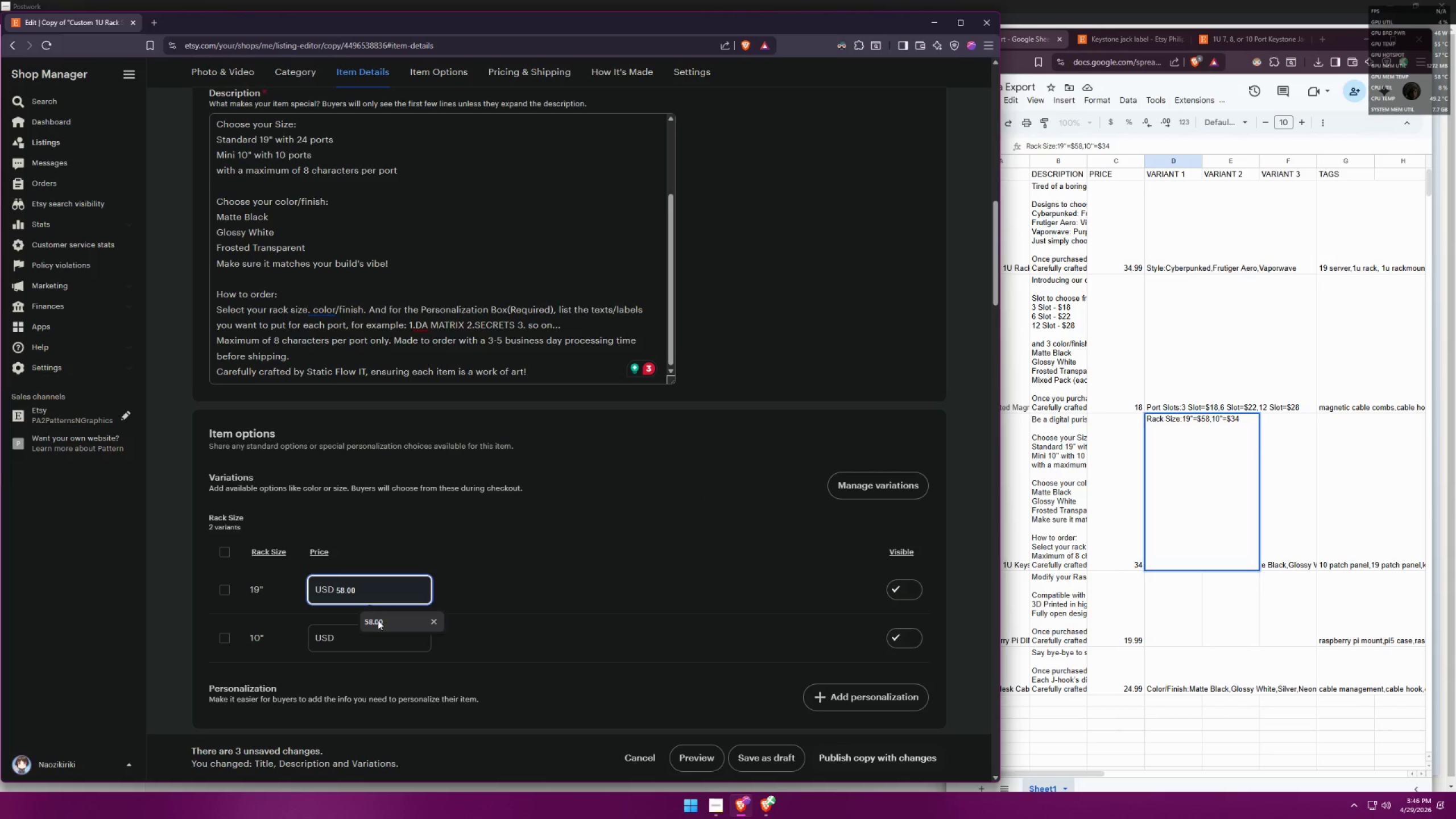 
double_click([365, 642])
 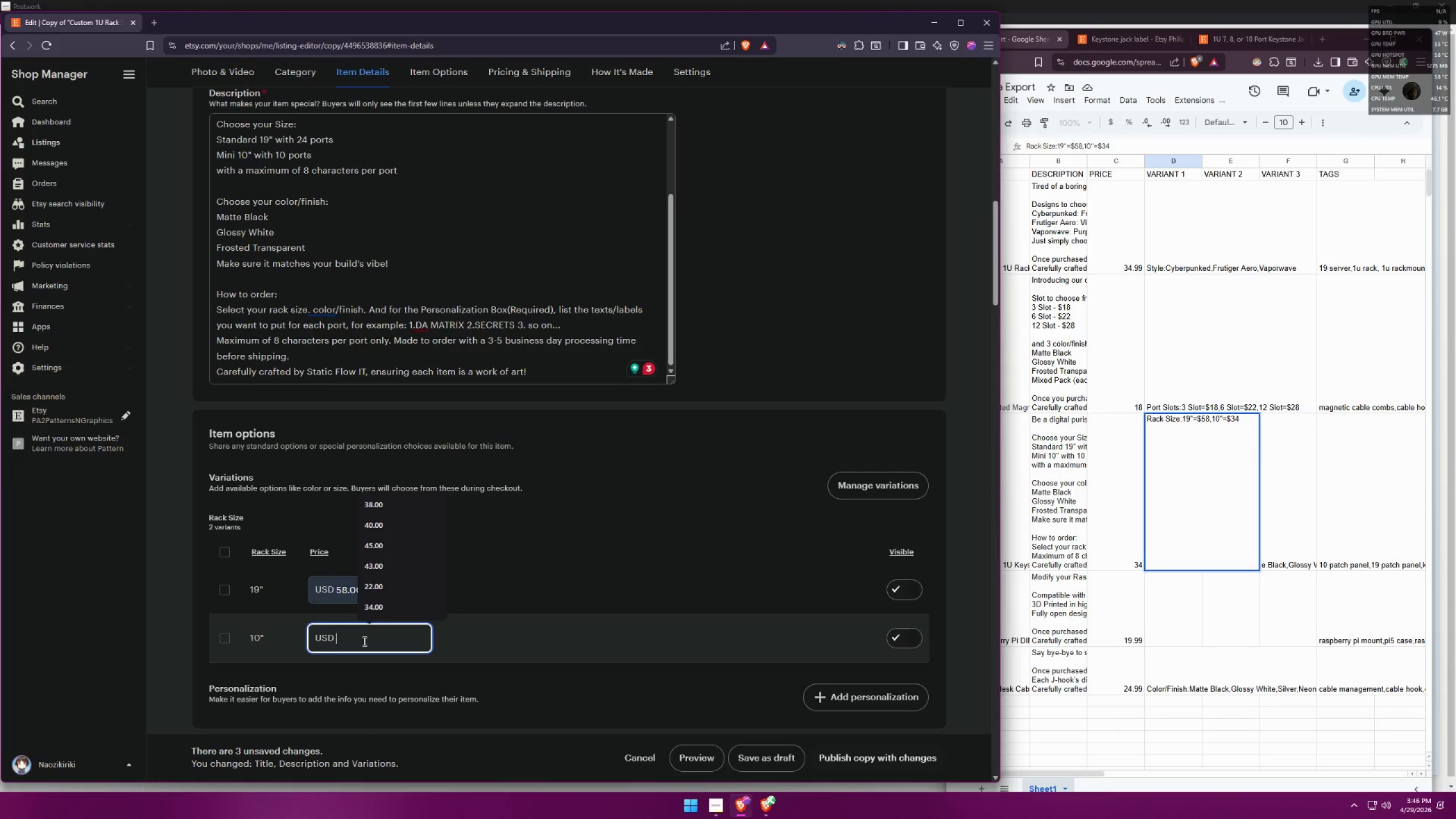 
type(34)
 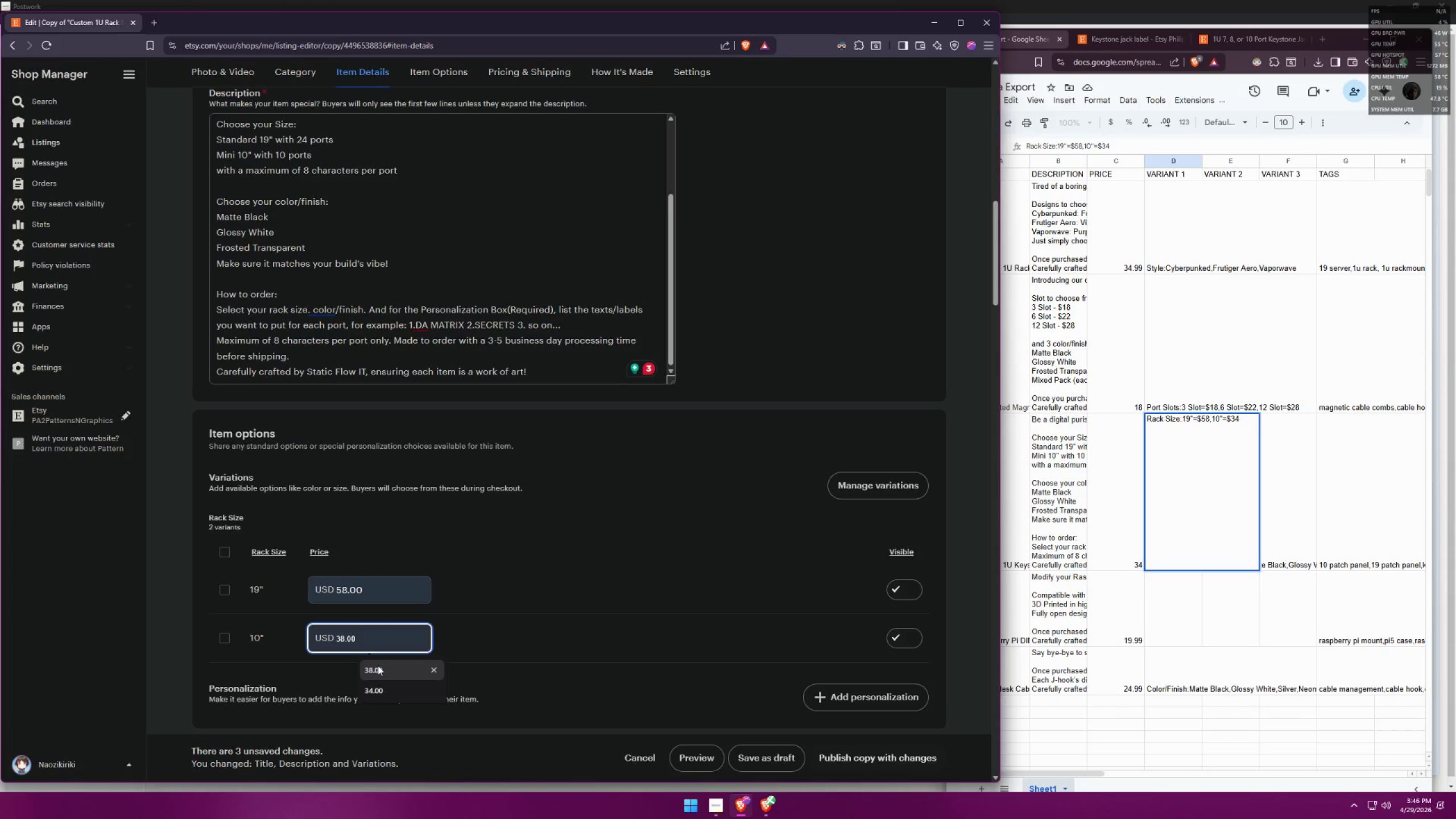 
left_click([375, 686])
 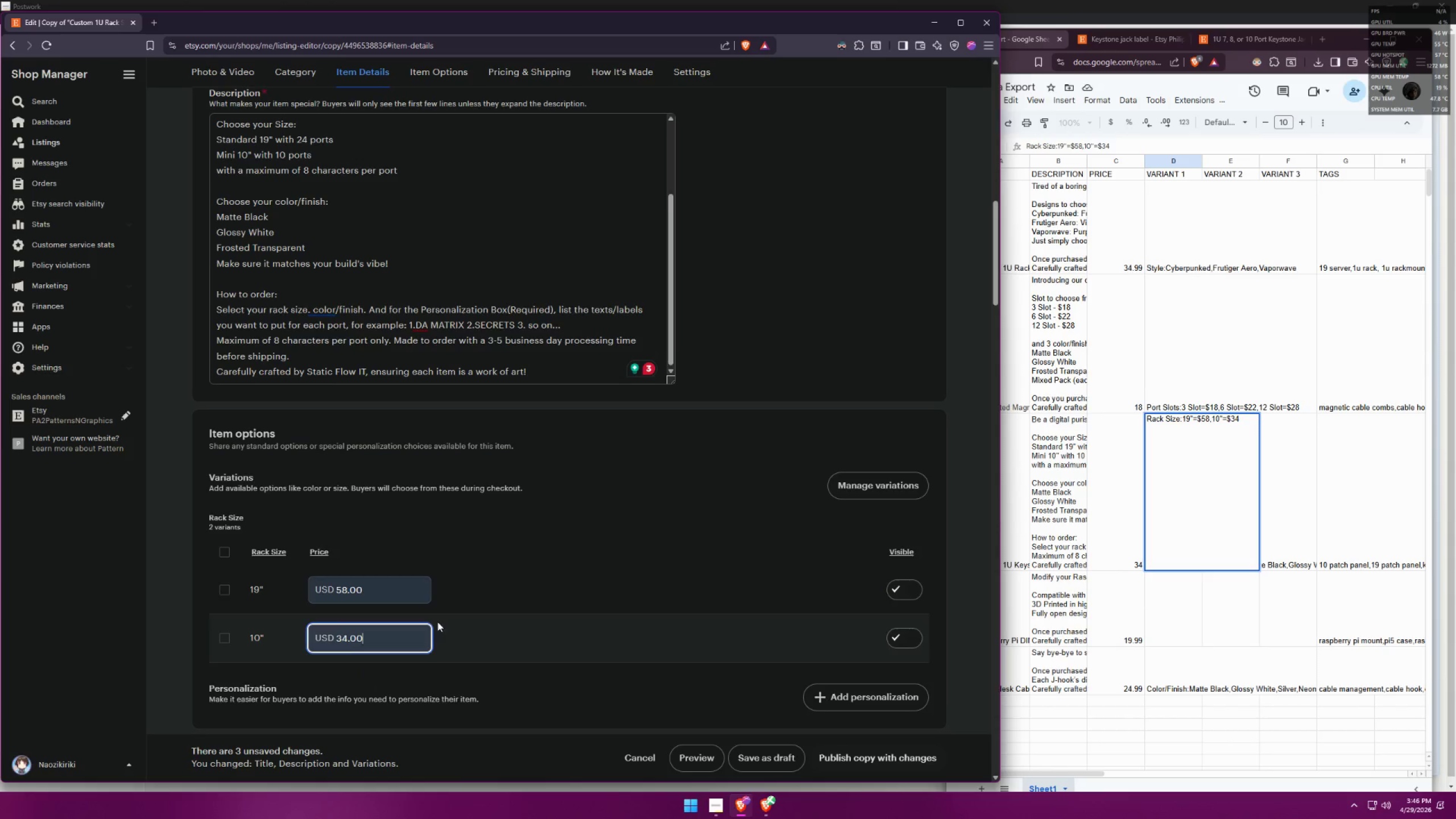 
left_click([475, 567])
 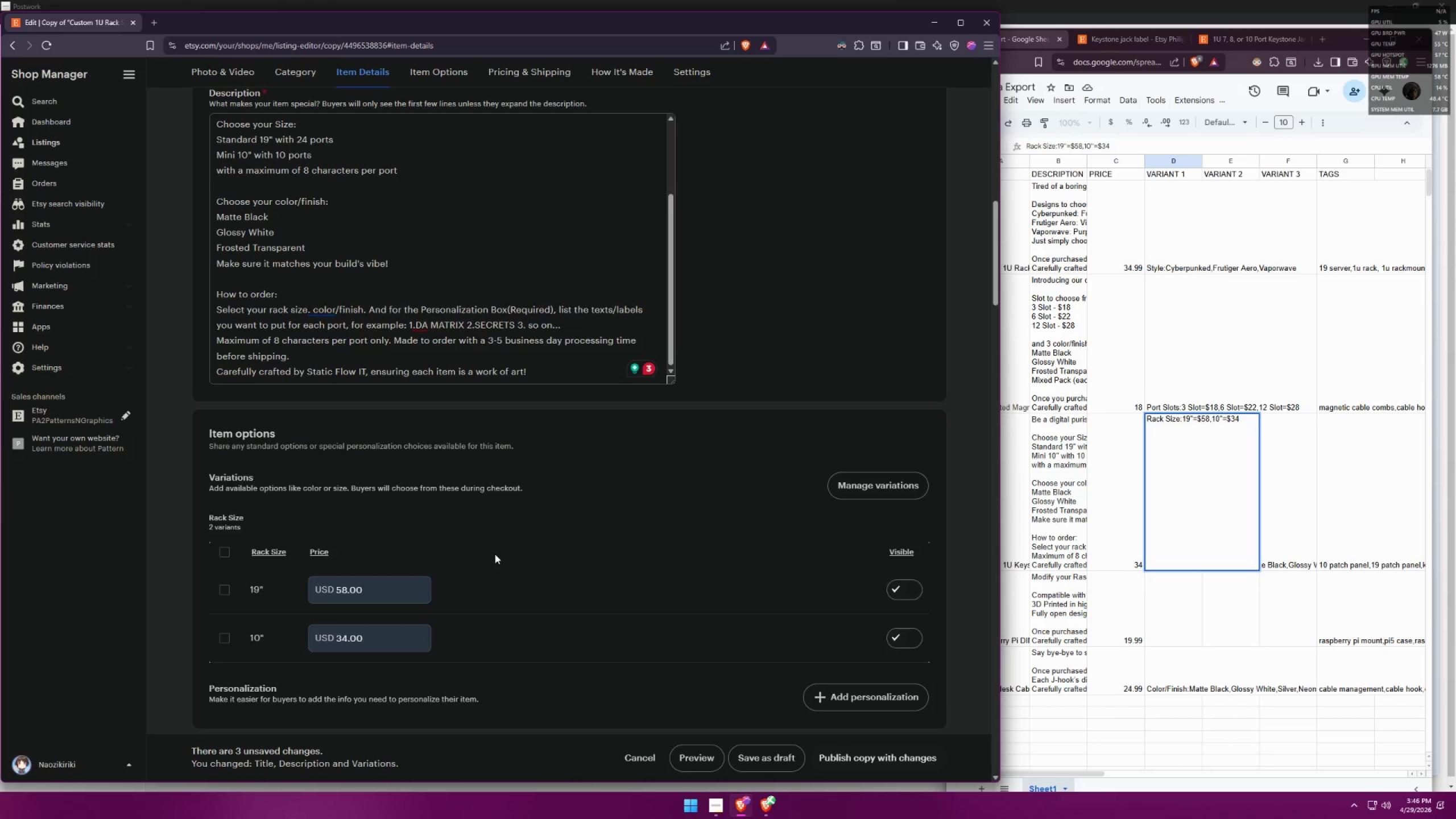 
left_click([876, 474])
 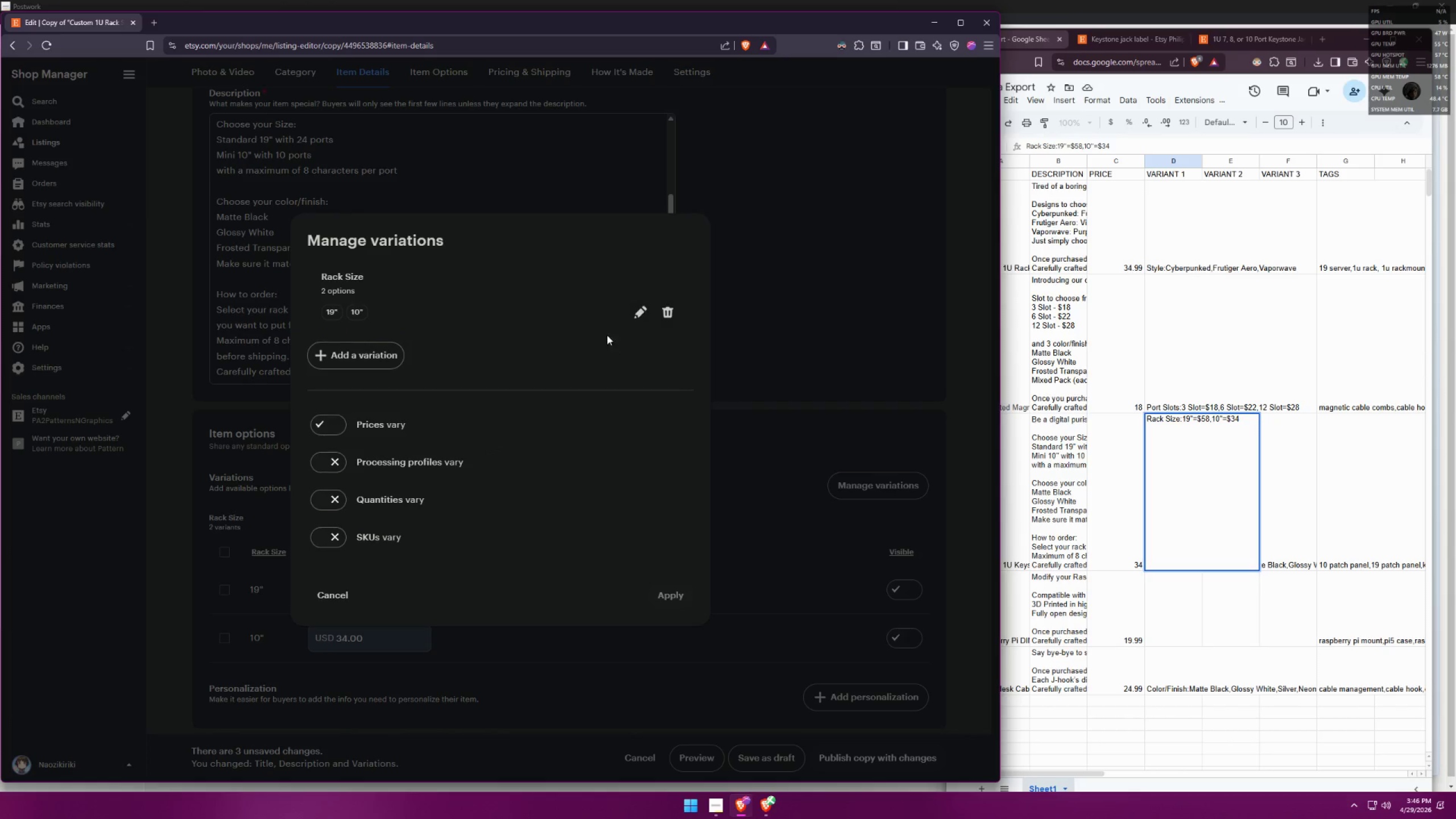 
left_click([359, 354])
 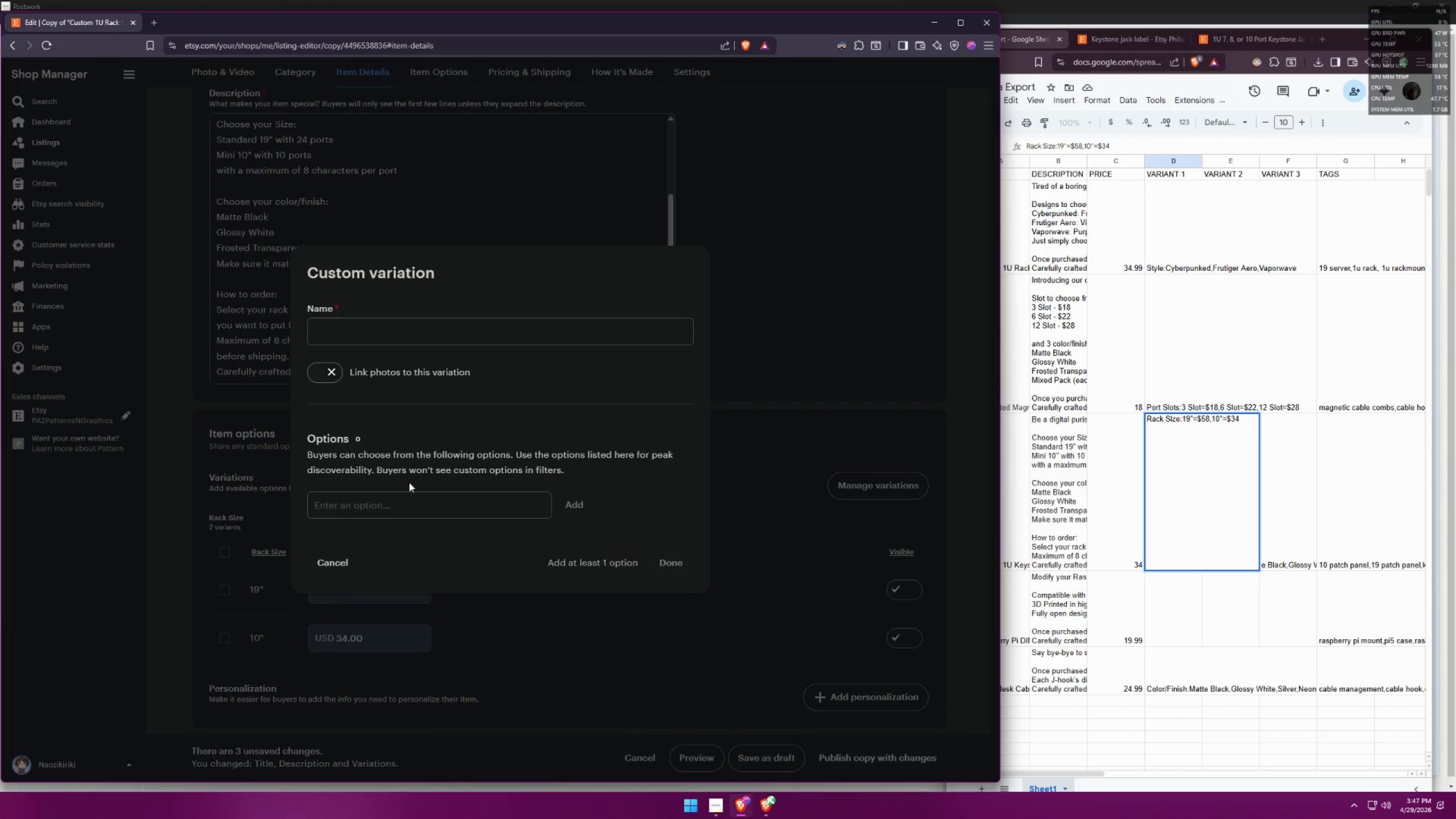 
left_click([429, 506])
 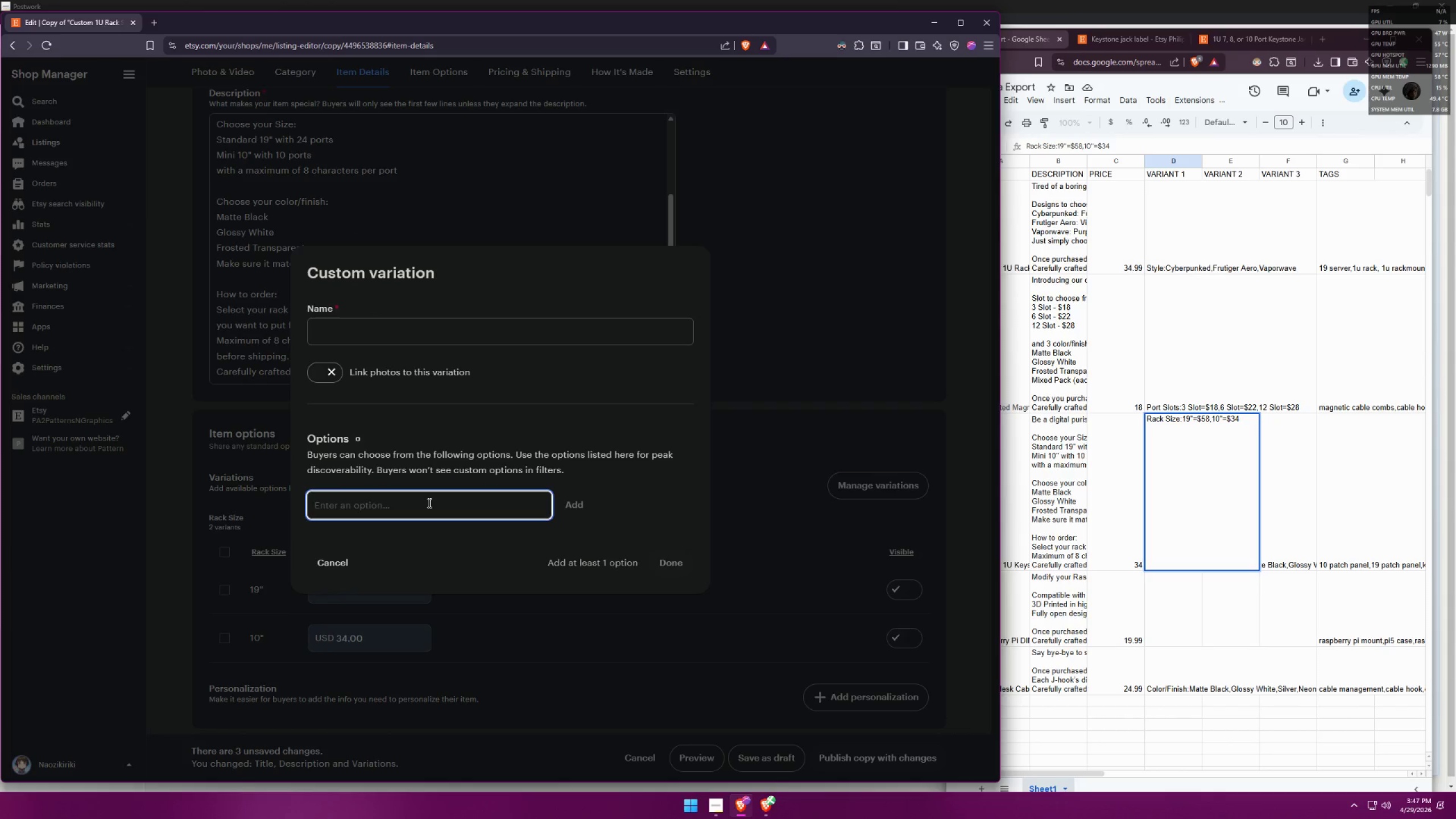 
type(Color/Fisni)
key(Backspace)
key(Backspace)
key(Backspace)
type(nisgh)
key(Backspace)
key(Backspace)
type(g)
key(Backspace)
type(h)
 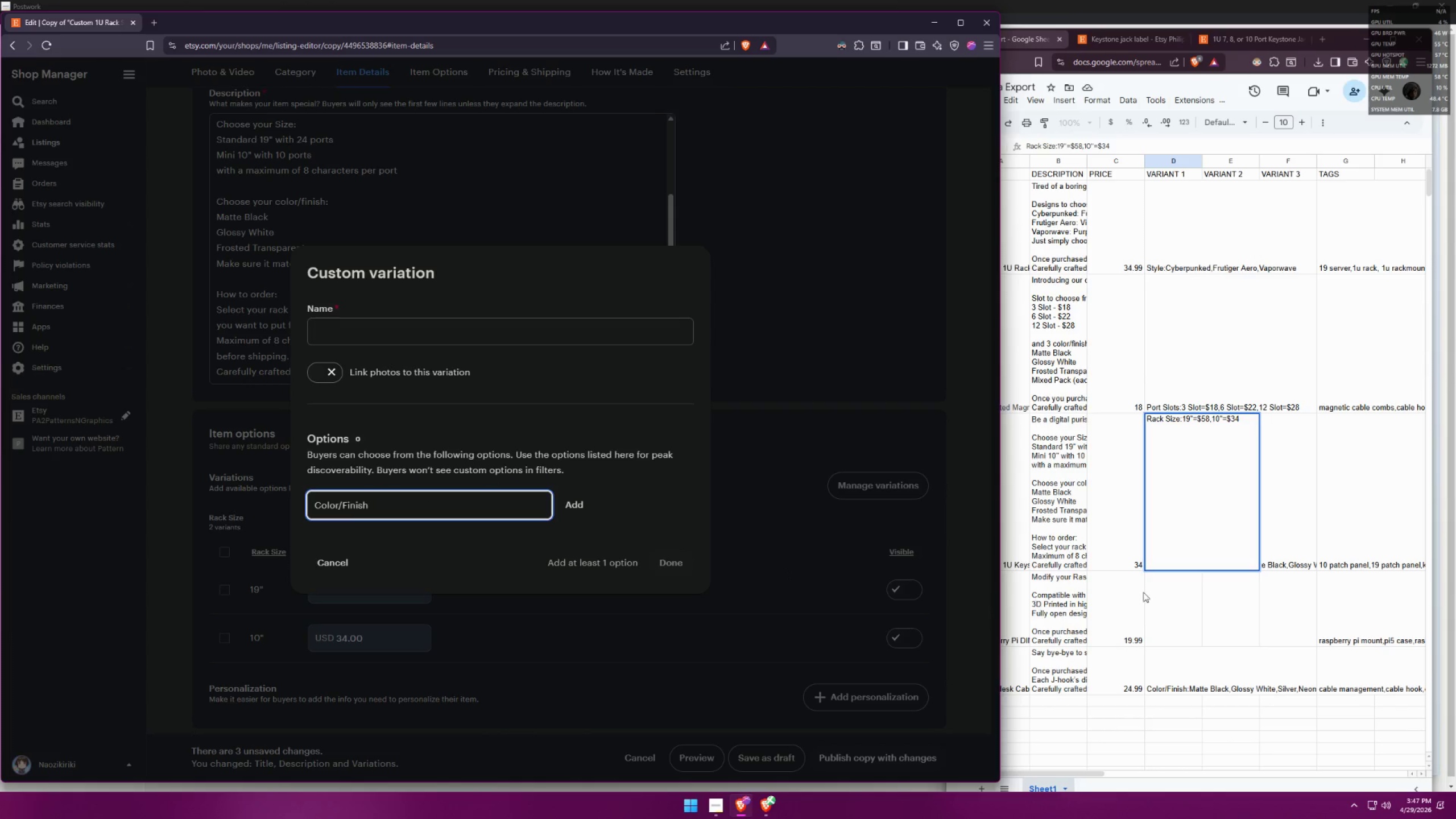 
left_click([1275, 530])
 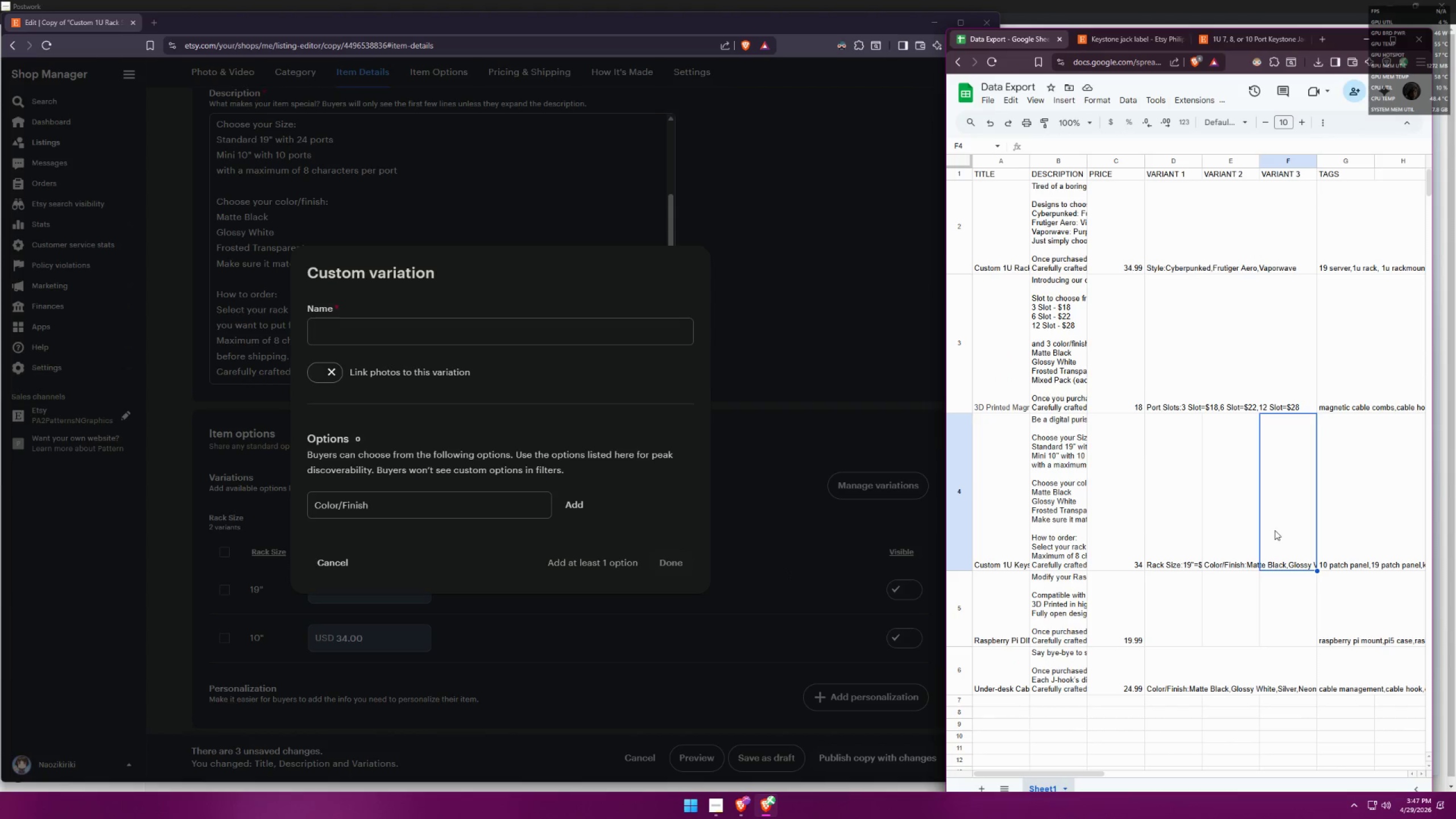 
left_click([1227, 528])
 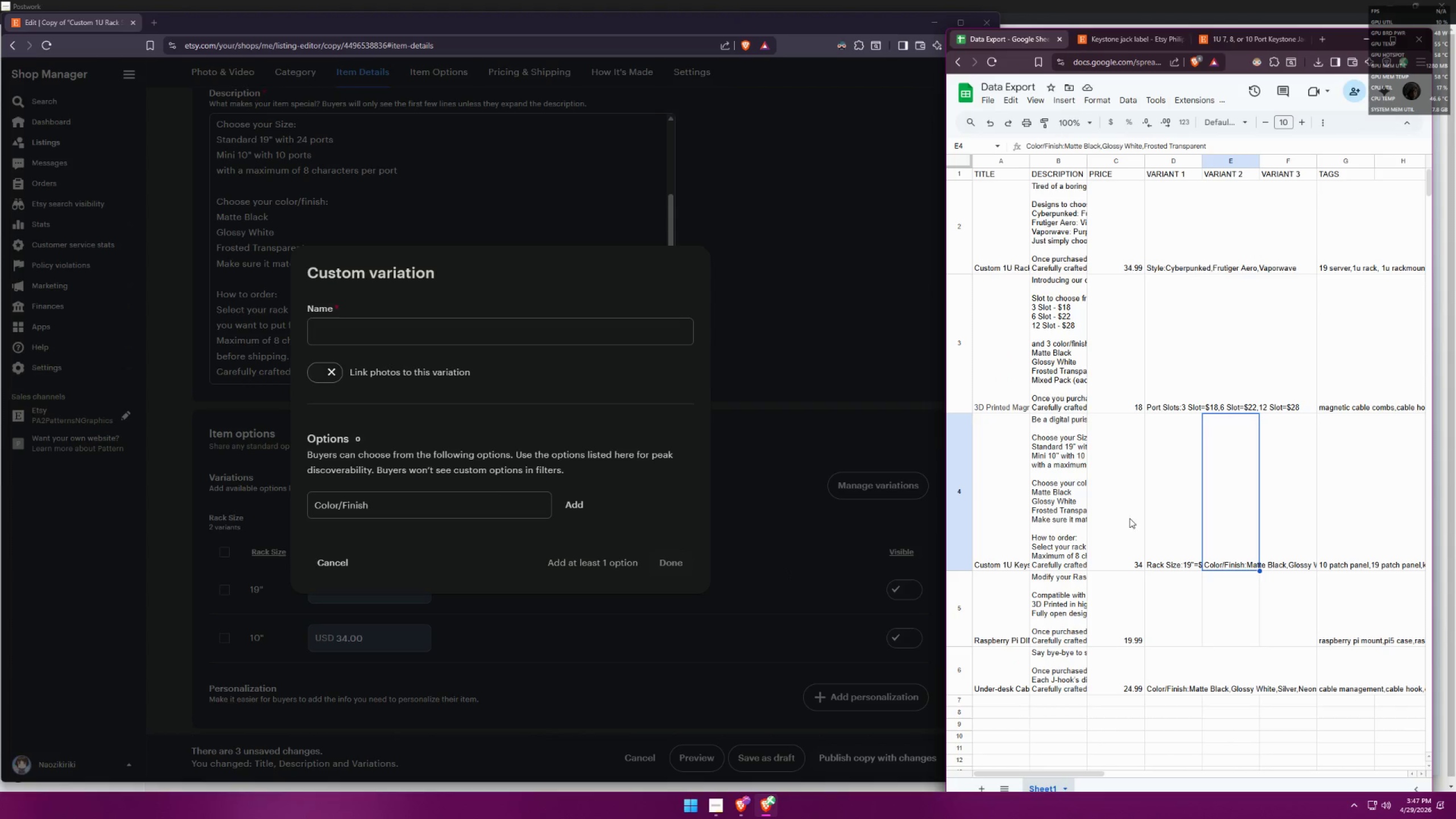 
left_click_drag(start_coordinate=[431, 503], to_coordinate=[436, 503])
 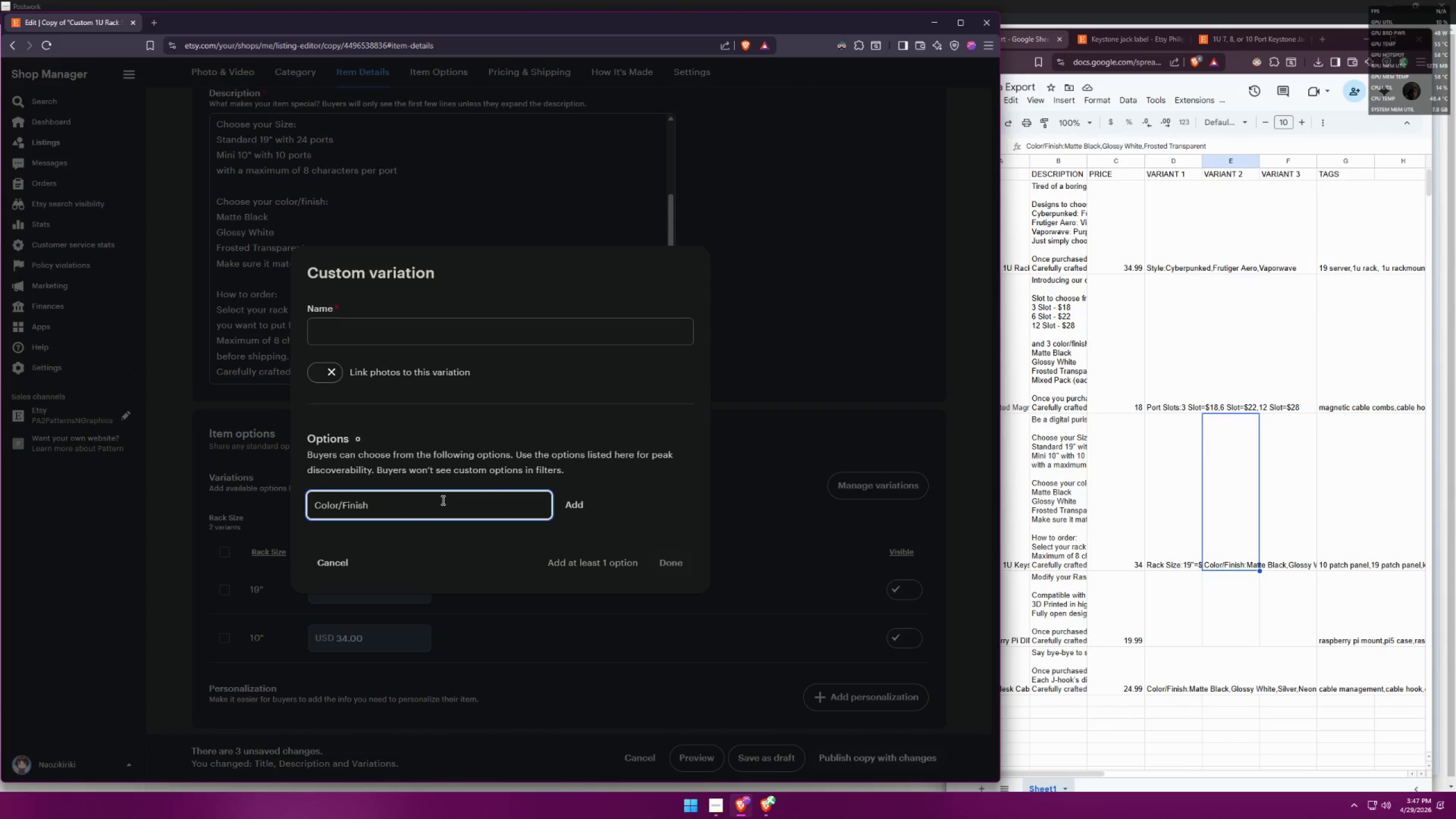 
key(Enter)
 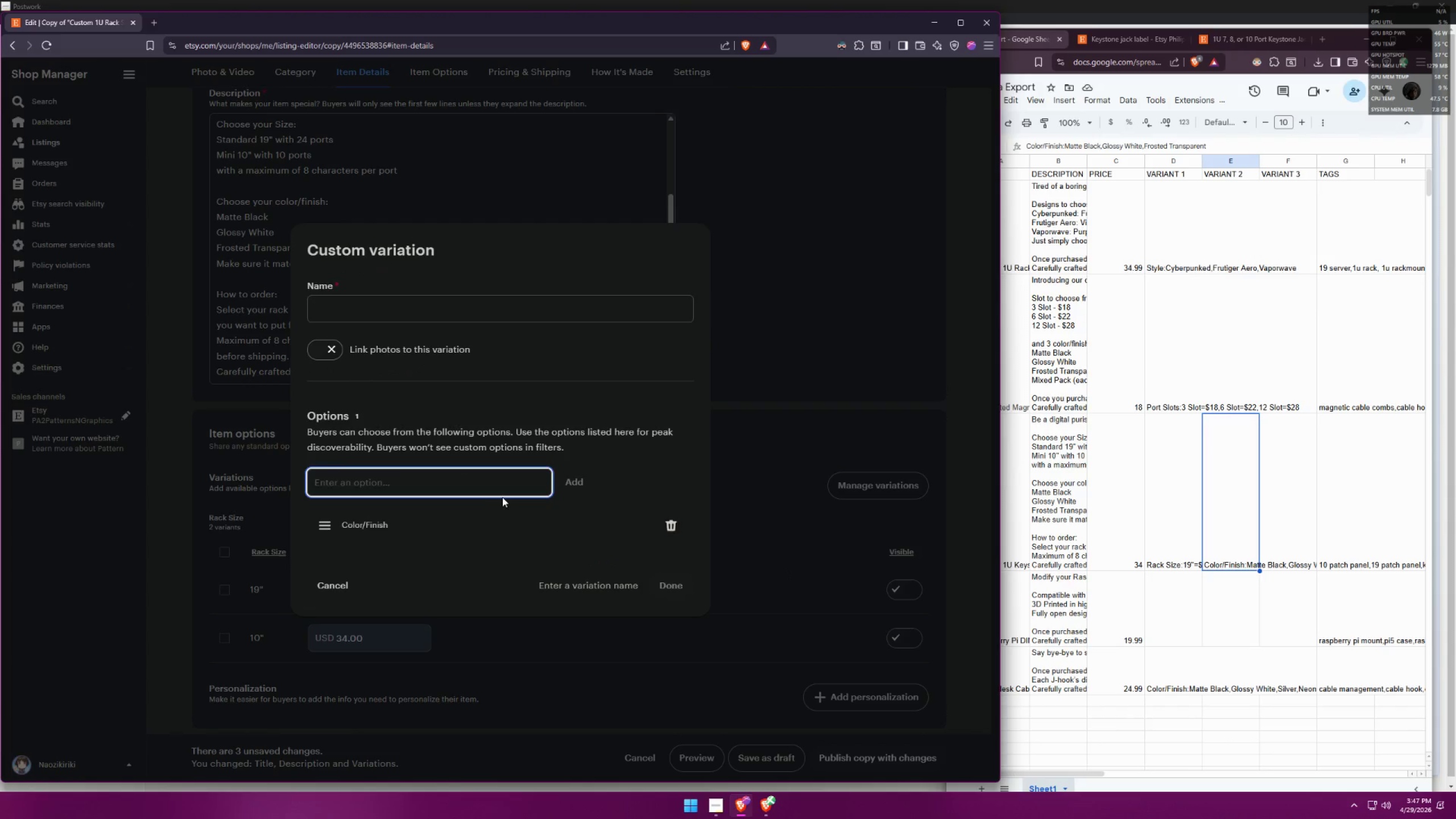 
left_click_drag(start_coordinate=[418, 527], to_coordinate=[319, 527])
 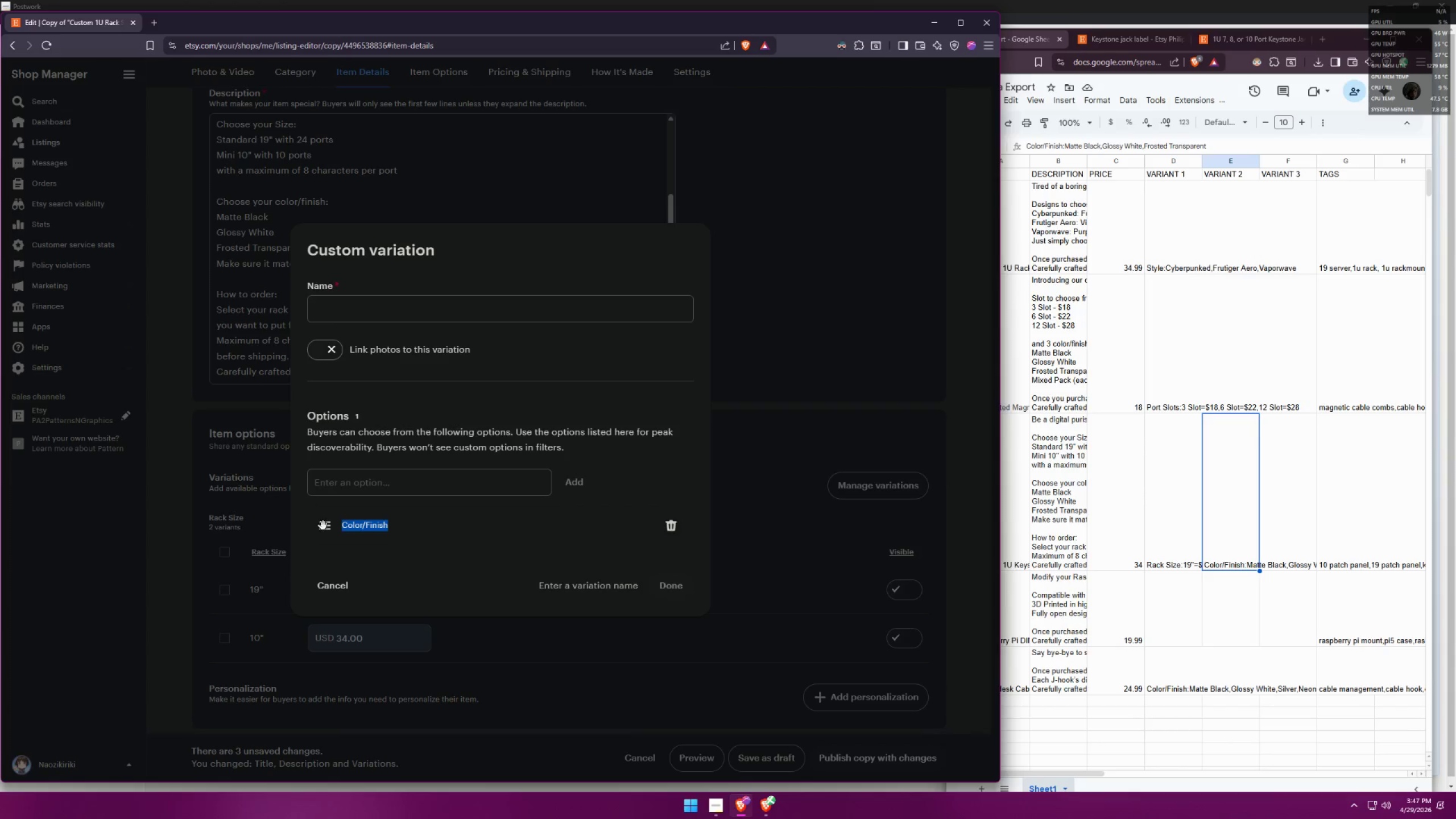 
key(Control+ControlLeft)
 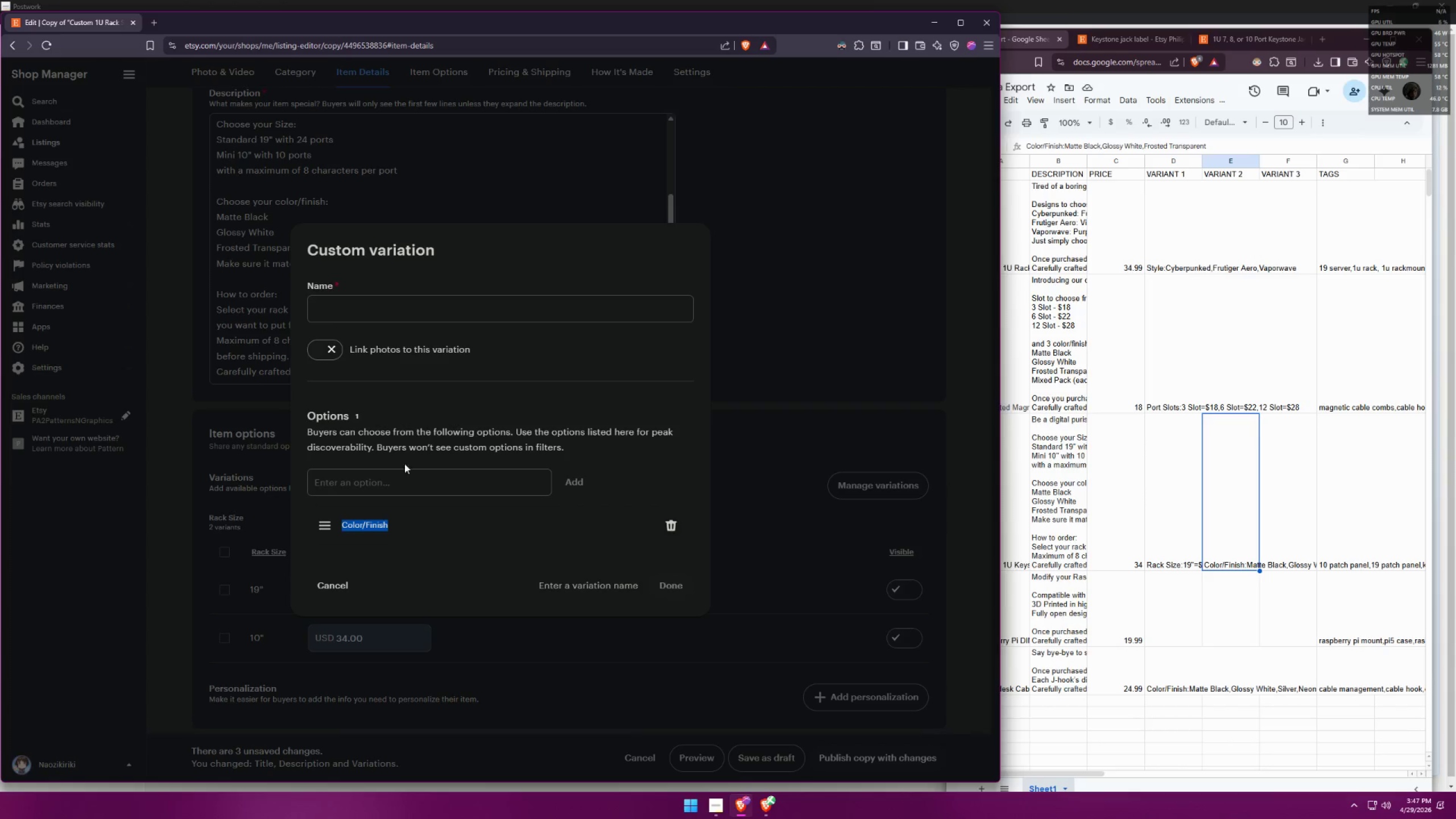 
key(Control+C)
 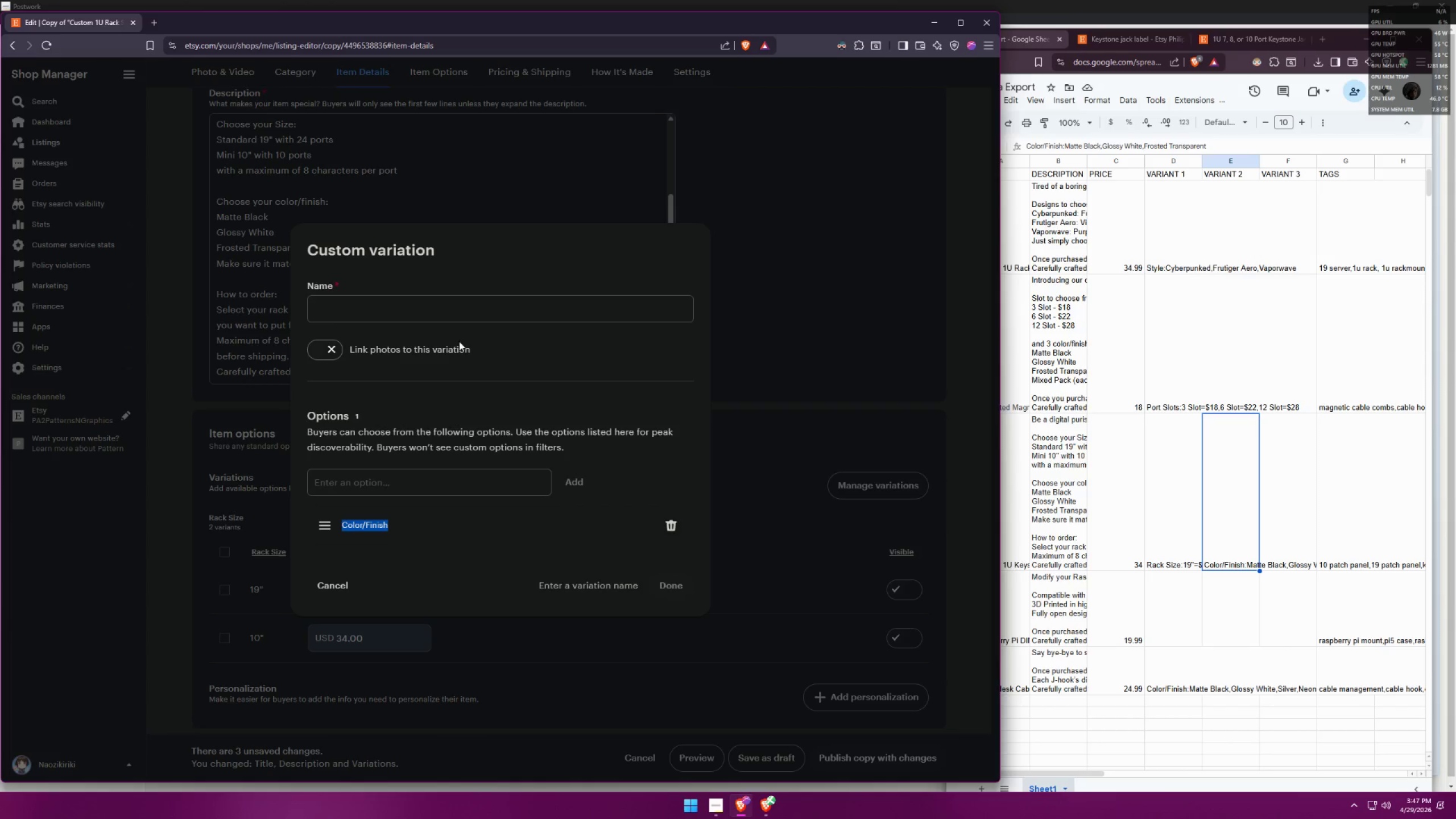 
left_click([457, 308])
 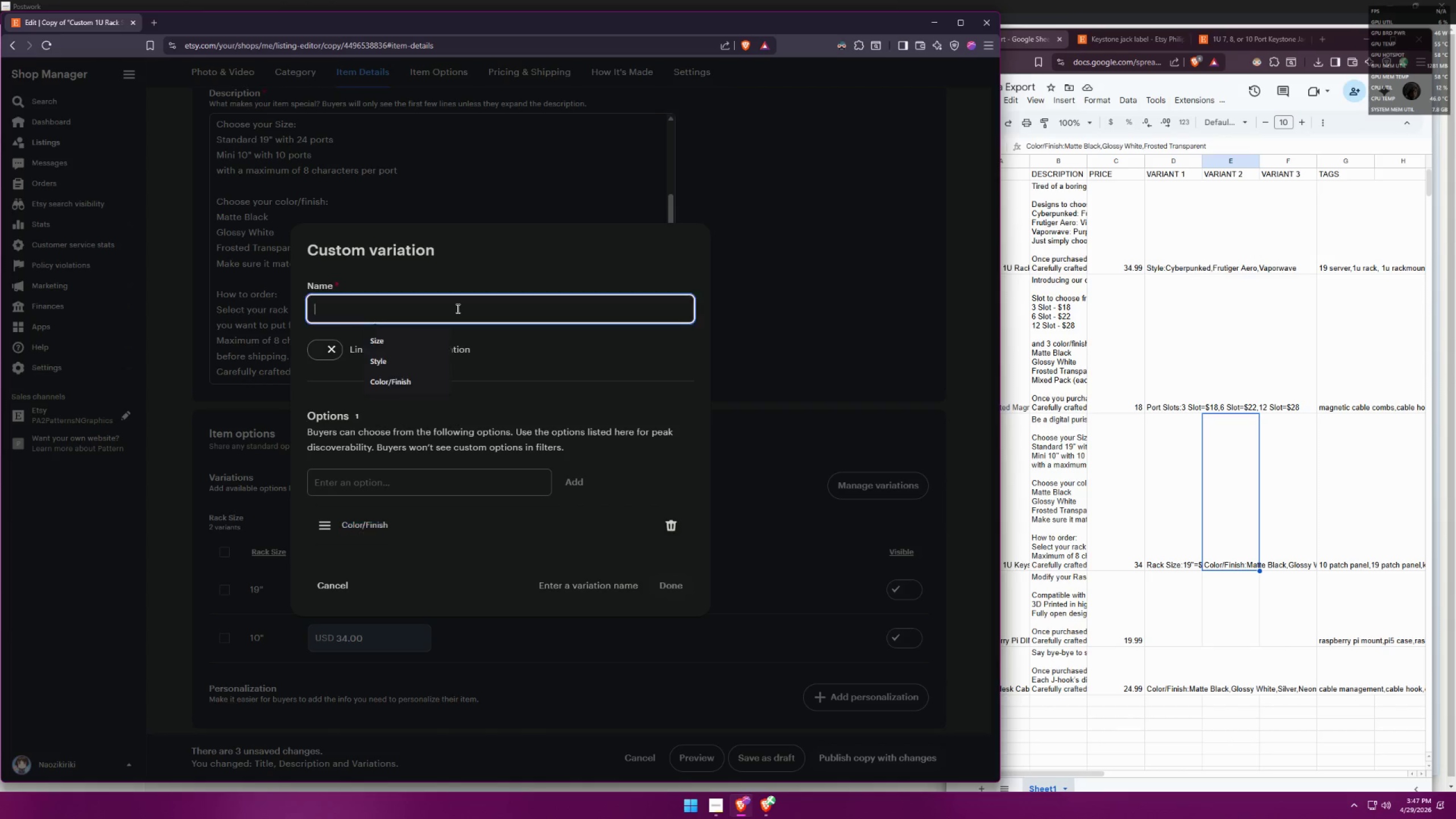 
key(Control+ControlLeft)
 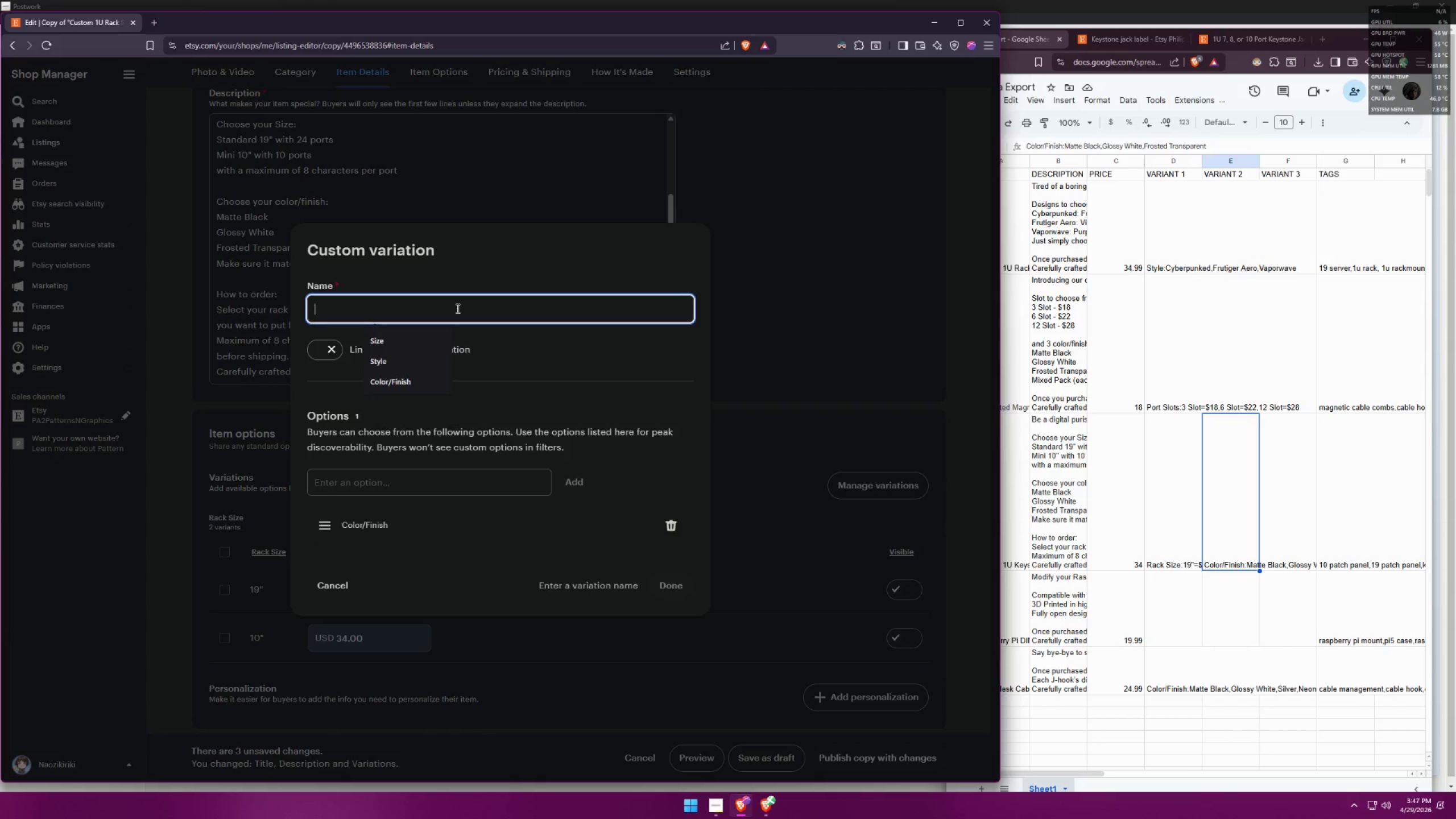 
key(Control+V)
 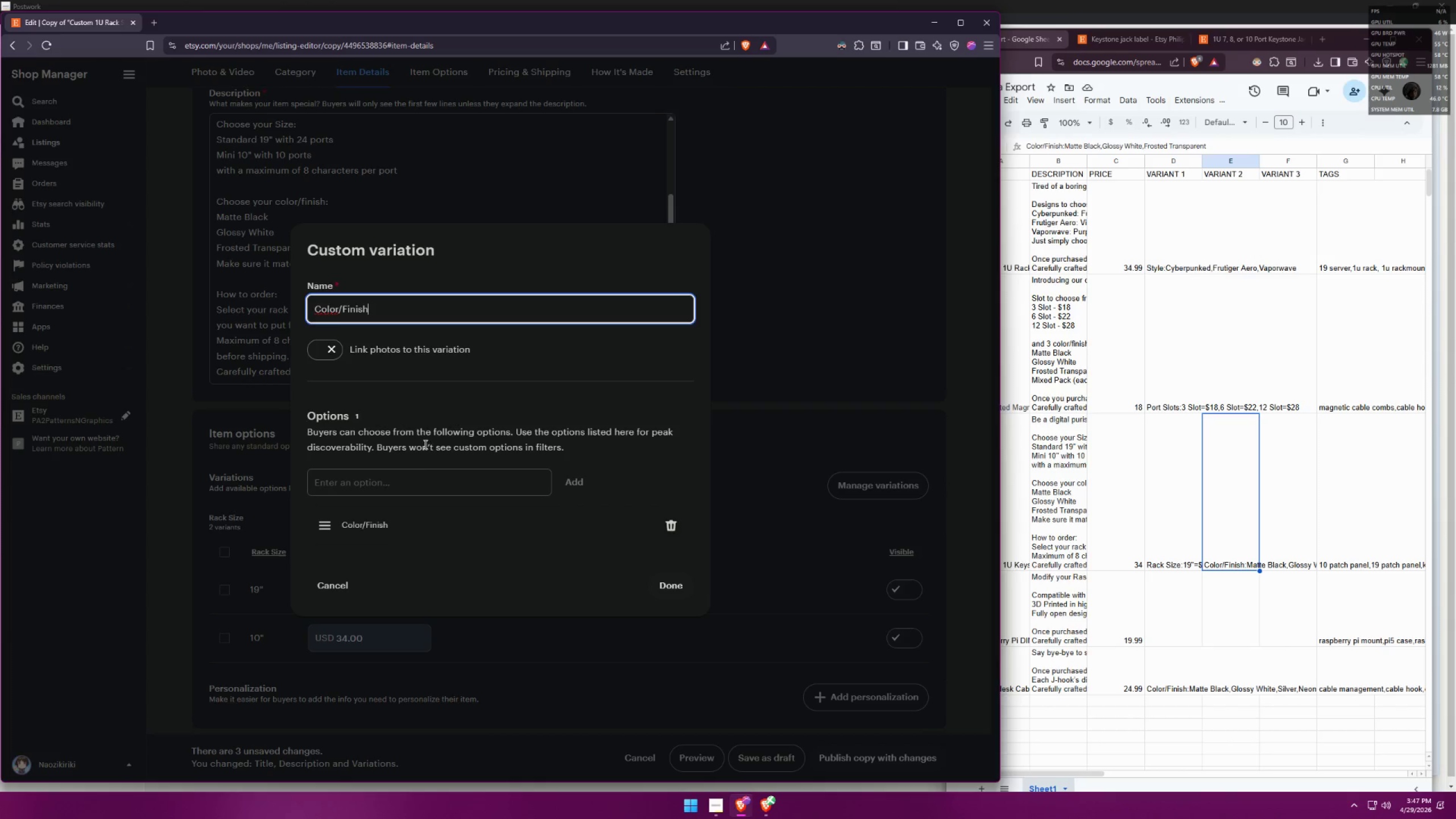 
left_click([420, 466])
 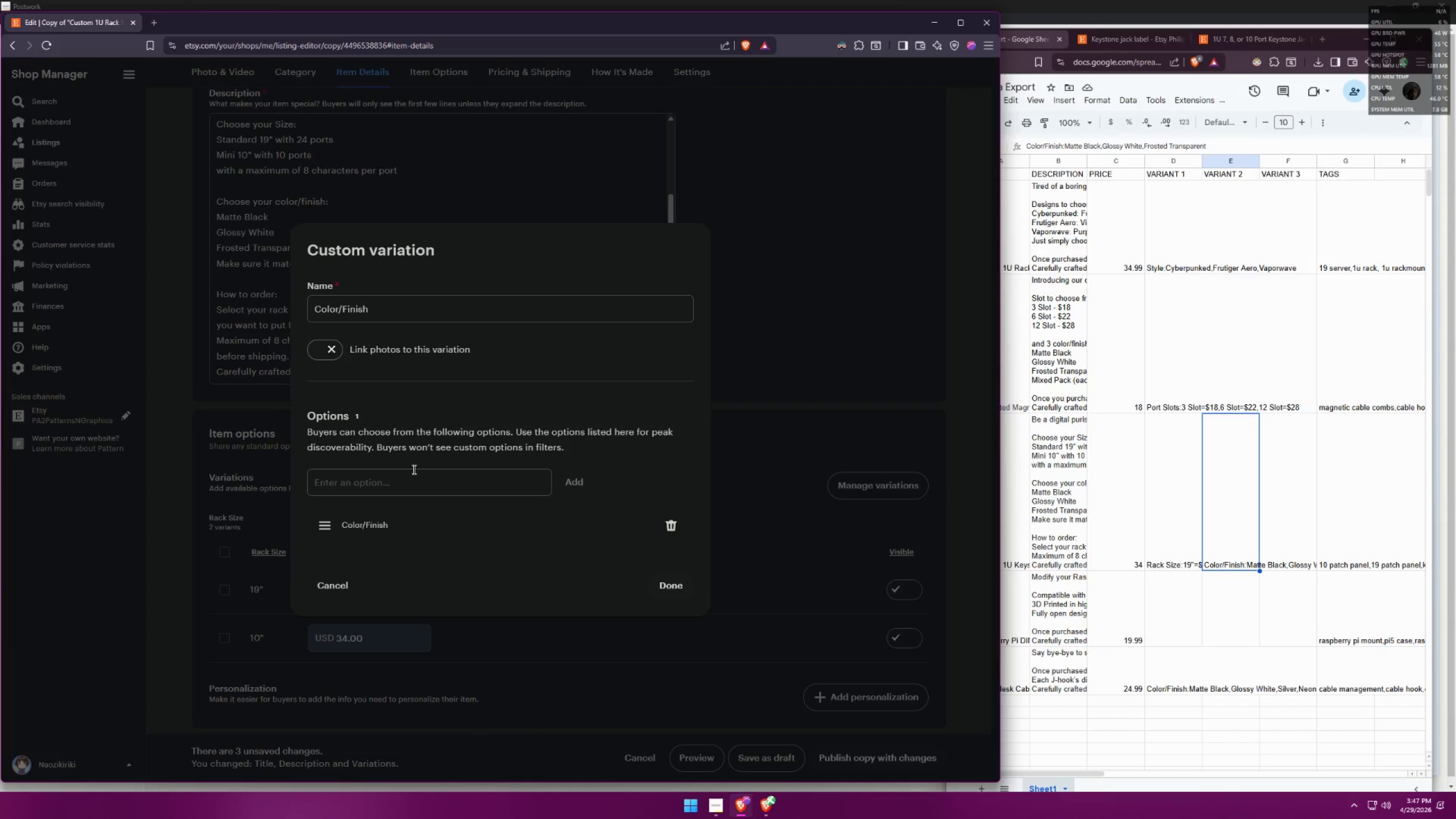 
left_click([412, 473])
 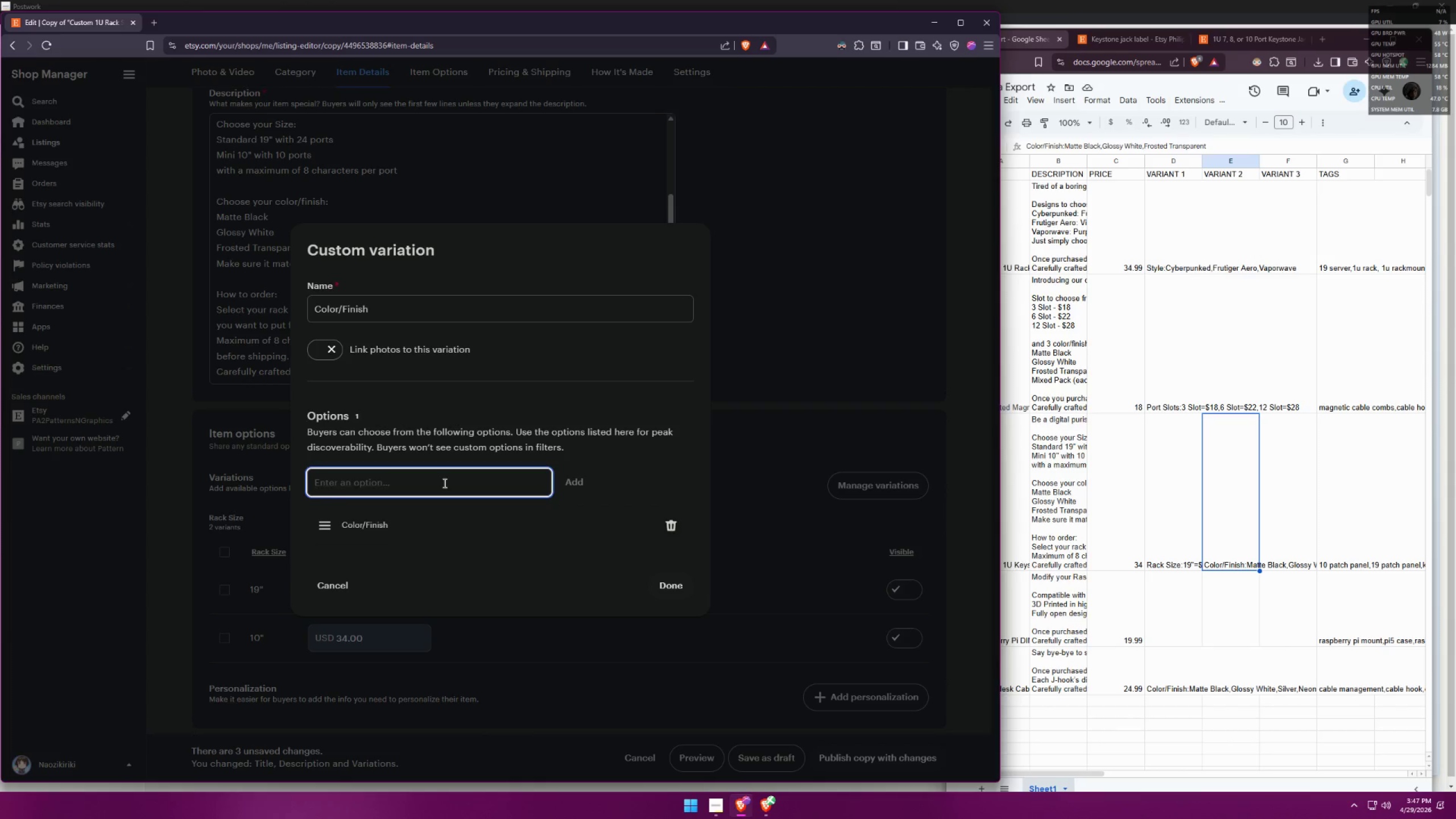 
type(Matte Black)
 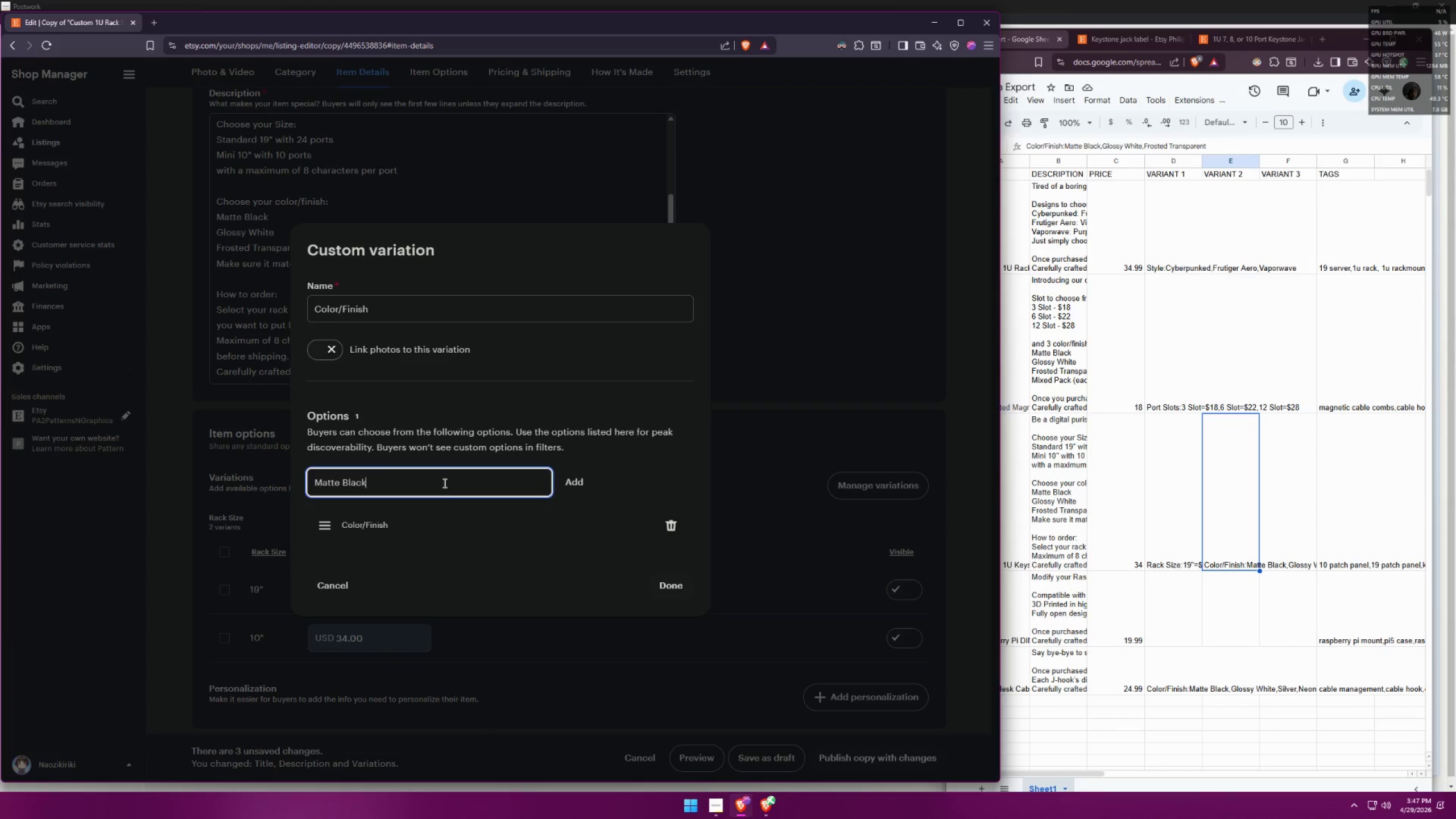 
key(Enter)
 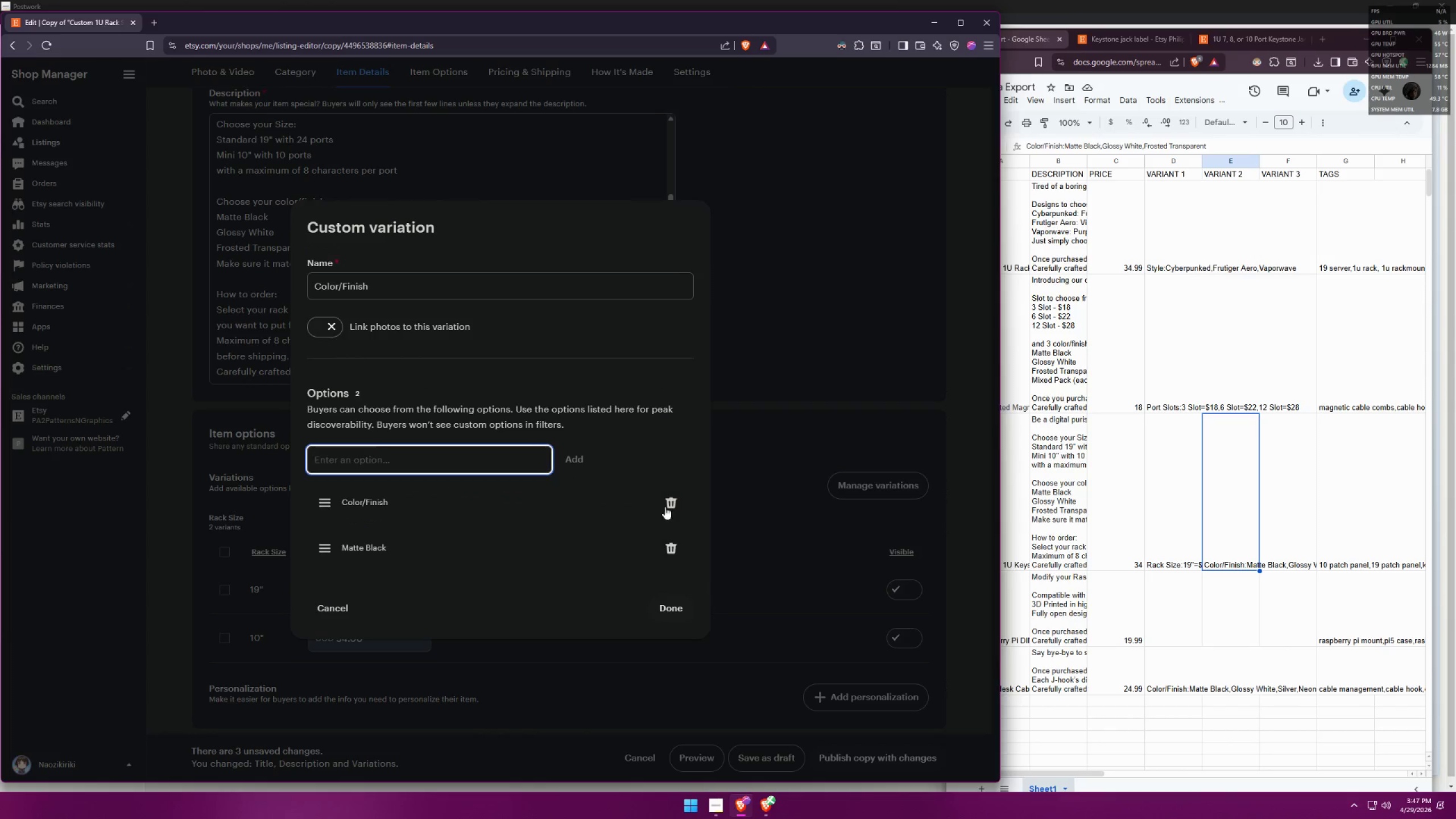 
double_click([476, 487])
 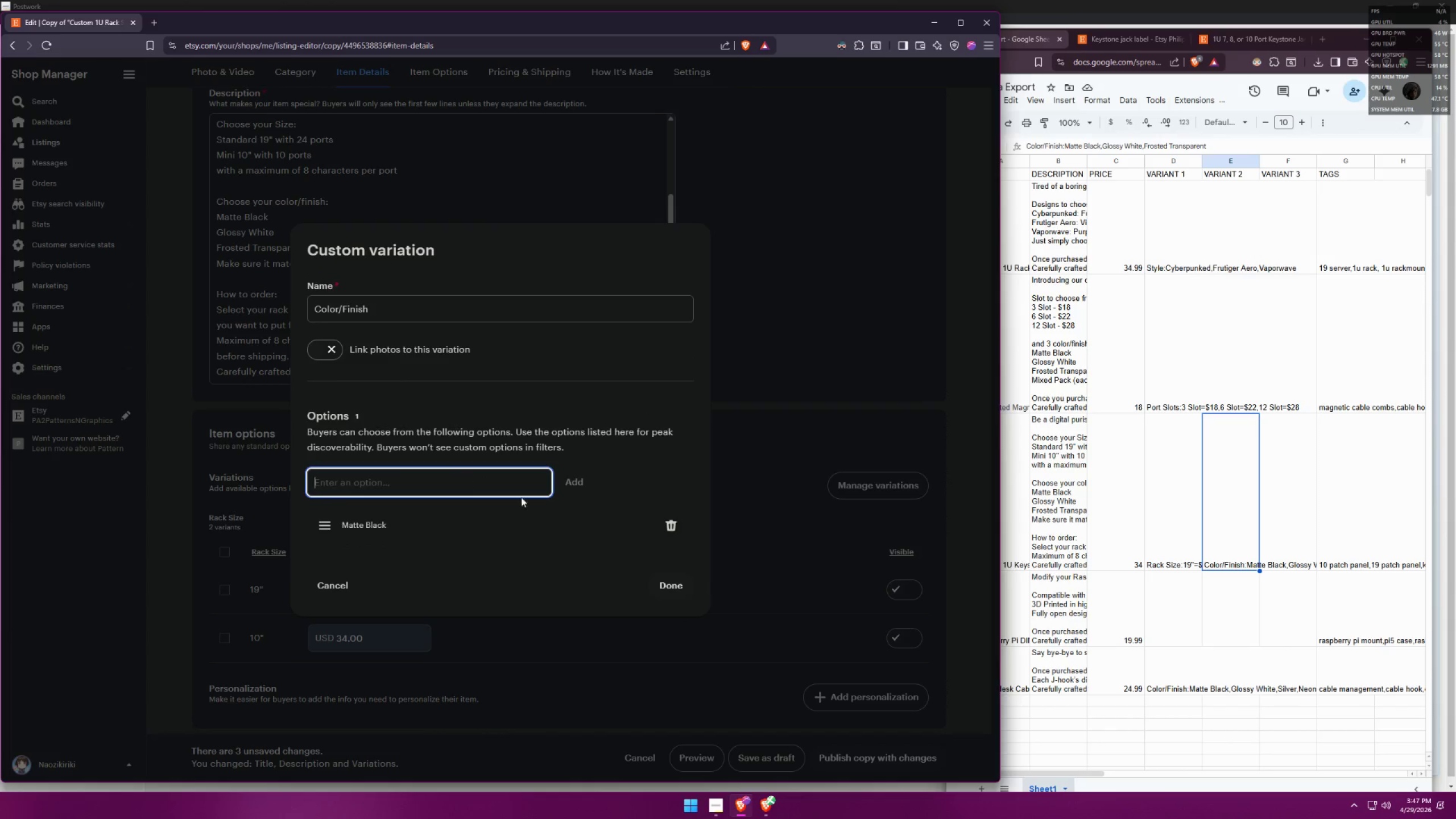 
double_click([1221, 524])
 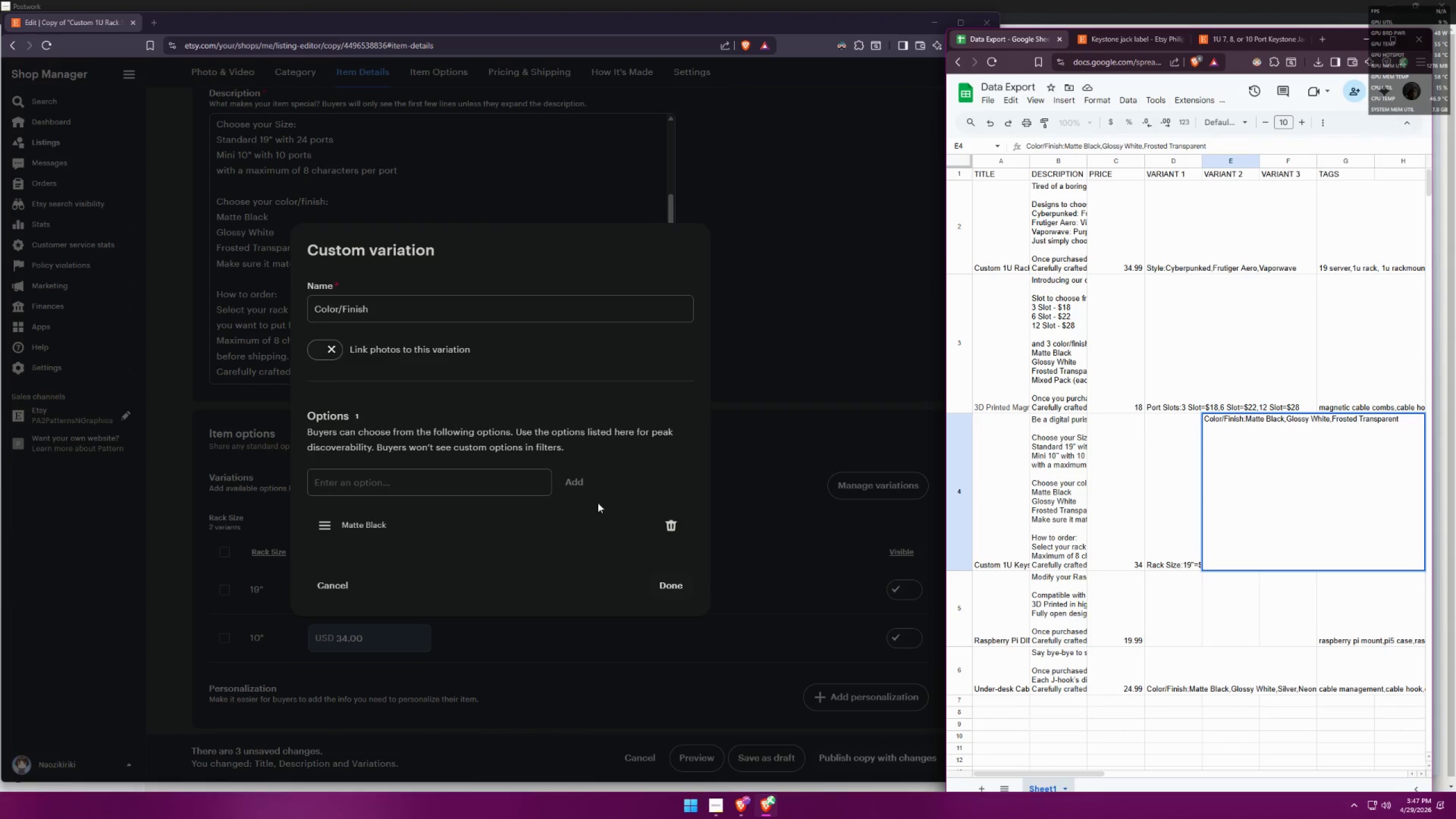 
left_click([498, 487])
 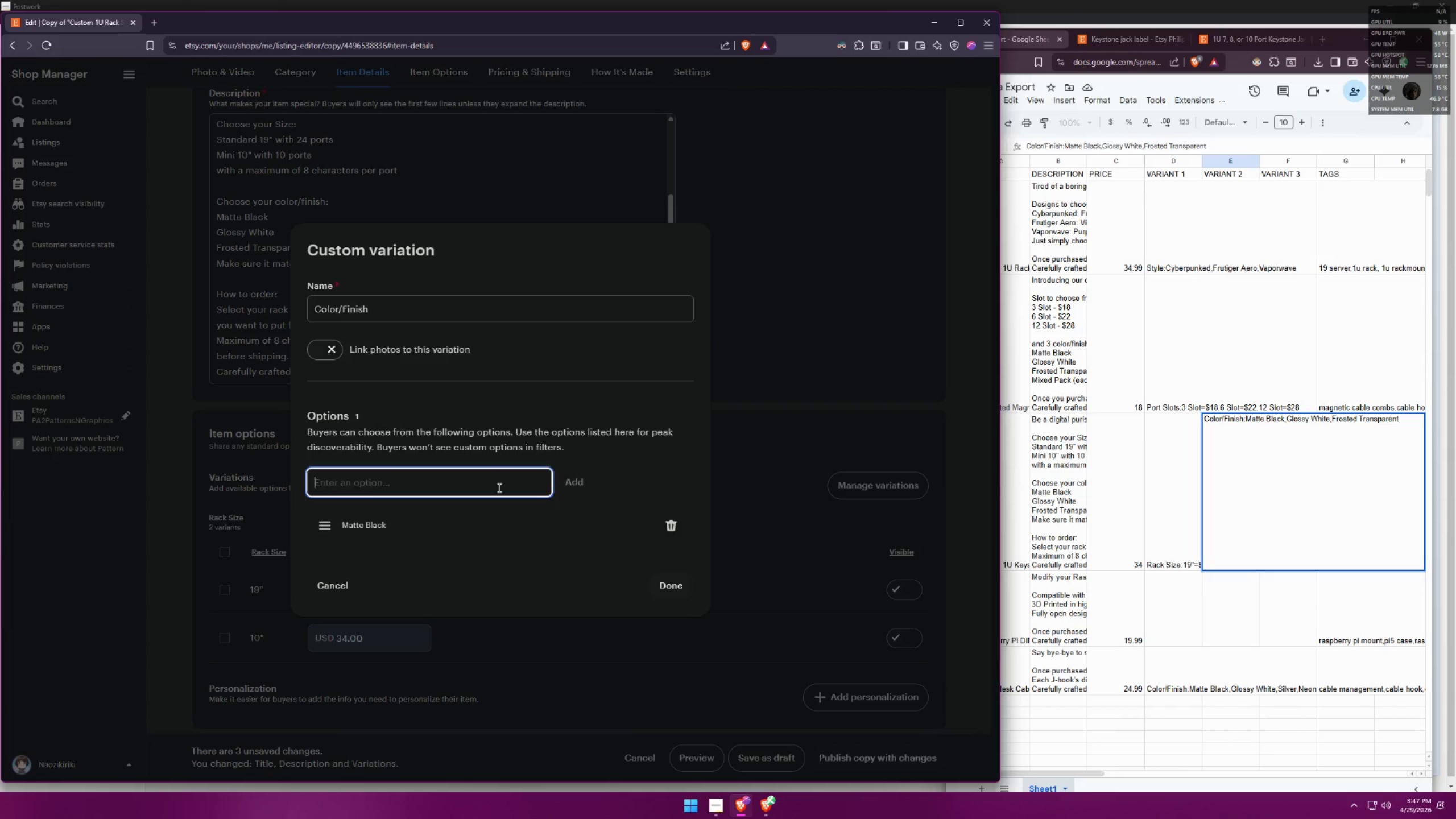 
type(Glossy White)
 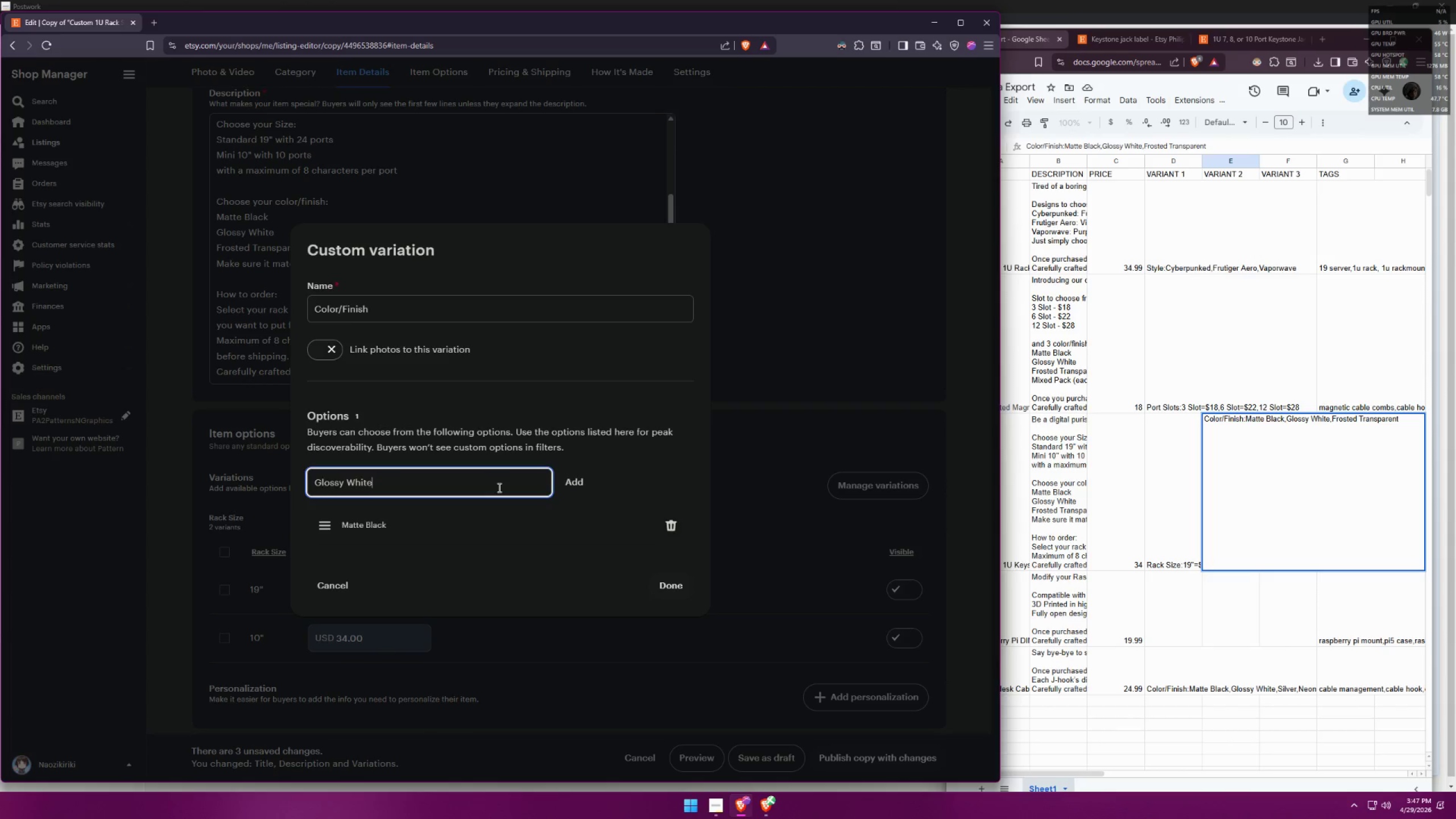 
key(Enter)
 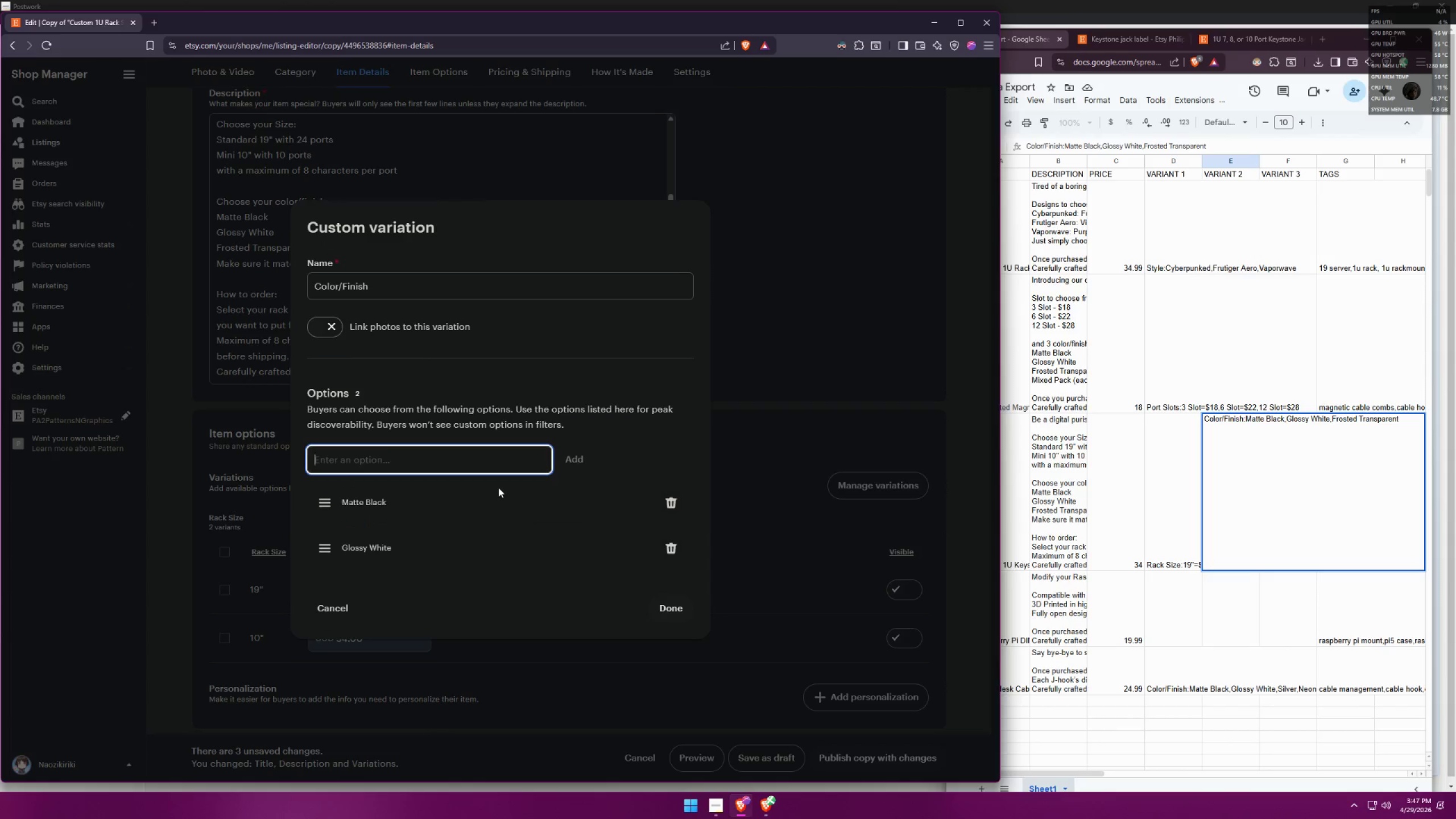 
type(Frosted Trasn)
key(Backspace)
key(Backspace)
type(nsparent)
 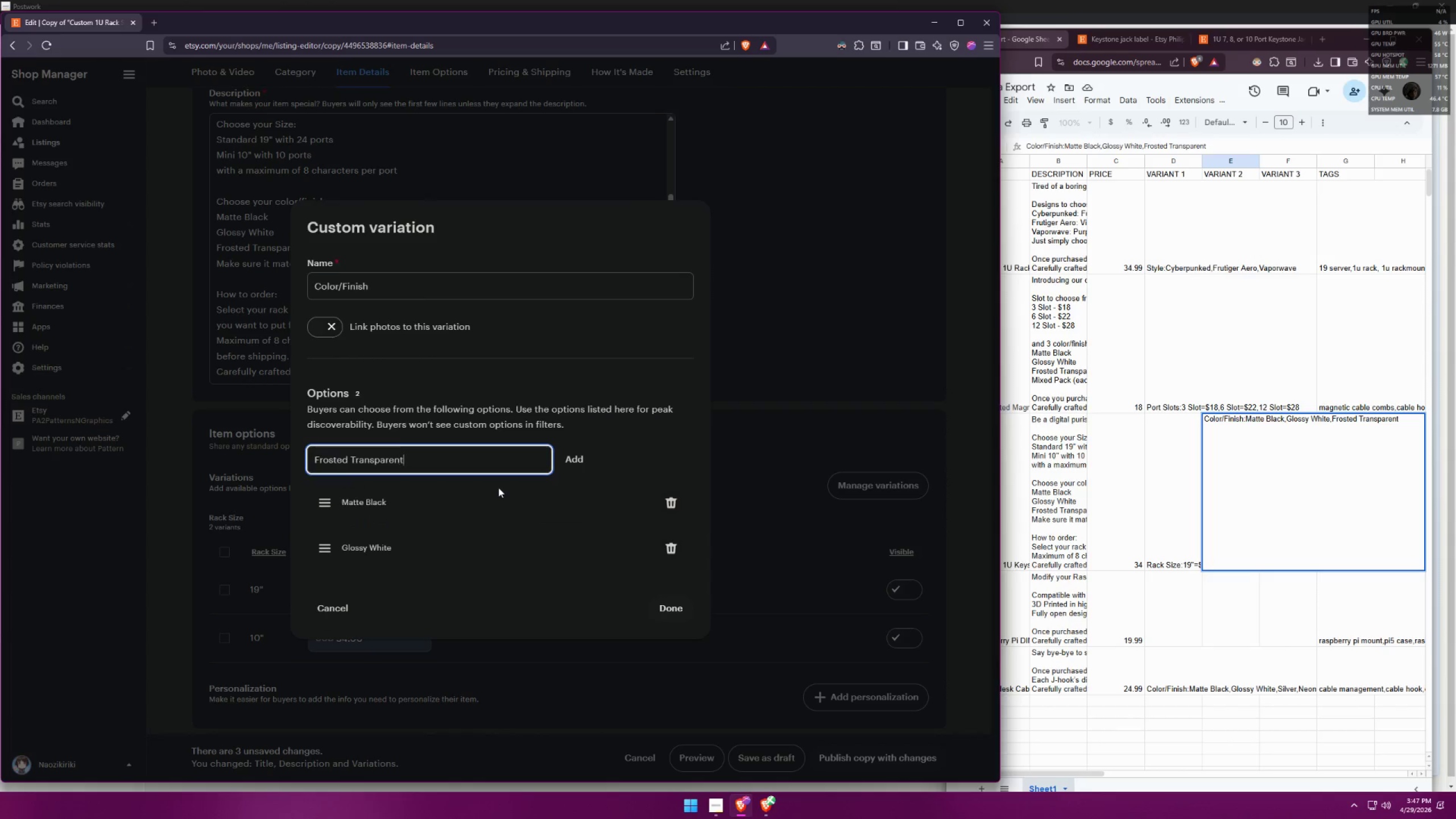 
key(Enter)
 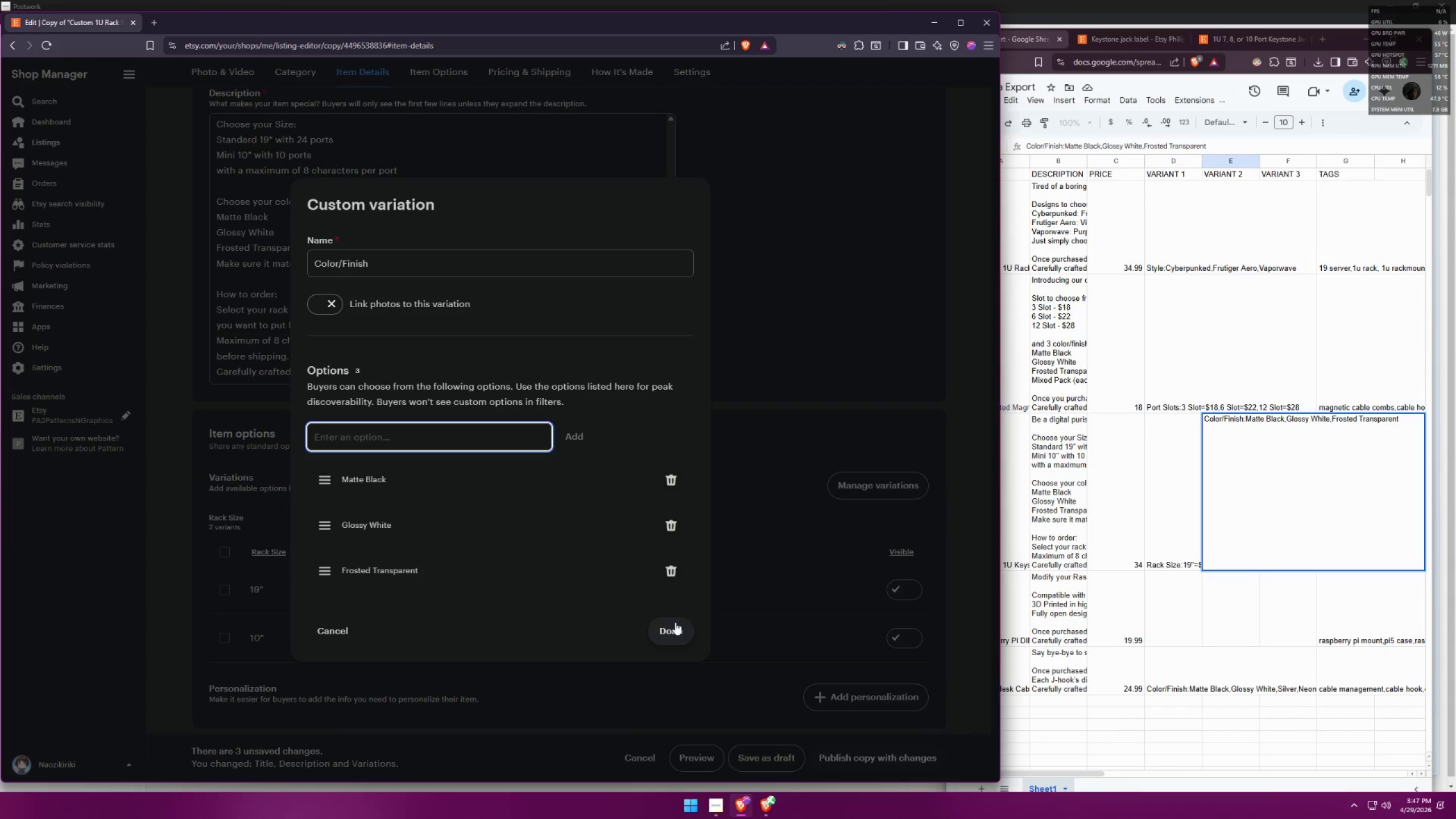 
left_click([675, 622])
 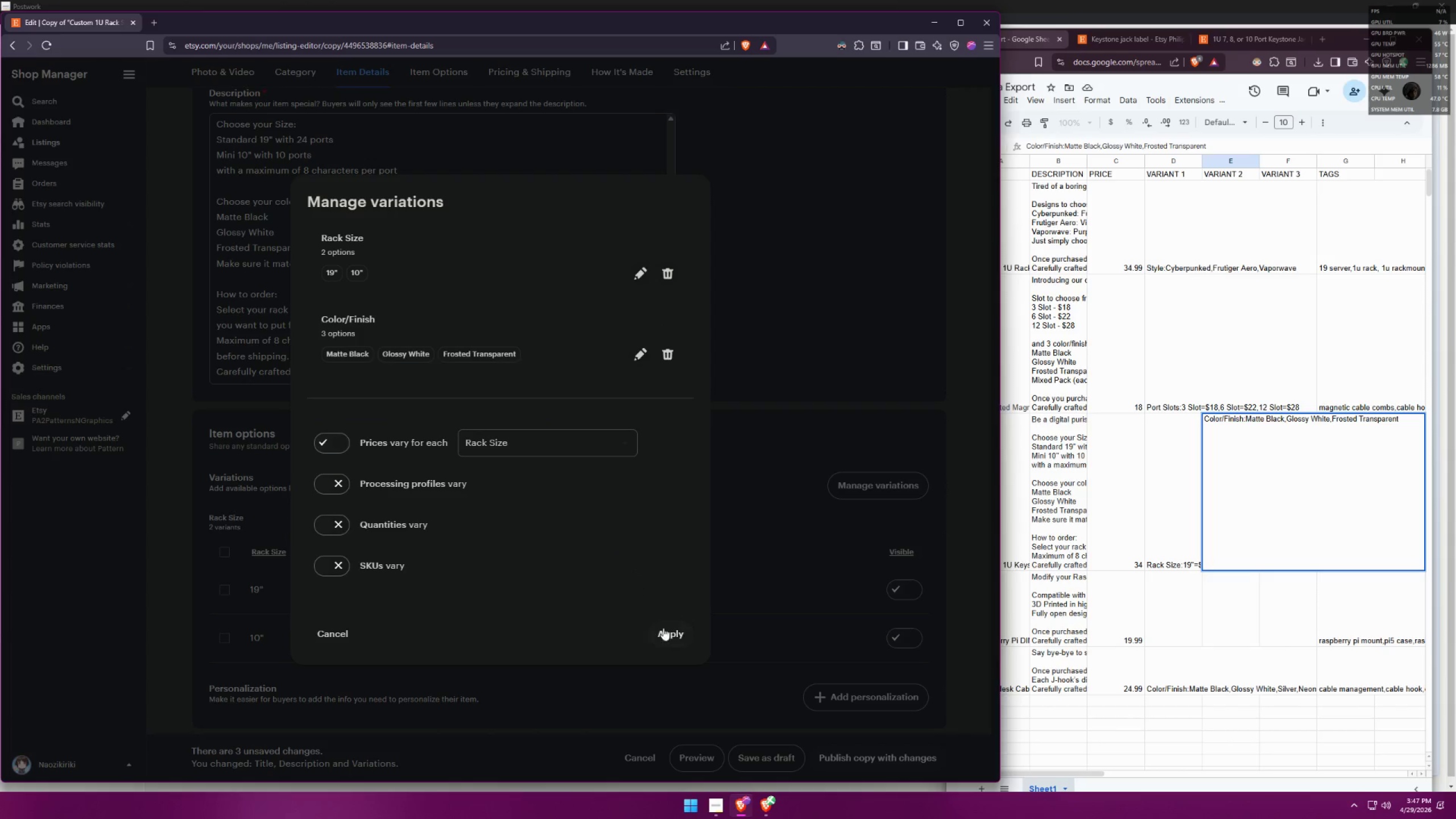 
left_click([664, 630])
 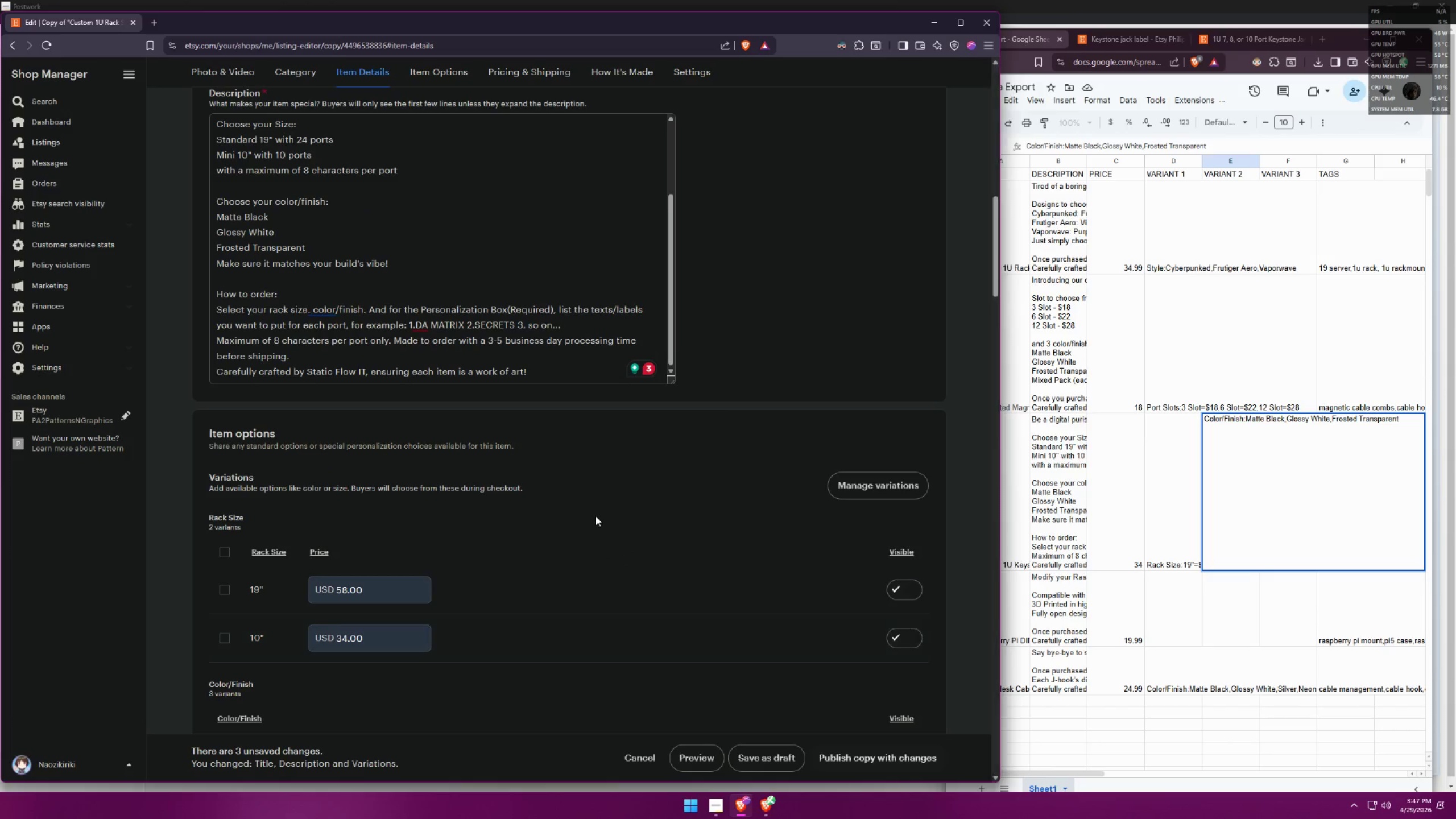 
scroll: coordinate [594, 477], scroll_direction: down, amount: 13.0
 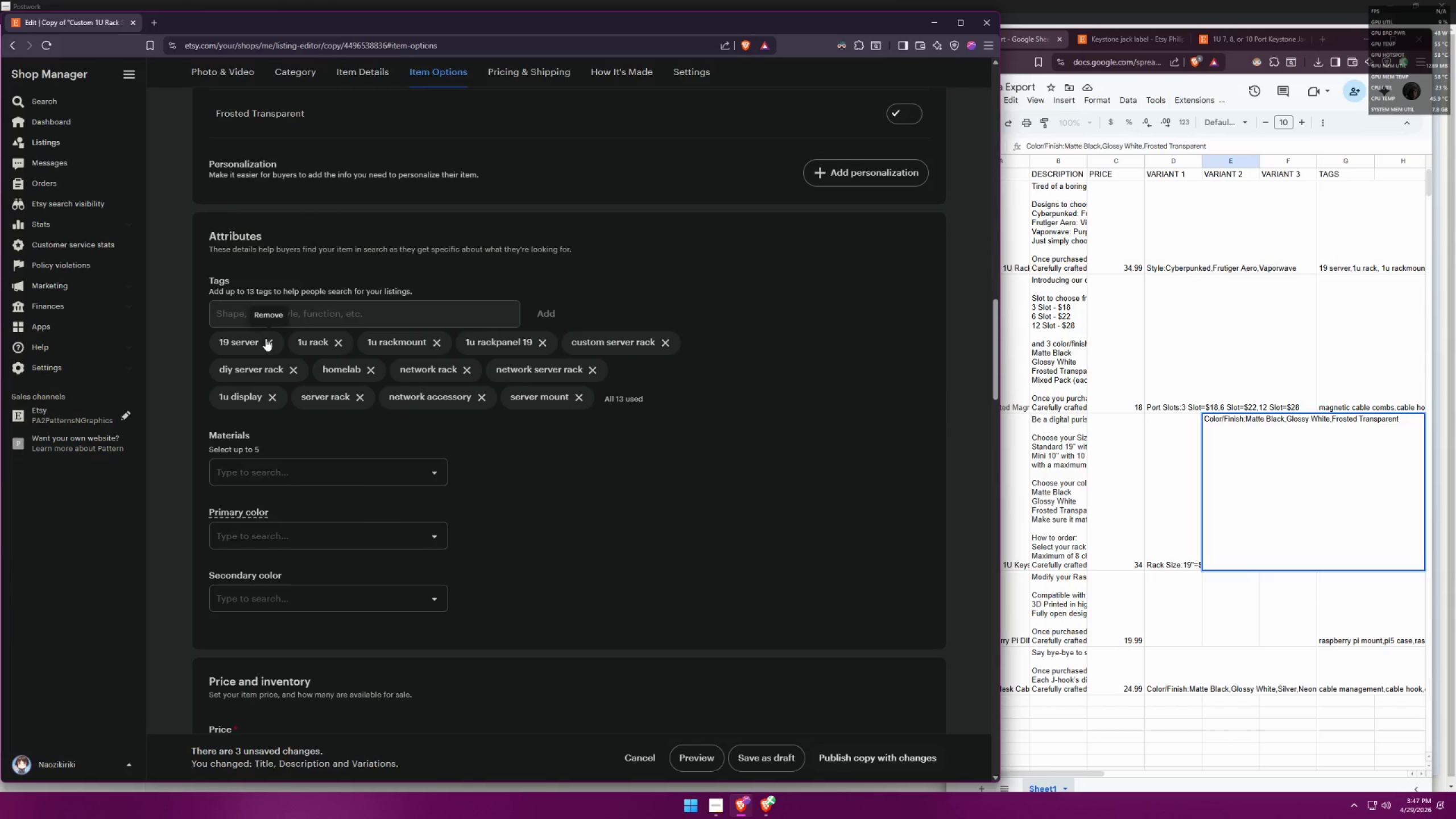 
double_click([257, 346])
 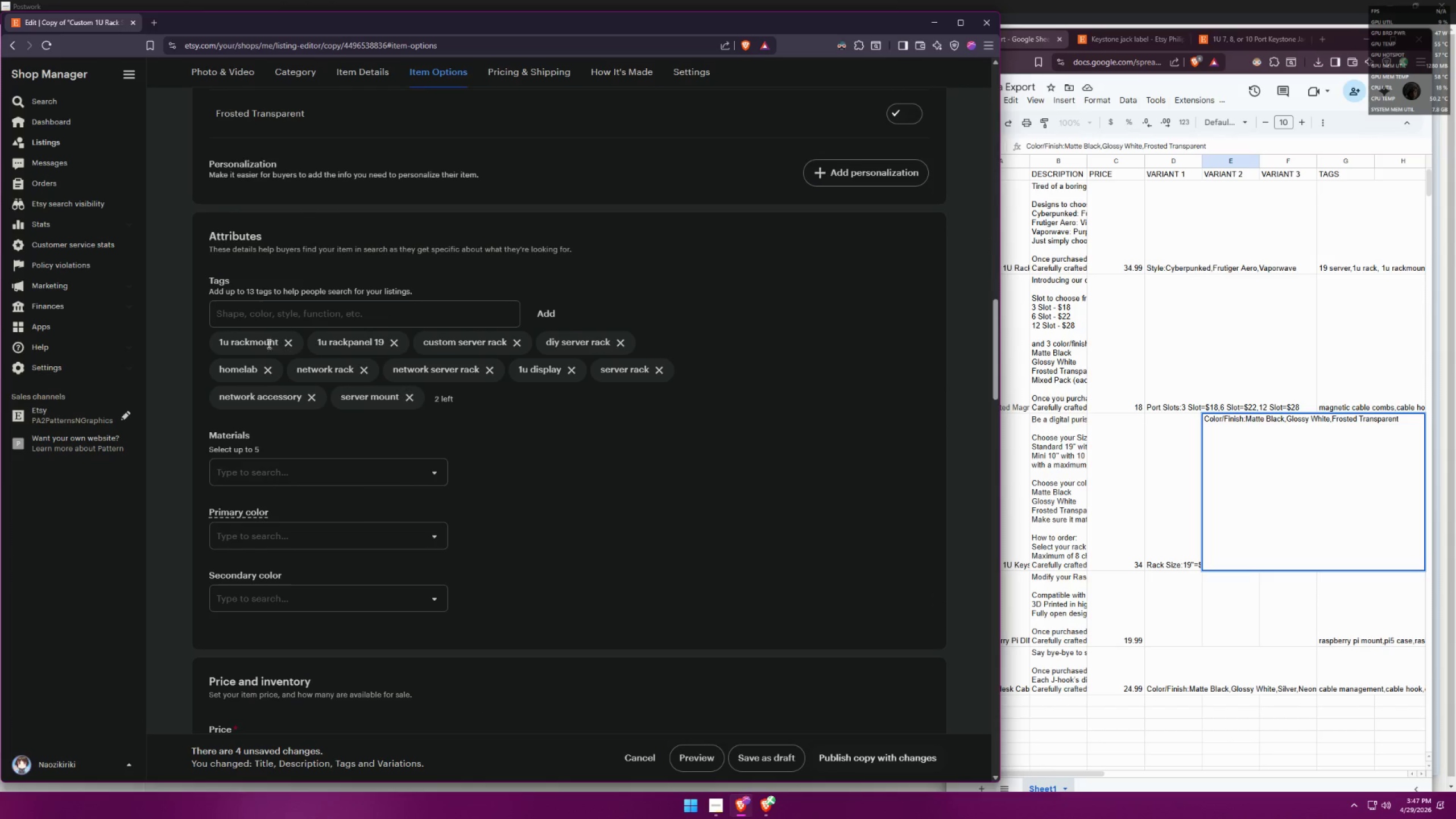 
triple_click([289, 341])
 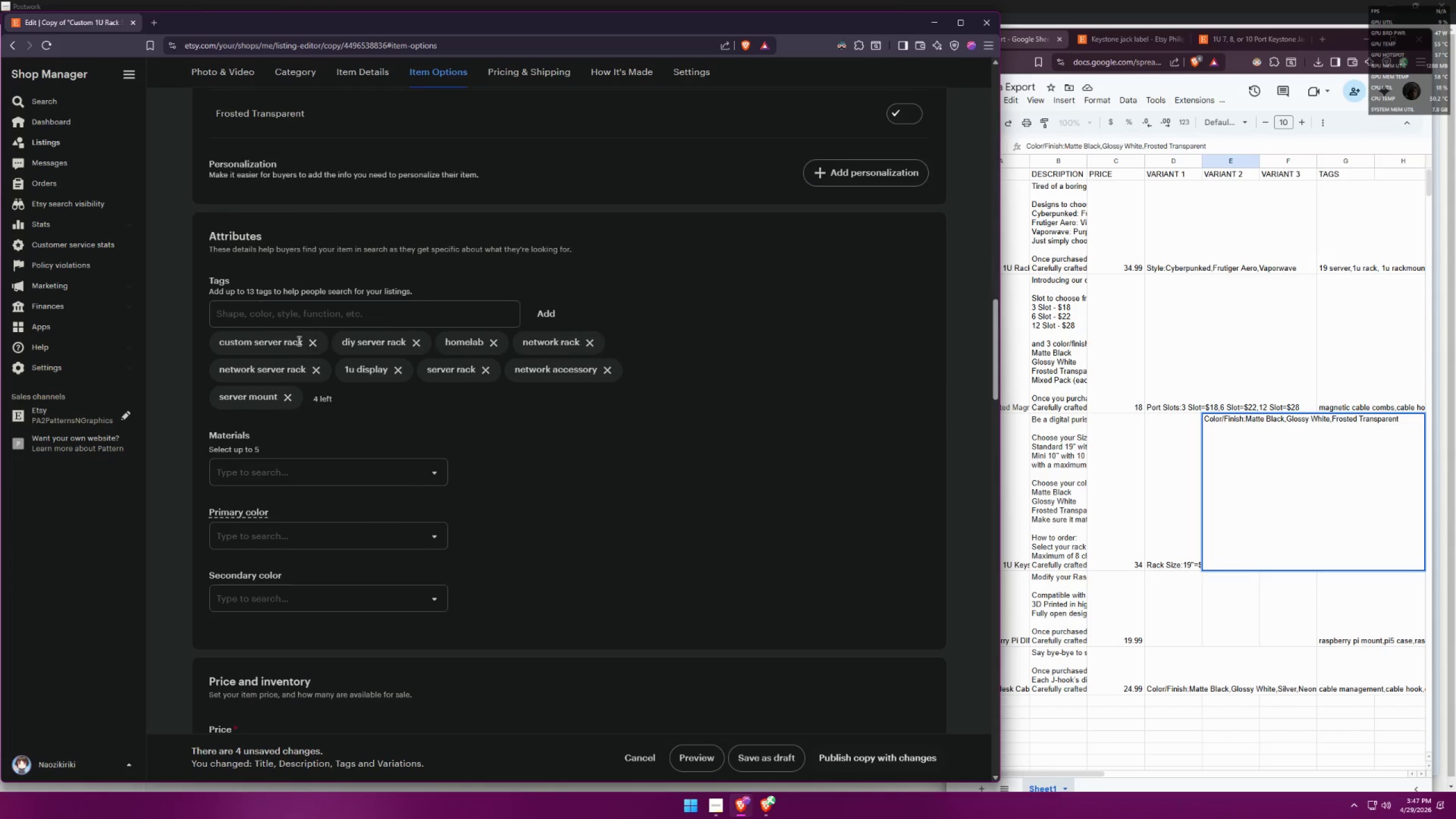 
double_click([312, 340])
 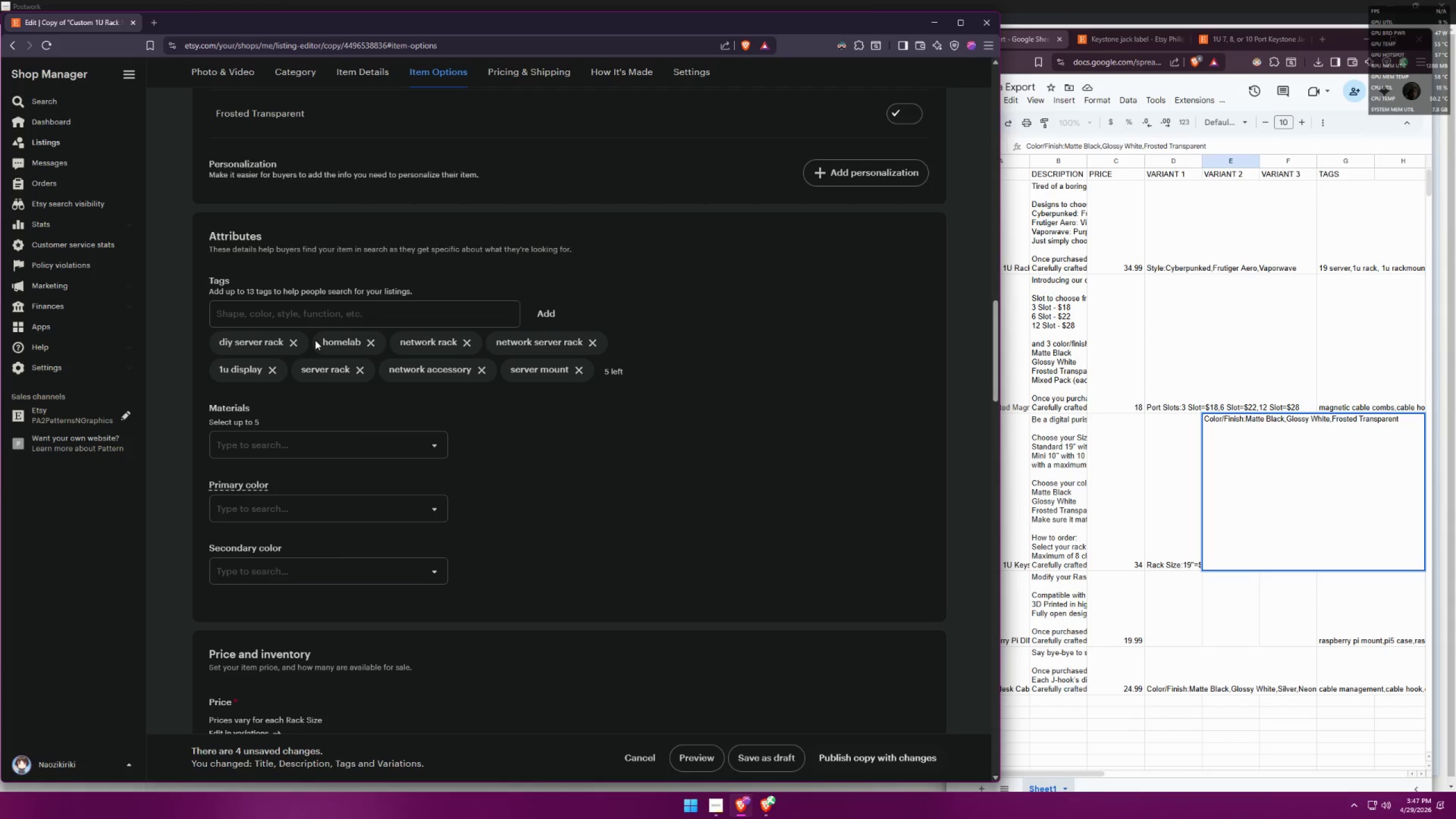 
left_click([295, 345])
 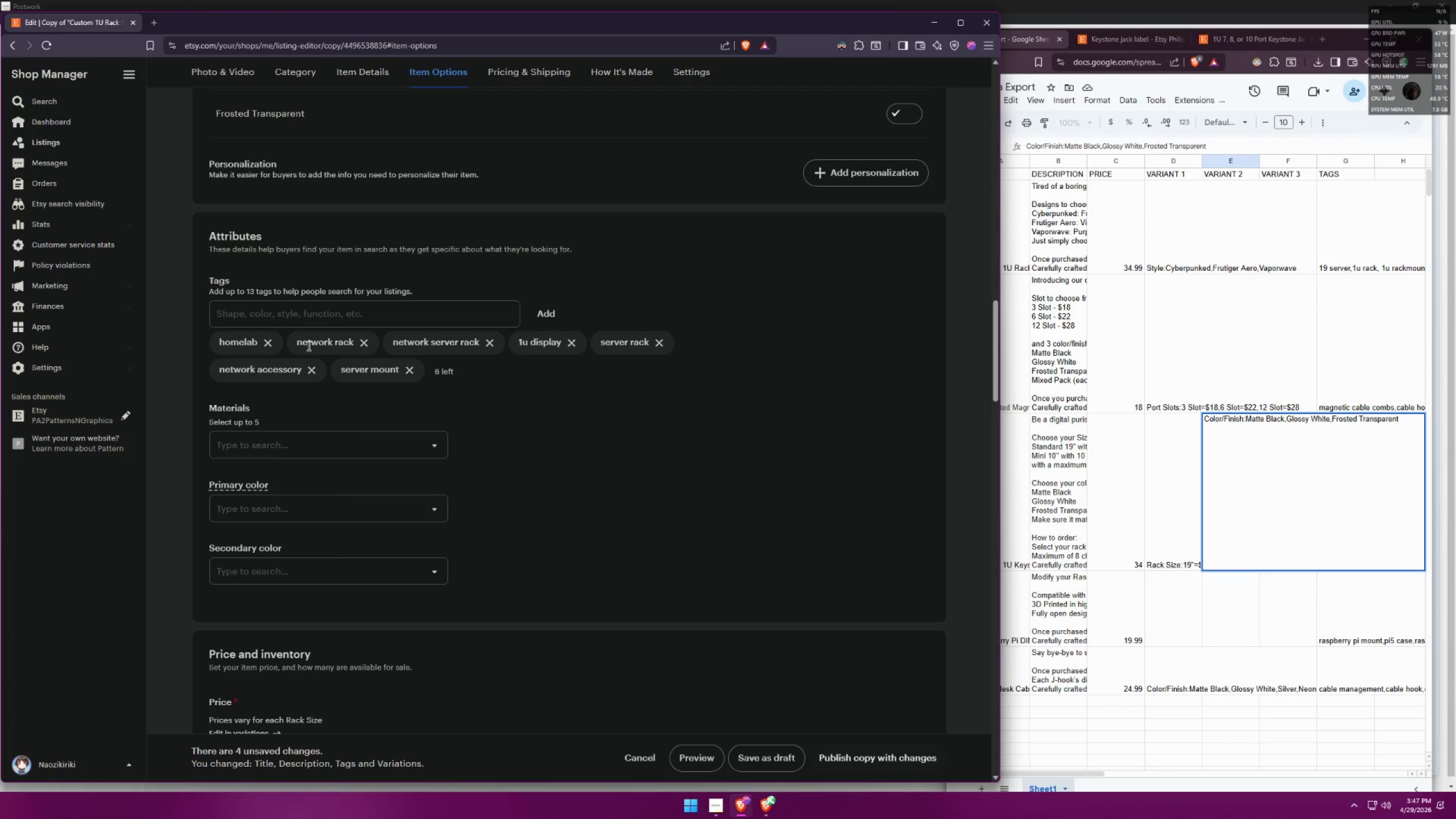 
left_click([272, 348])
 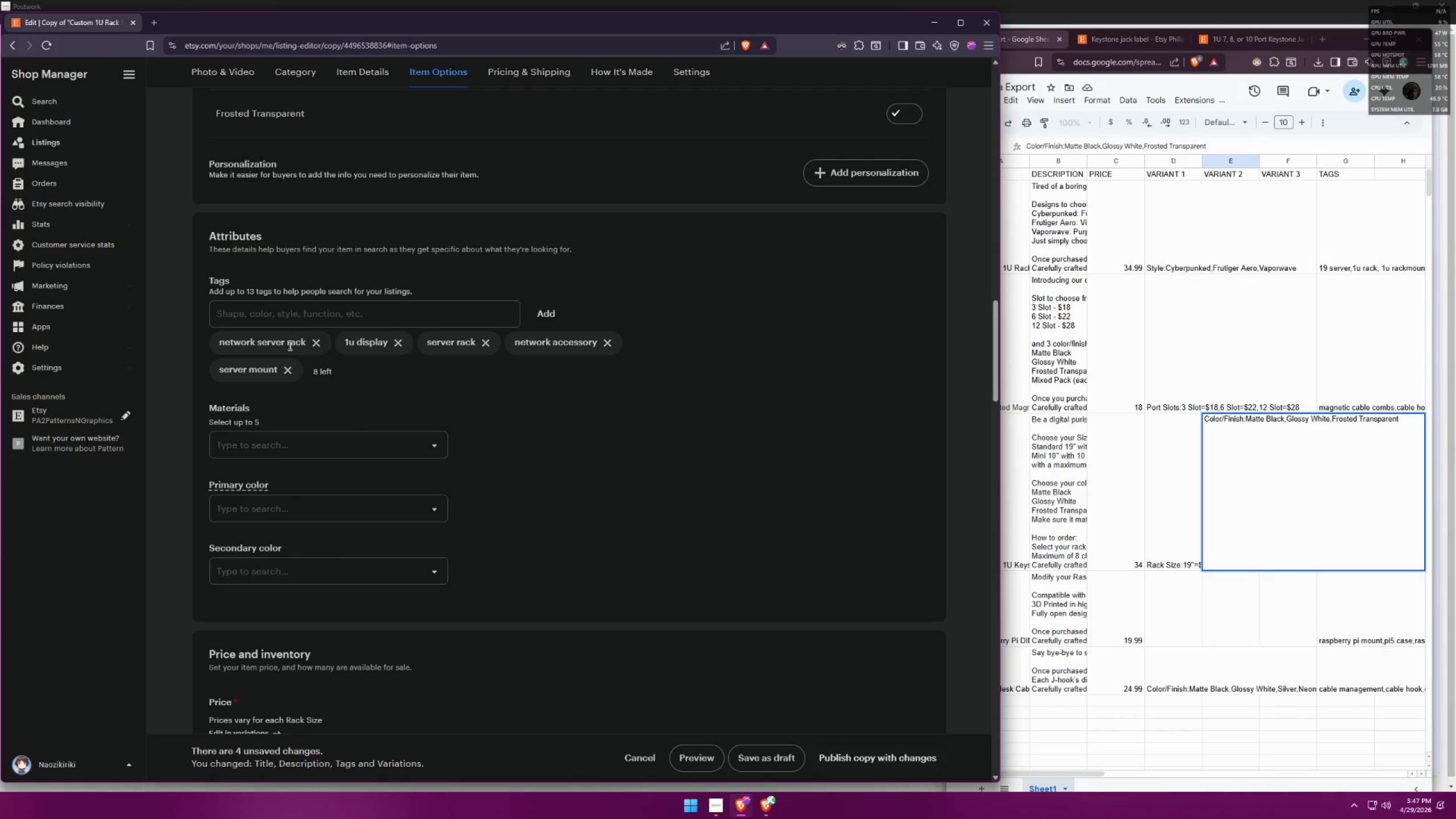 
left_click([311, 336])
 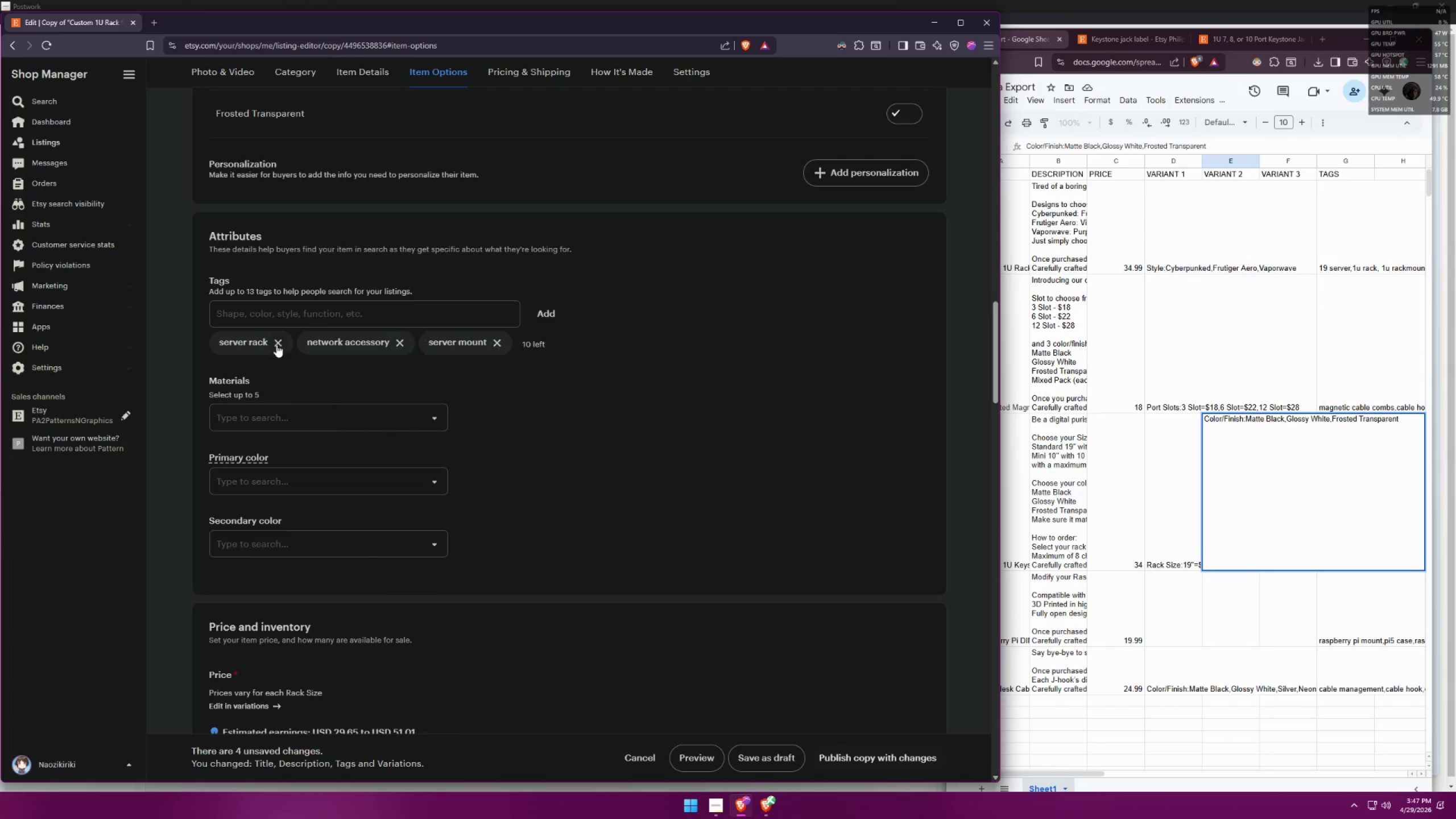 
double_click([283, 344])
 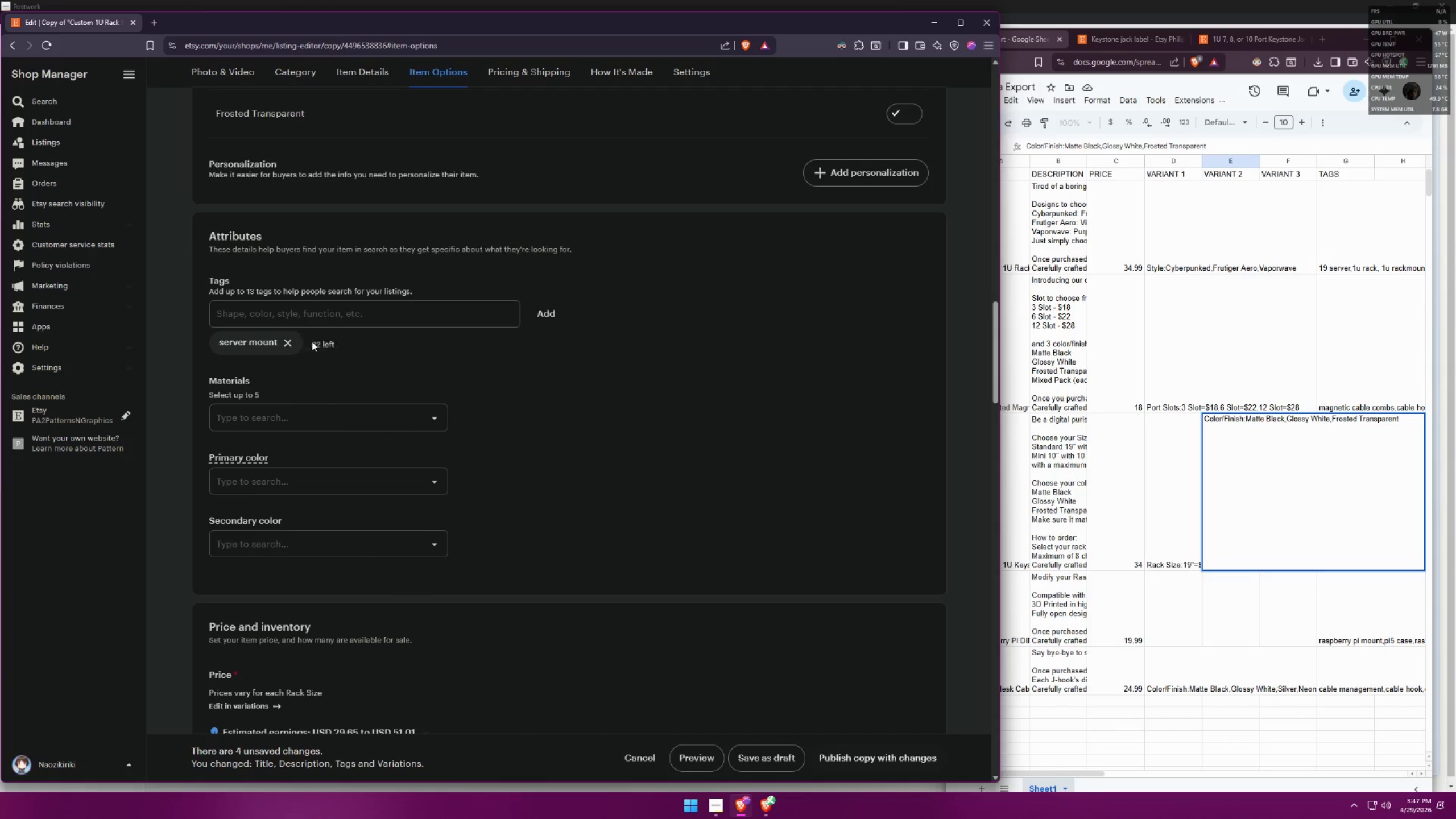 
triple_click([281, 343])
 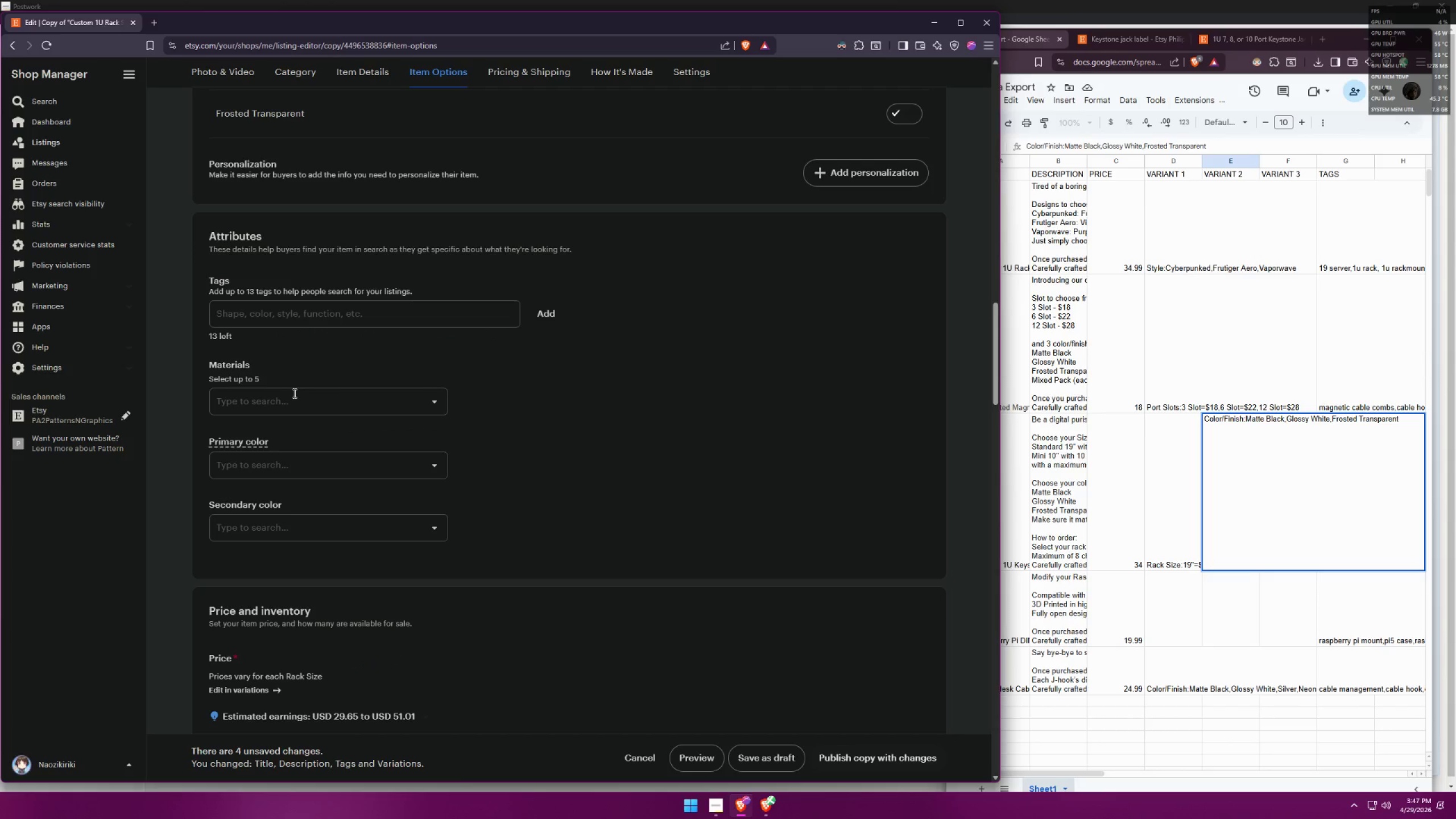 
wait(7.84)
 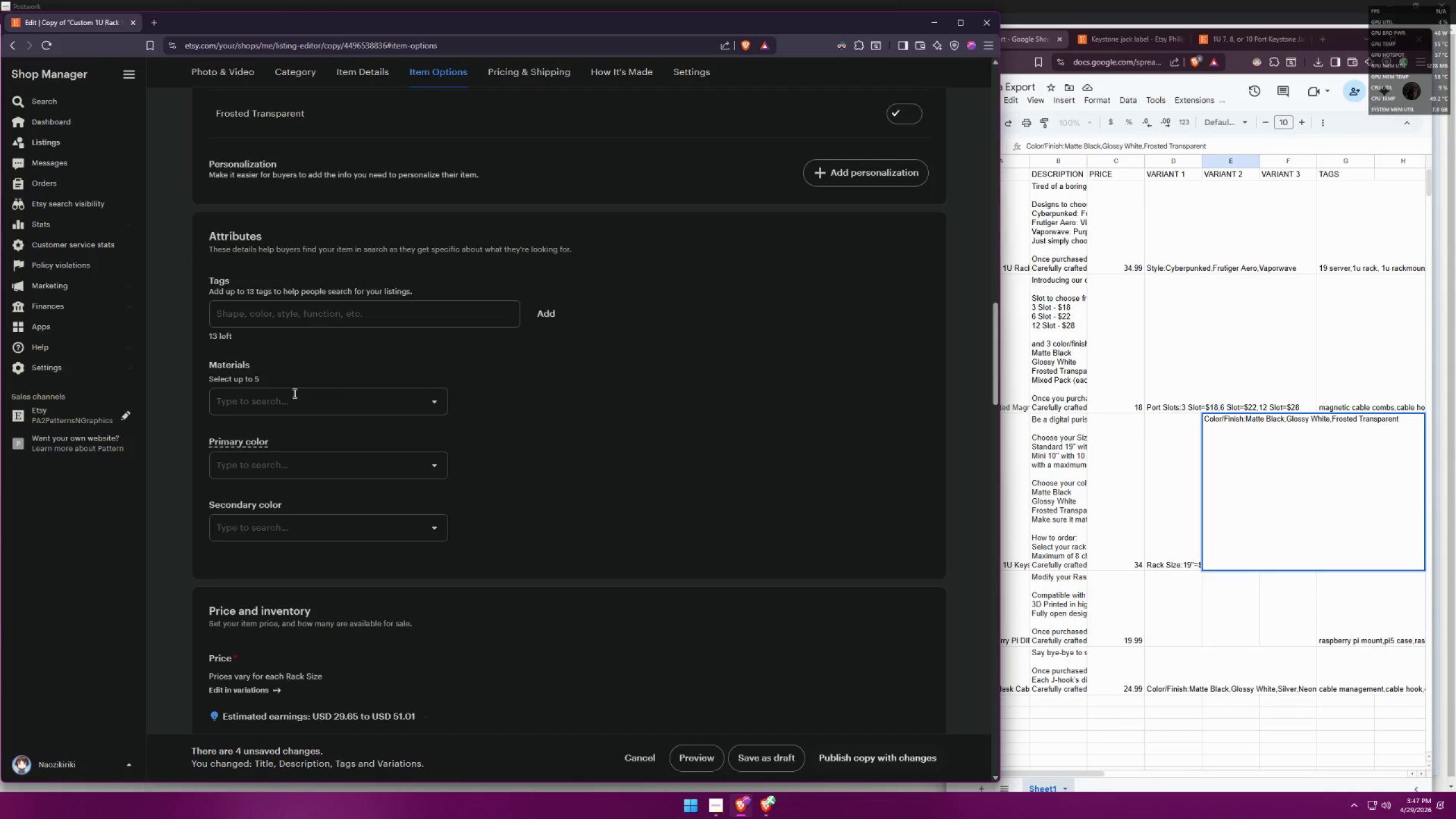 
left_click_drag(start_coordinate=[1095, 772], to_coordinate=[1161, 772])
 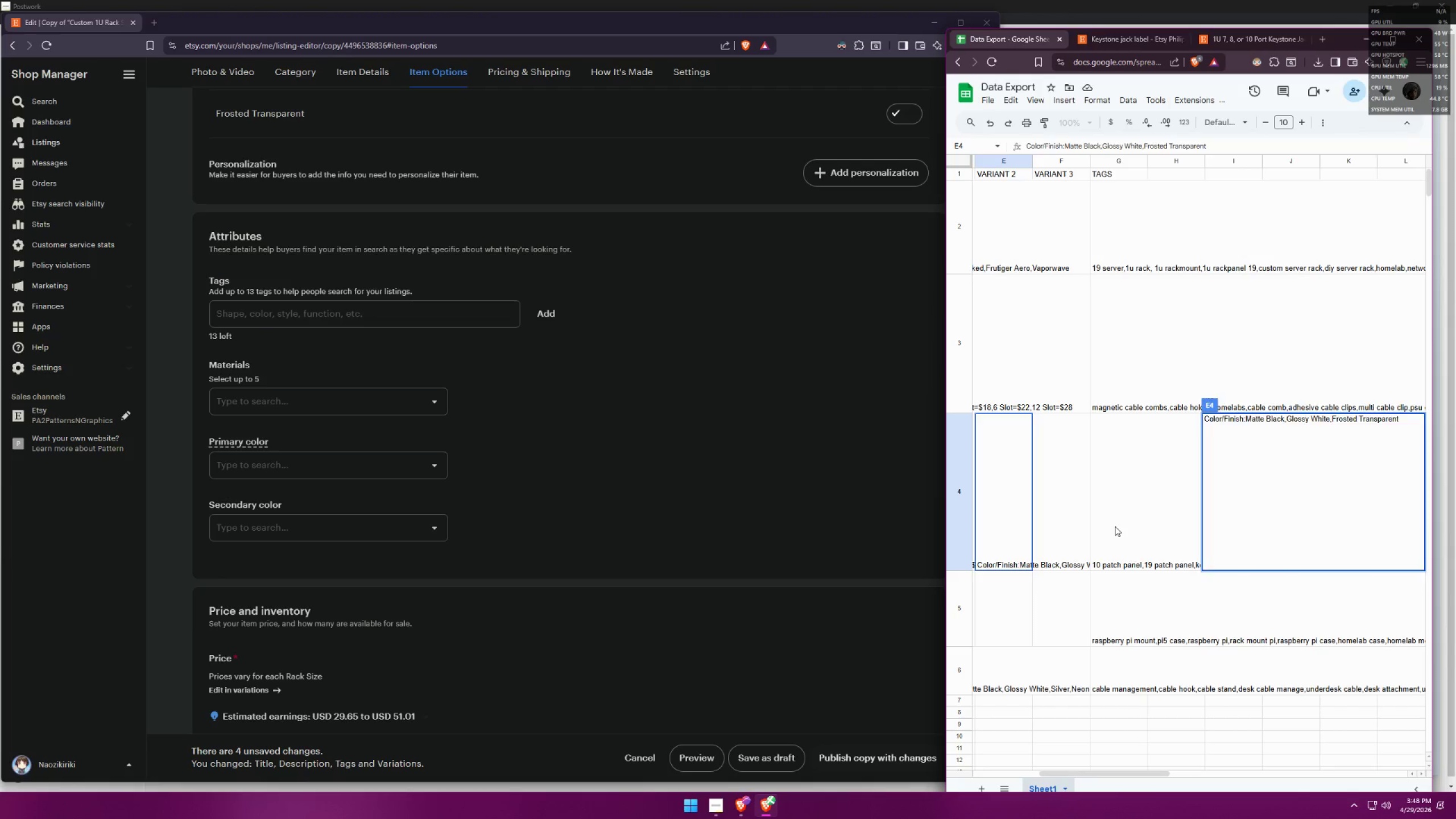 
double_click([1115, 526])
 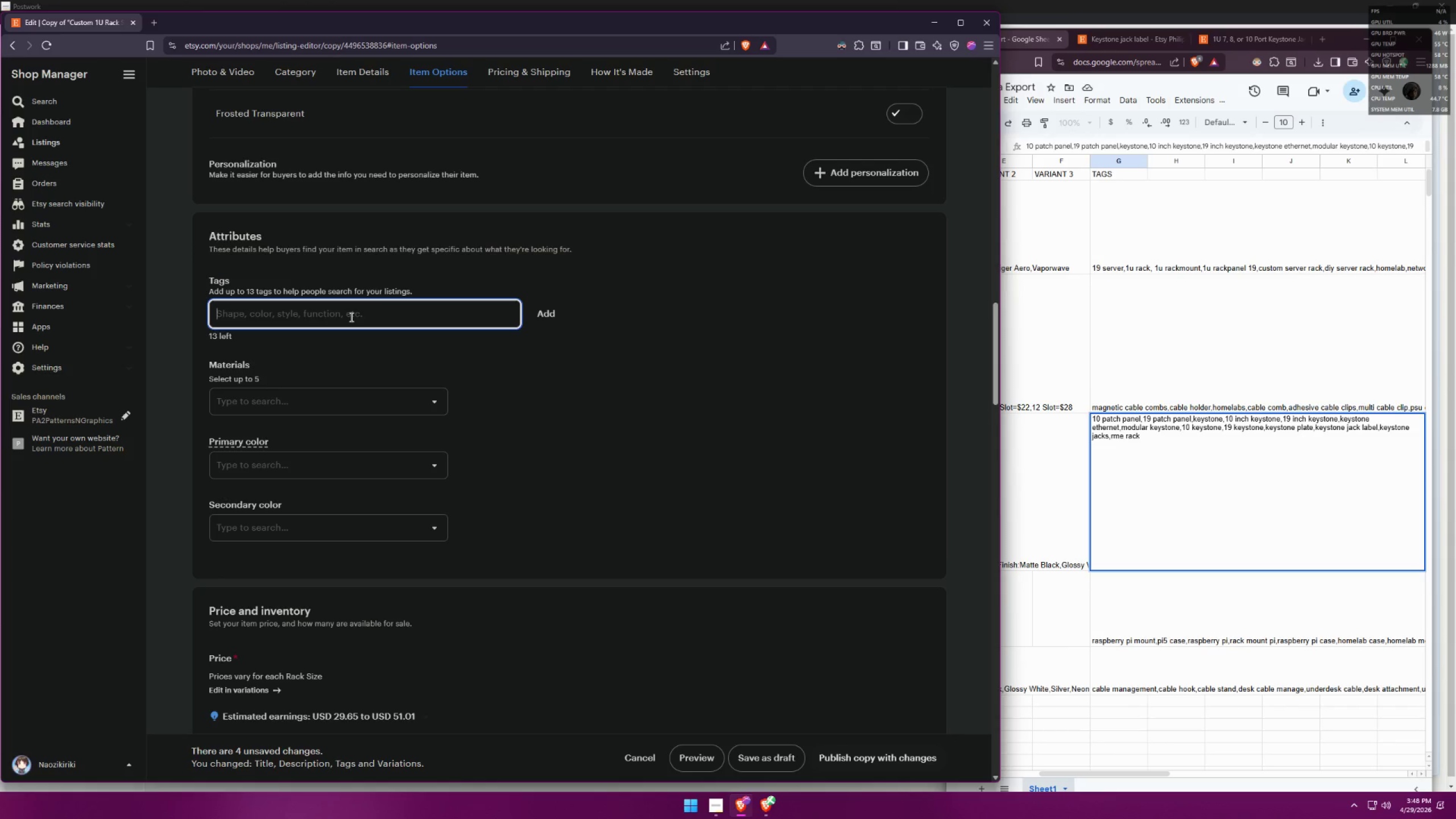 
wait(25.7)
 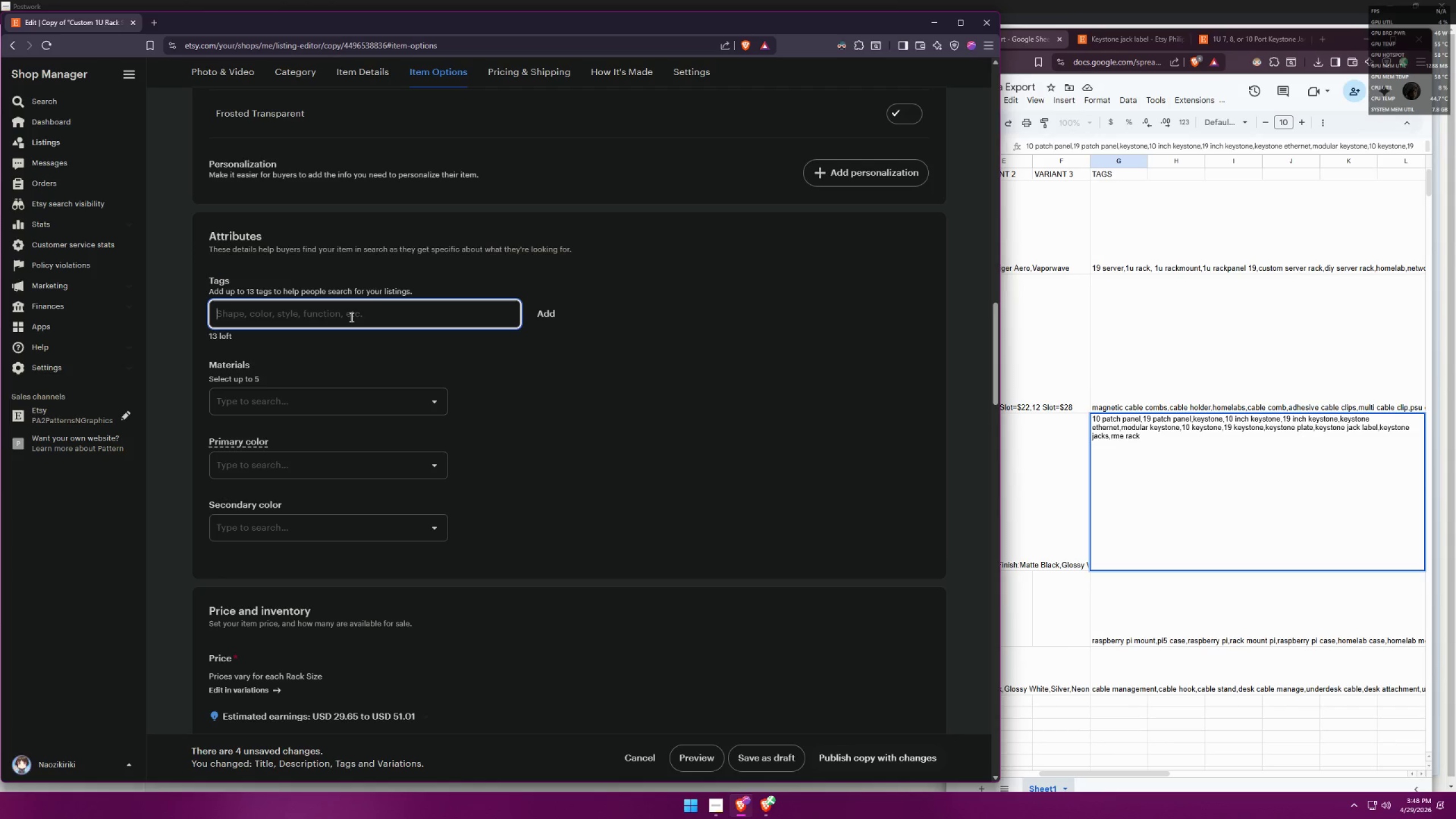 
type(1- pa)
 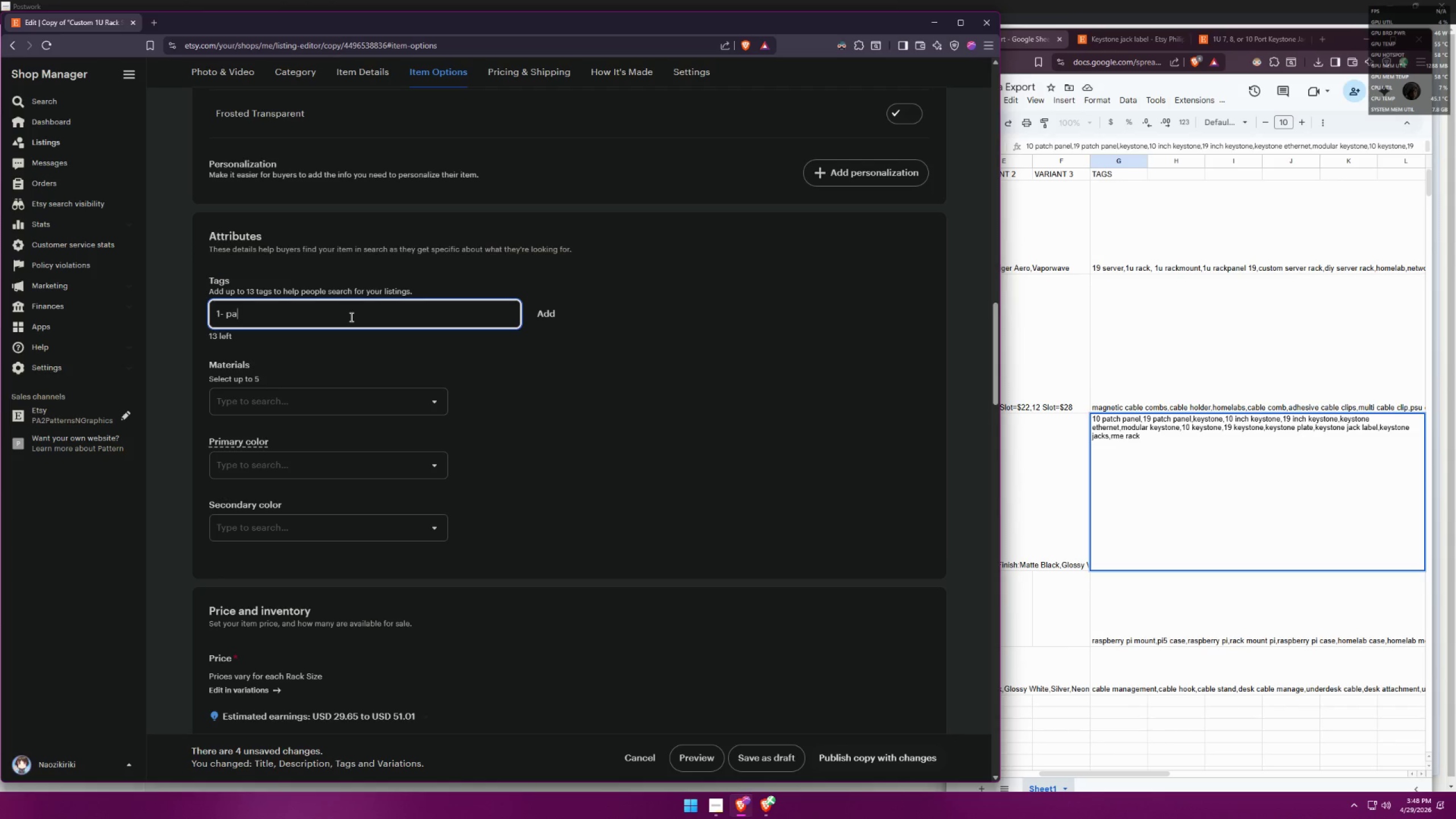 
key(Control+ControlLeft)
 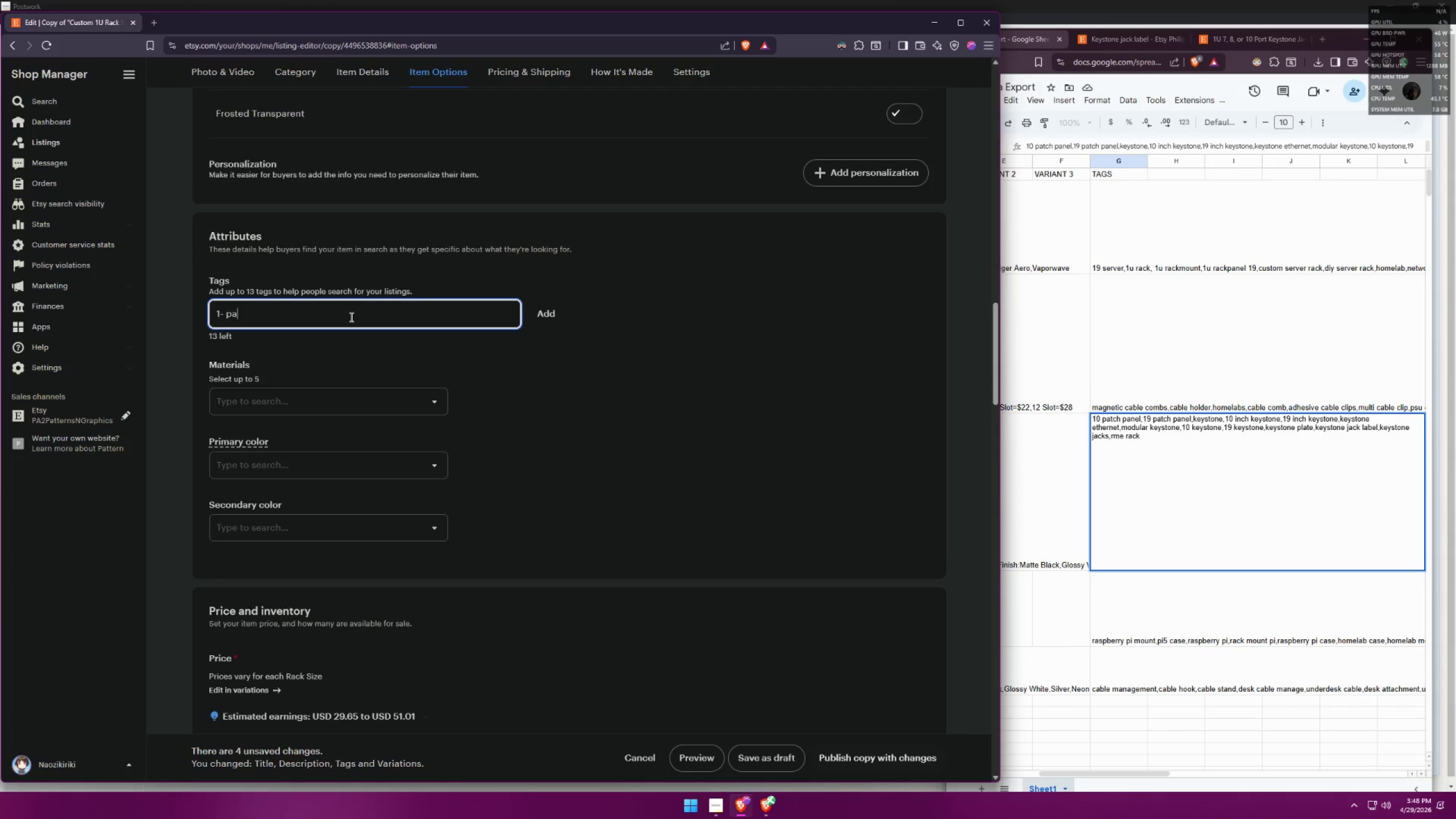 
key(Control+A)
 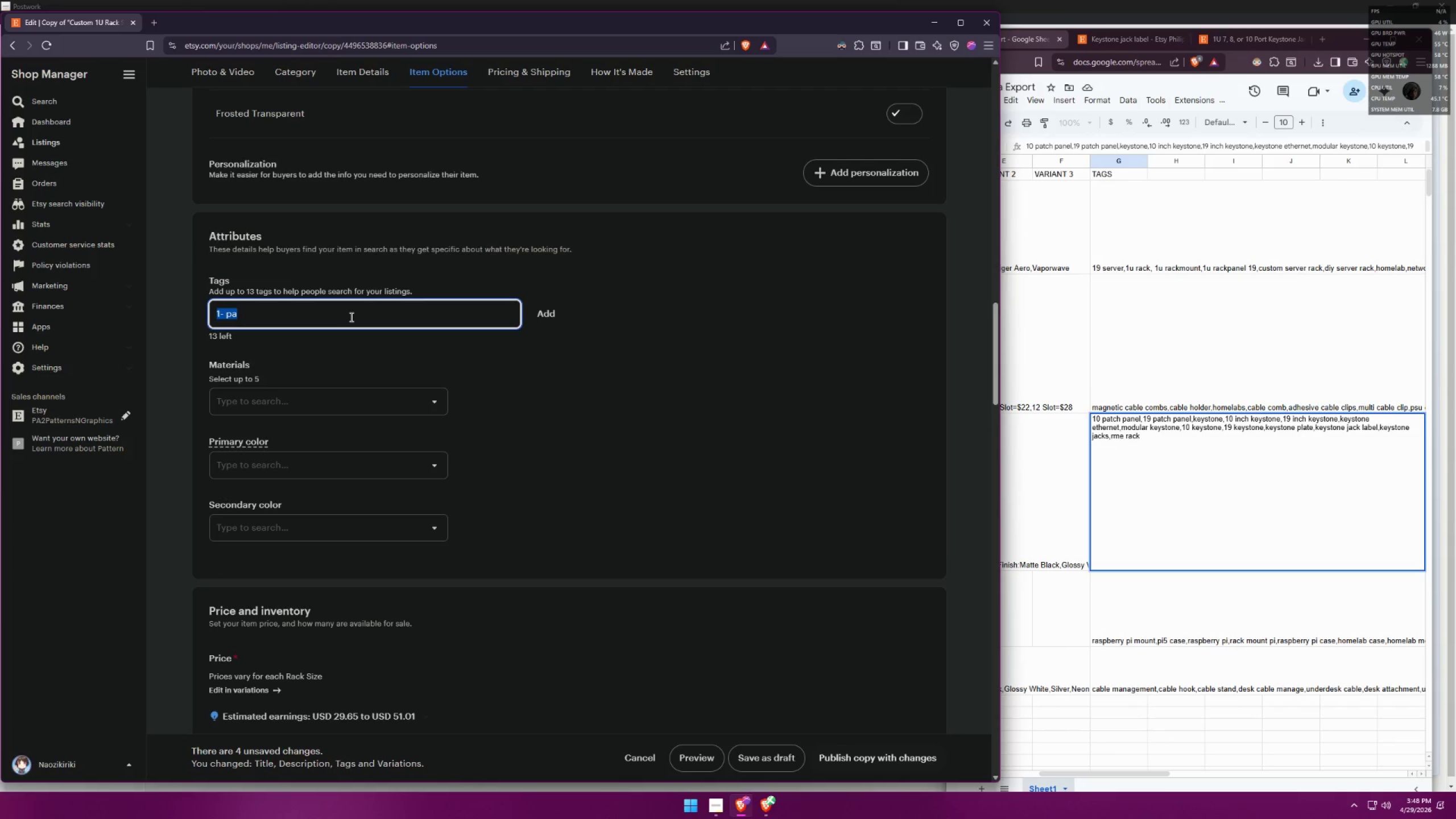 
key(Backspace)
 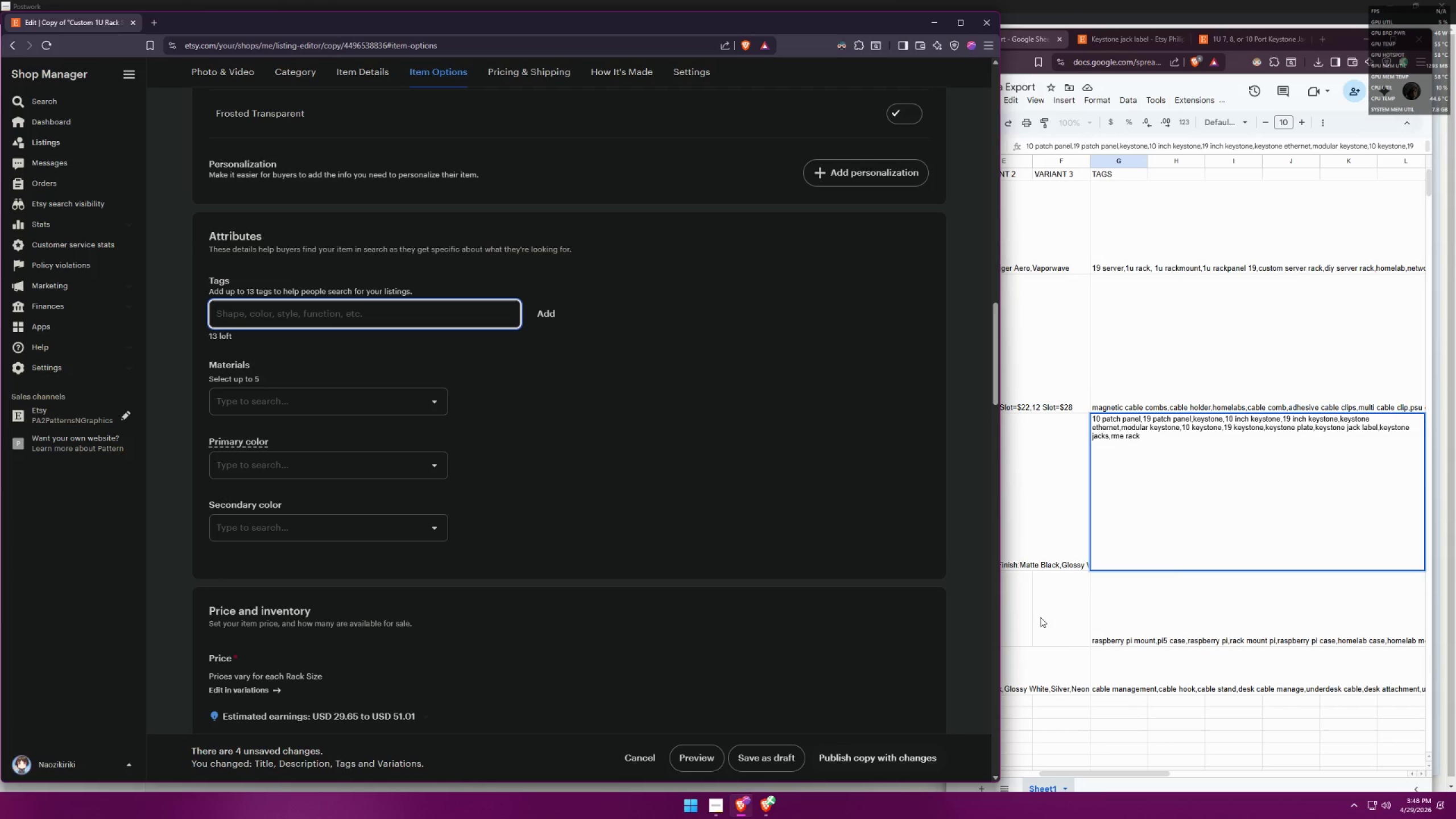 
left_click([1174, 535])
 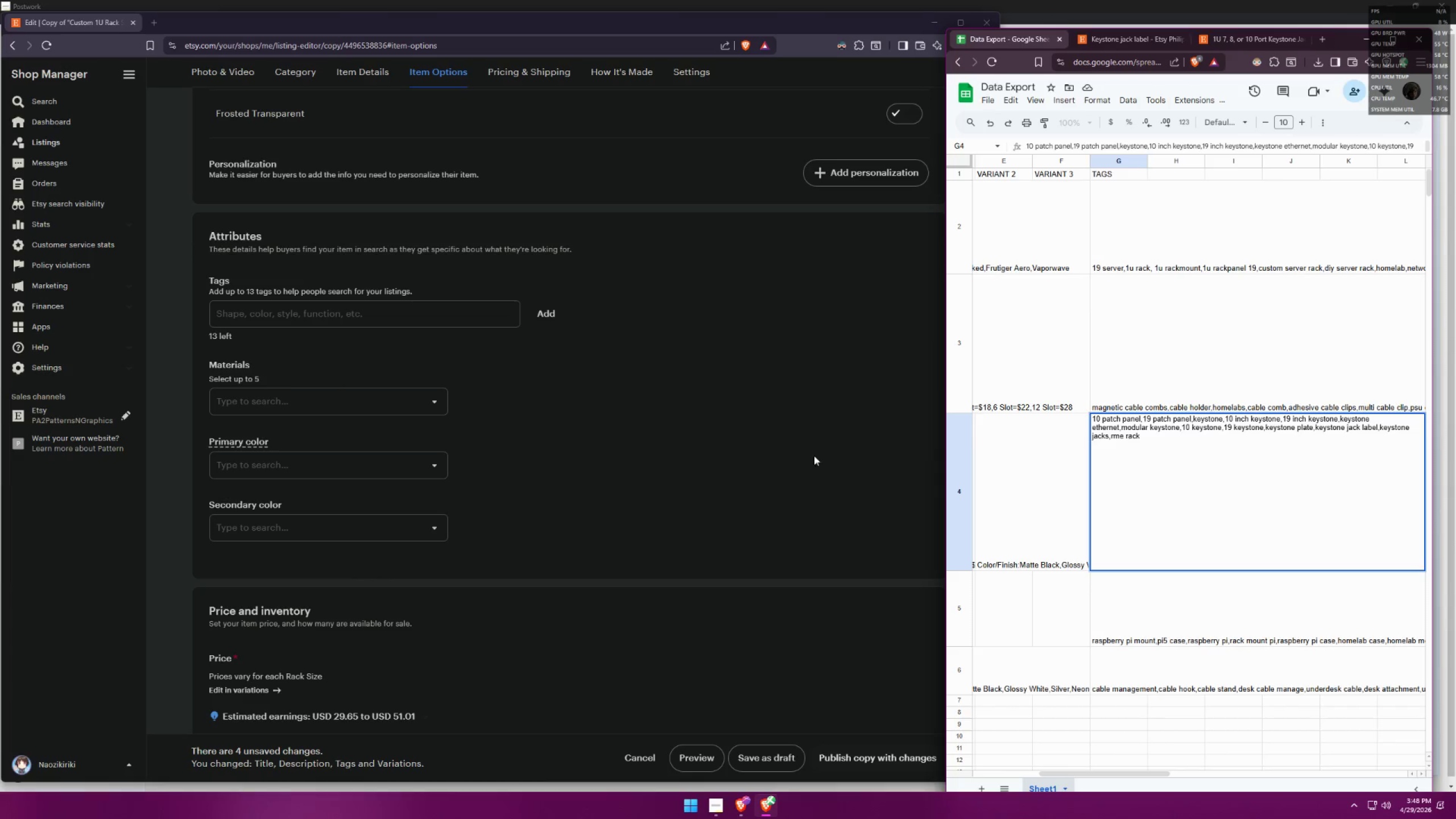 
left_click([330, 320])
 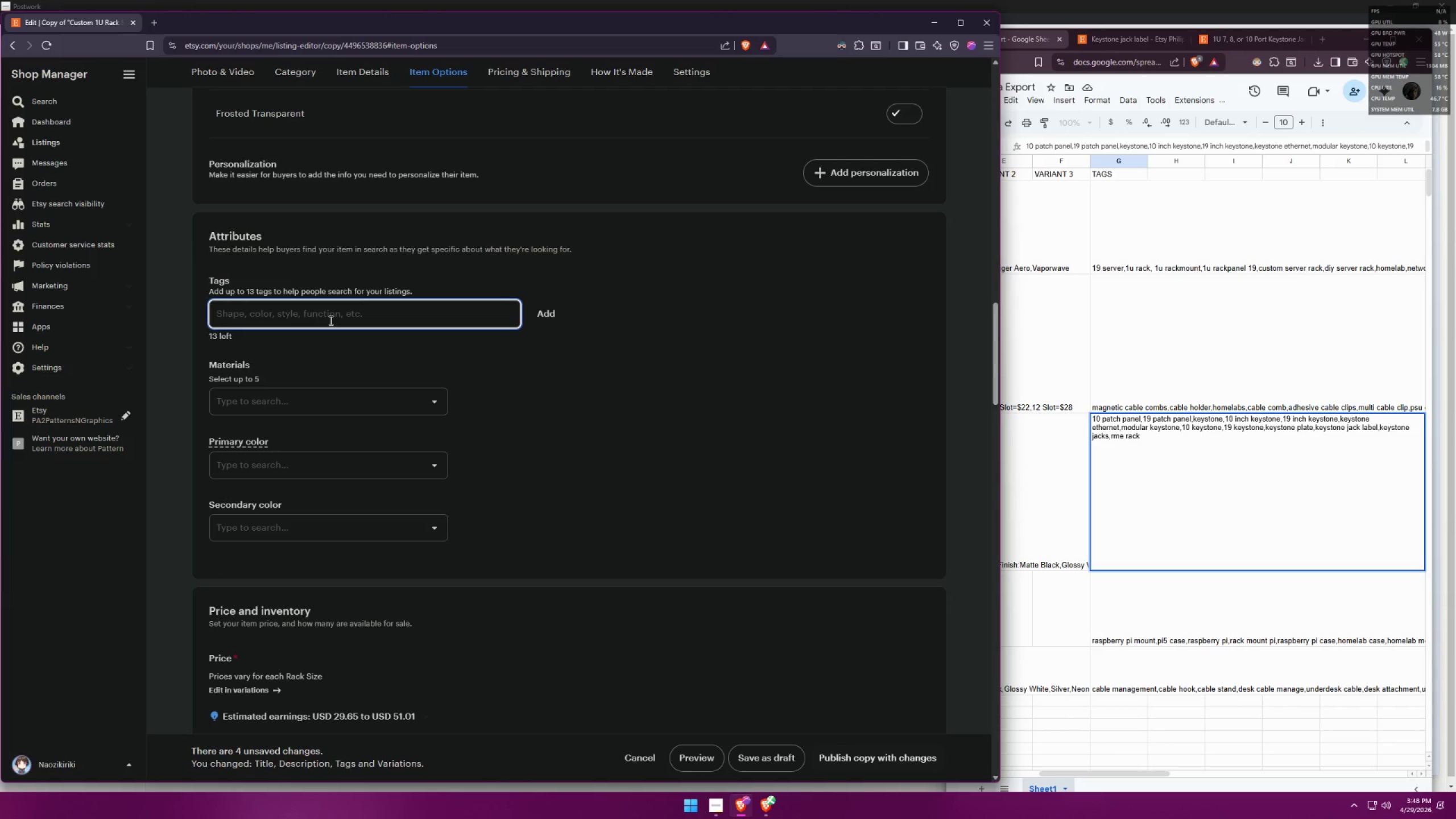 
type(10 patch panel)
 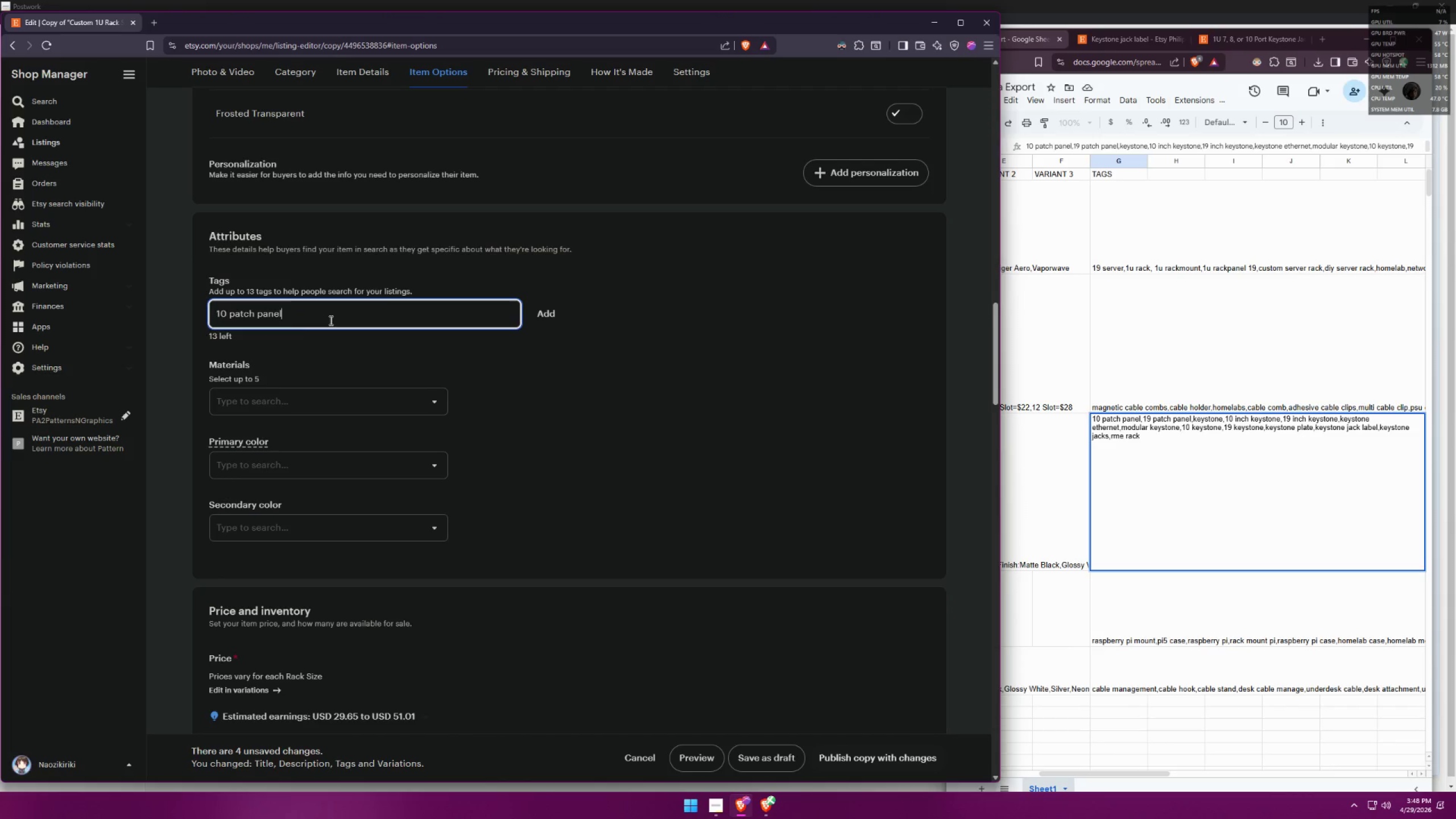 
key(Enter)
 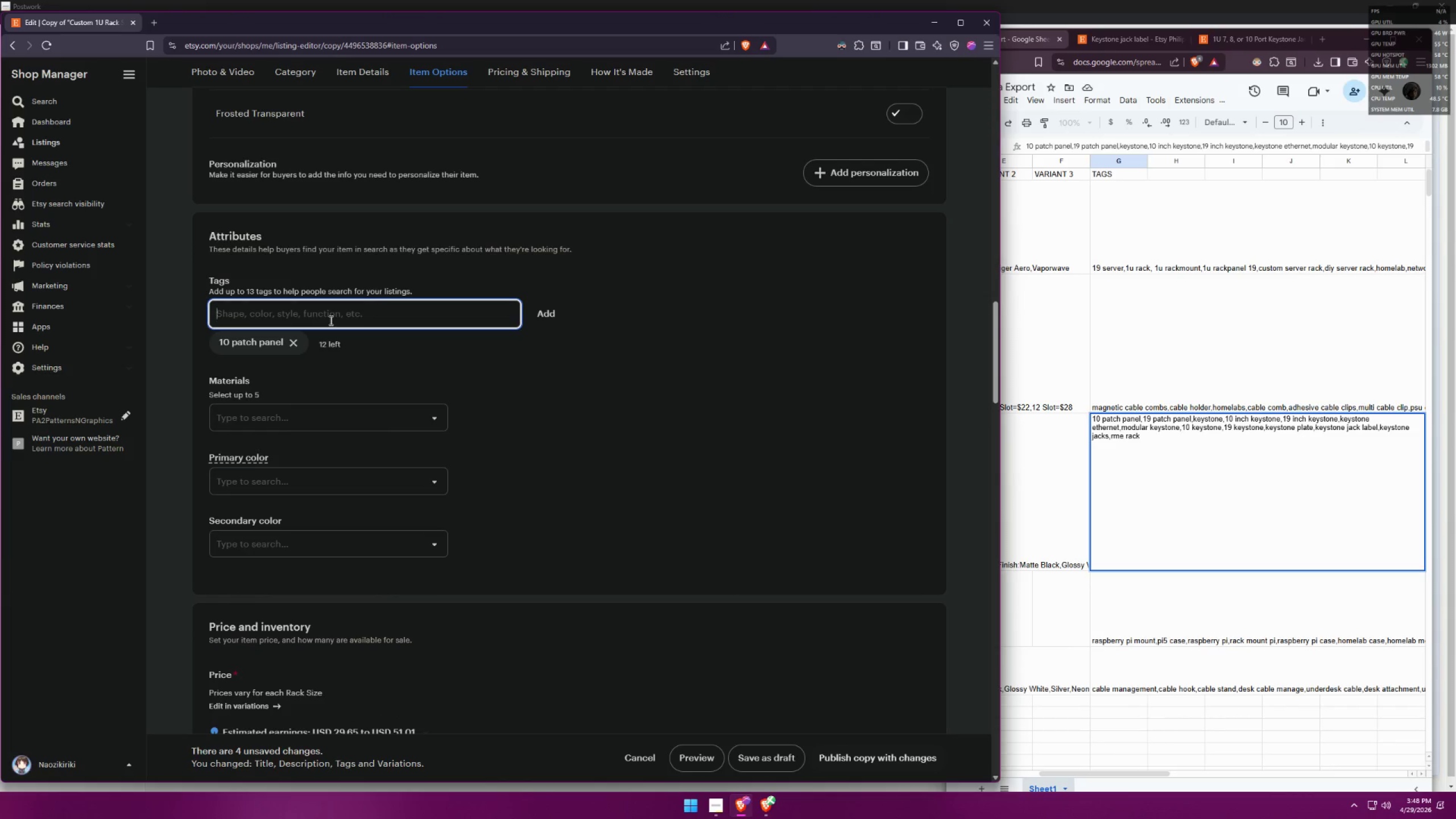 
type(19 patch panel)
 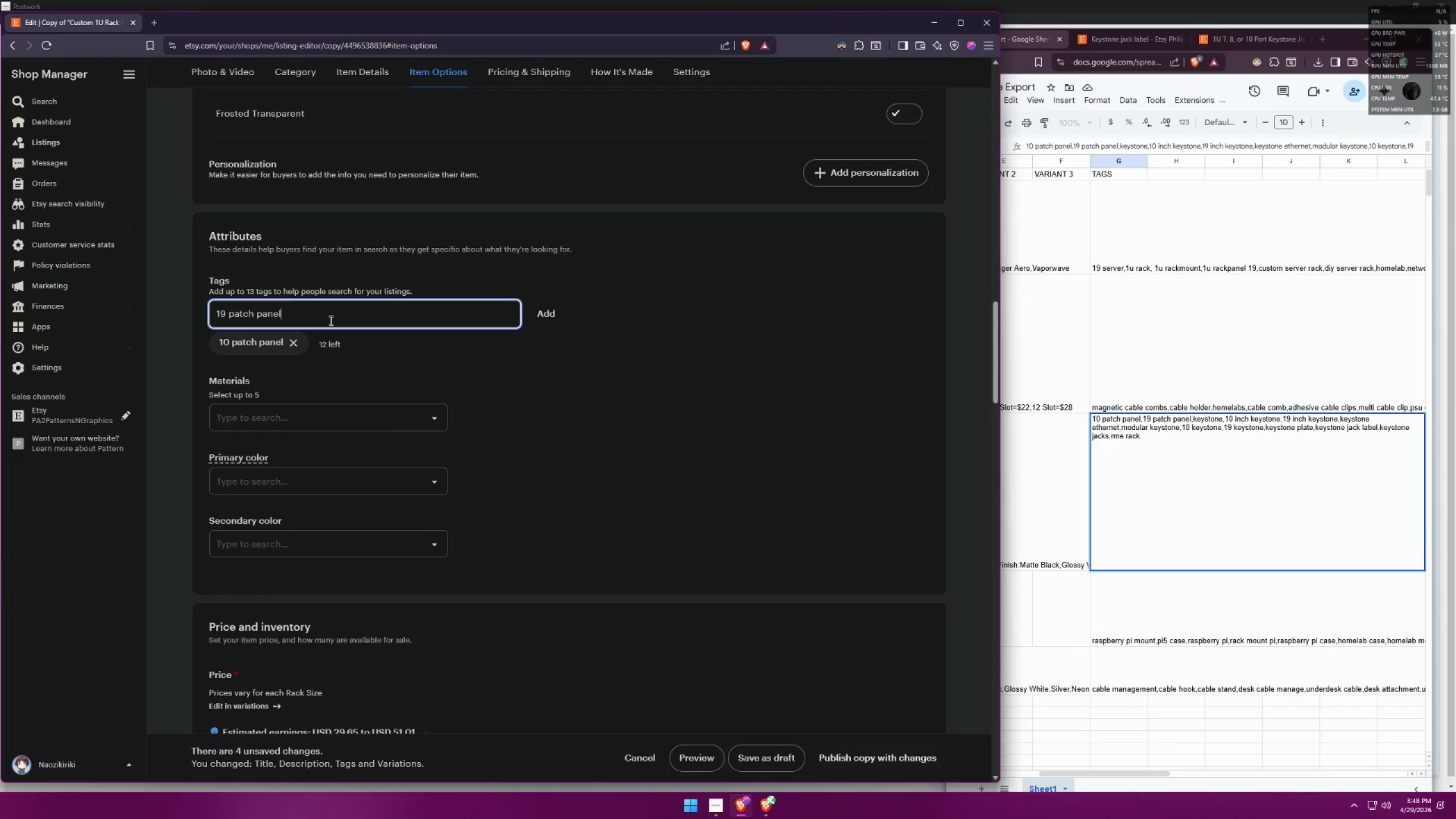 
key(Enter)
 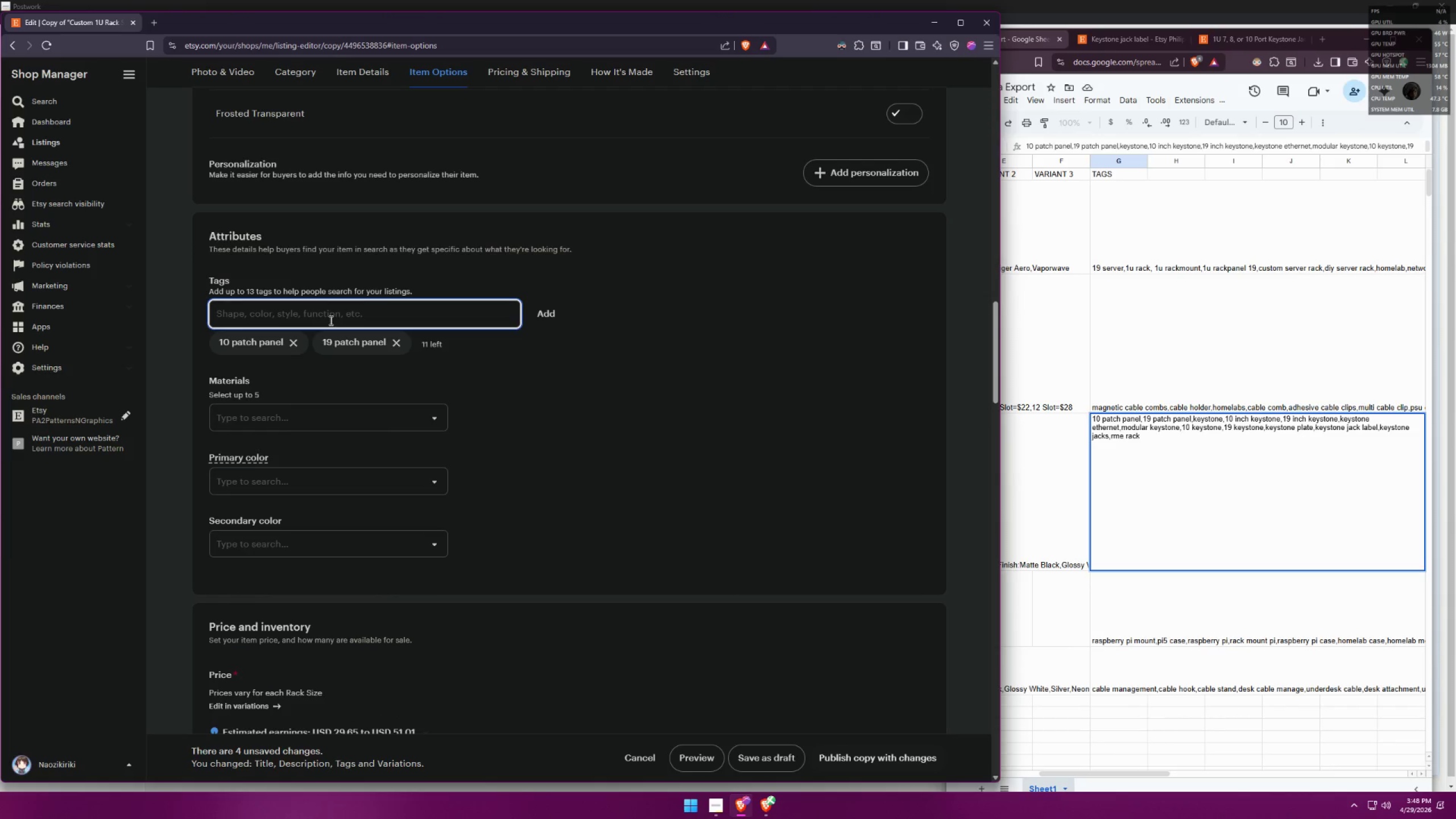 
type(10 inch keystro)
key(Backspace)
key(Backspace)
type(one)
 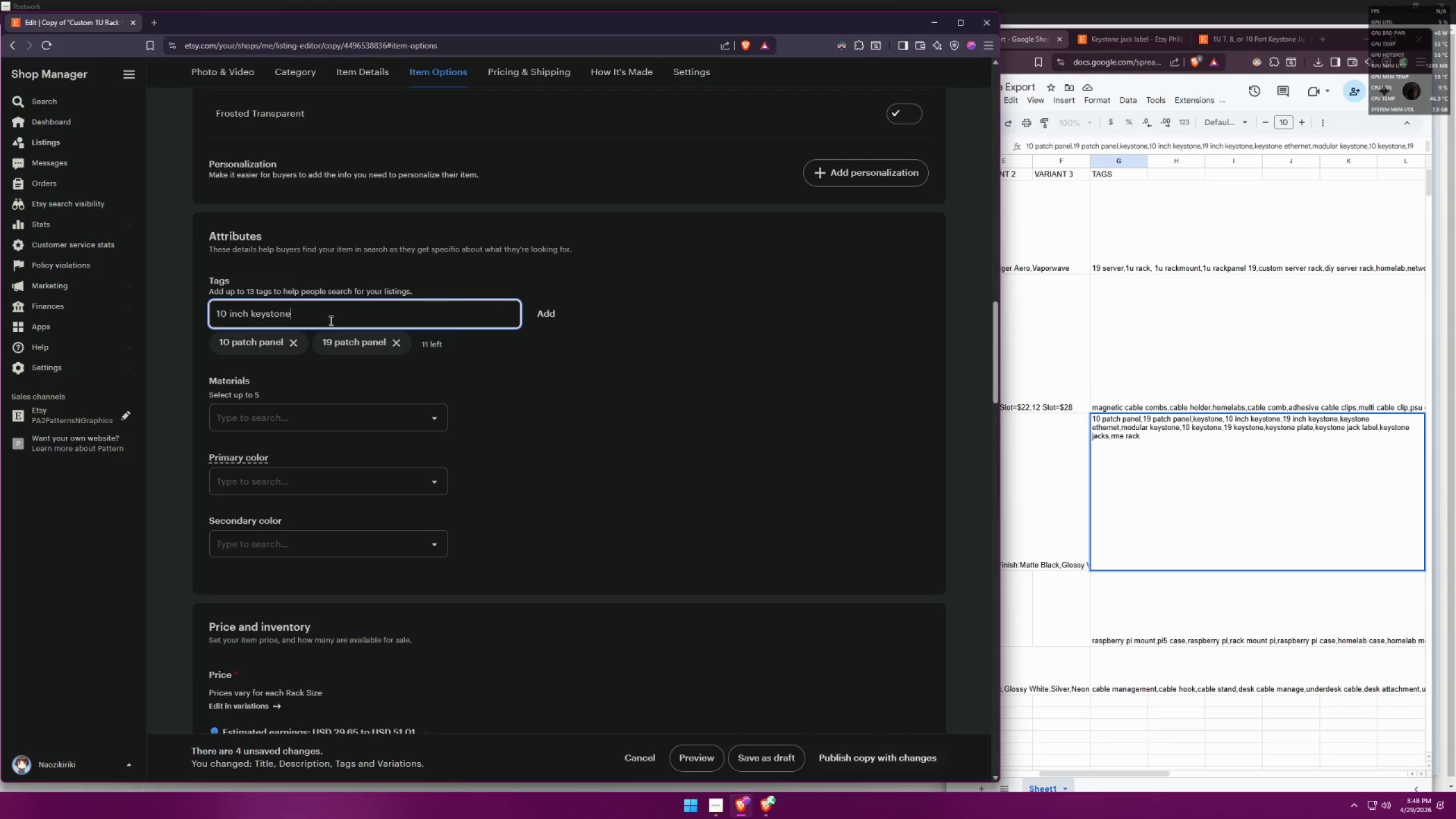 
key(Enter)
 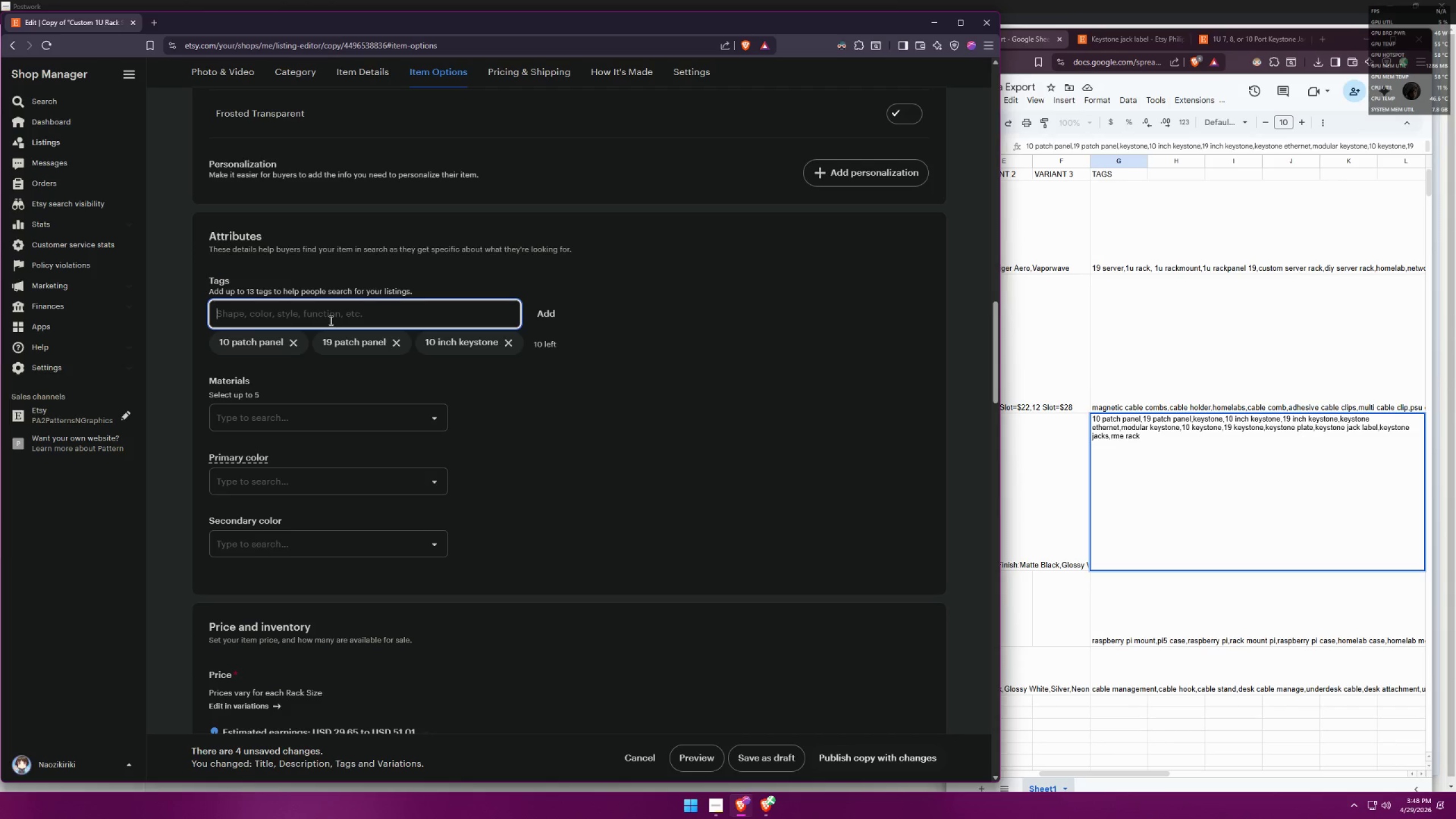 
type(19 inch keystone)
 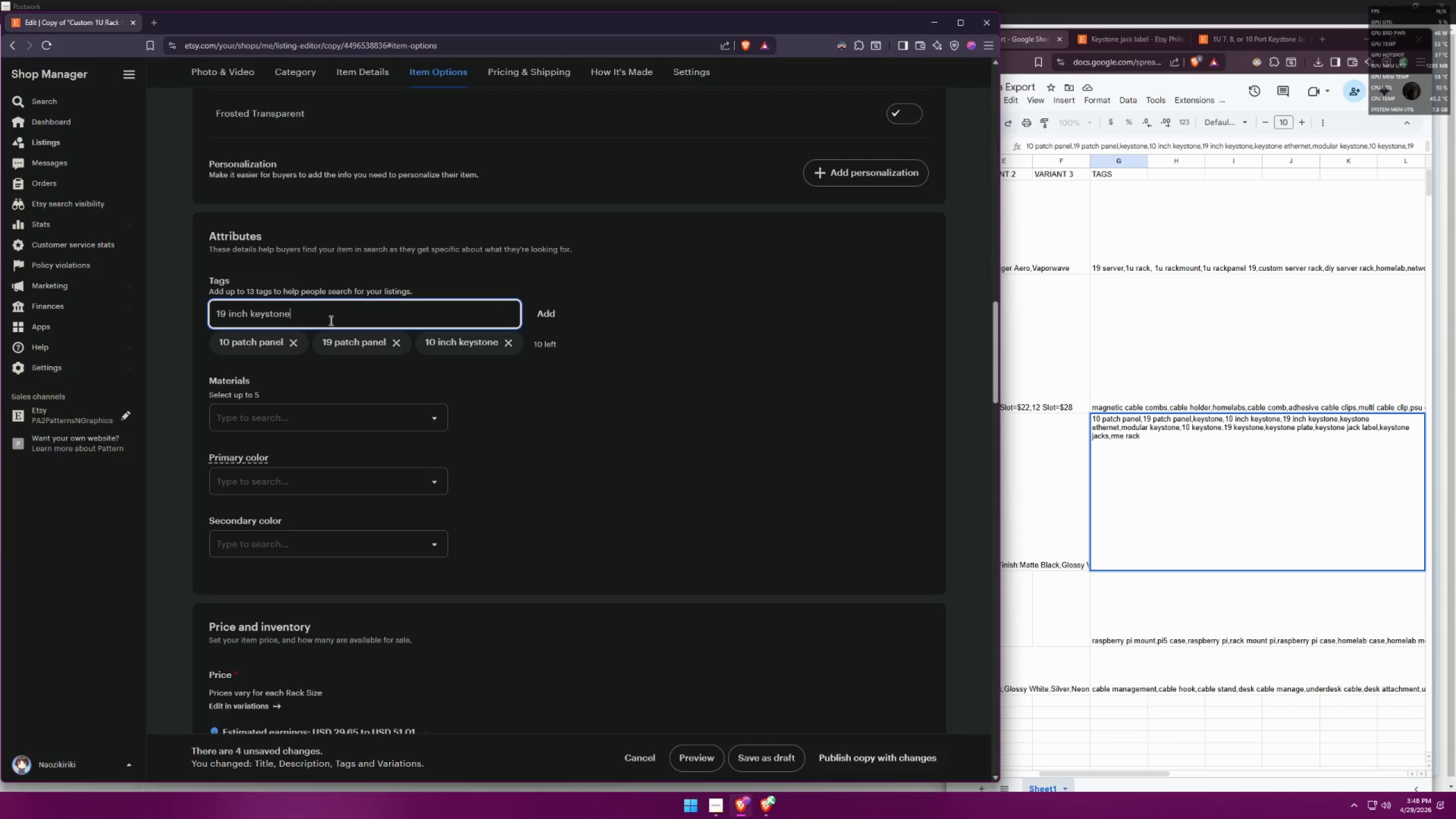 
key(Enter)
 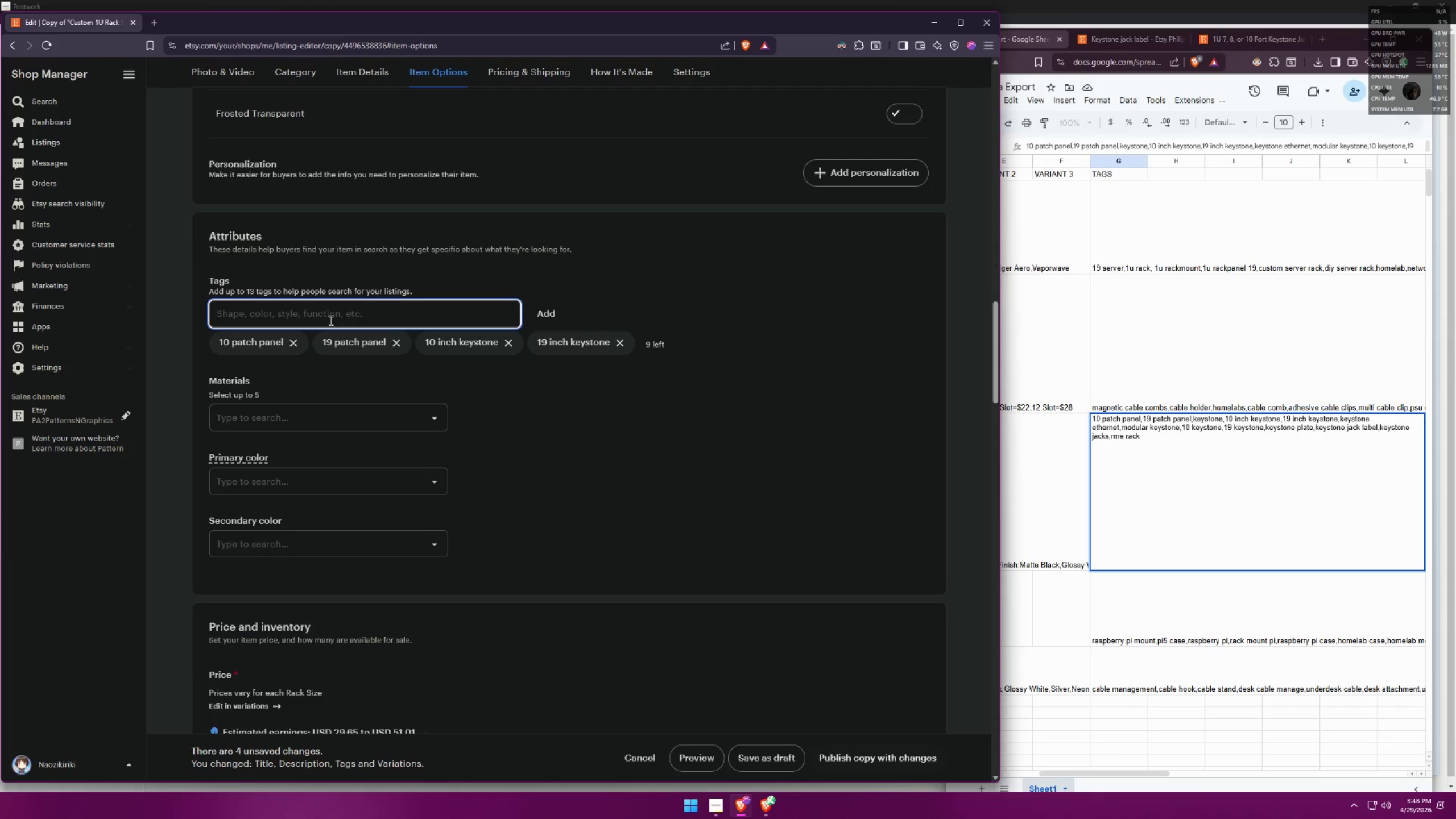 
type(keystone etherenet)
 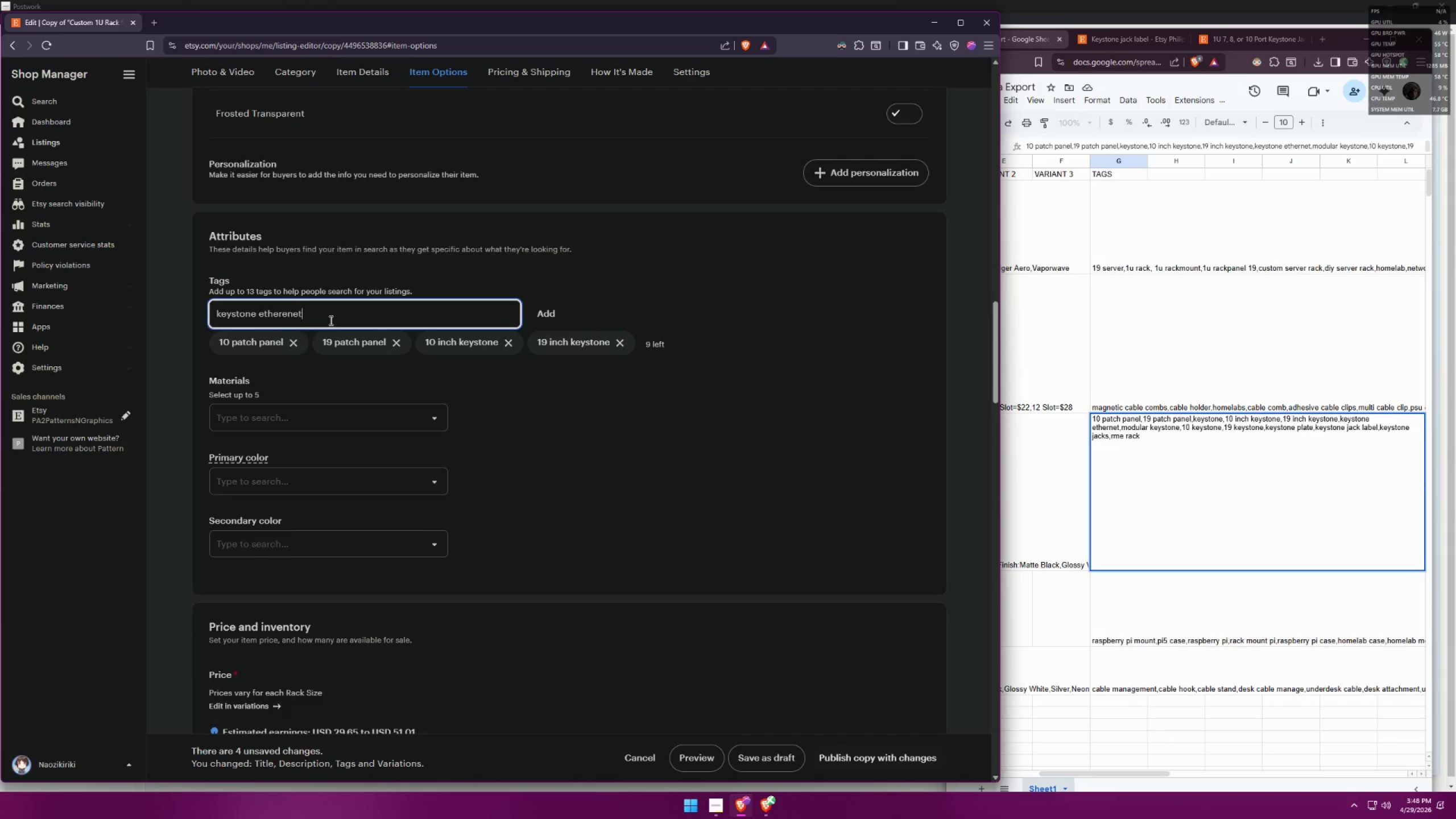 
key(Enter)
 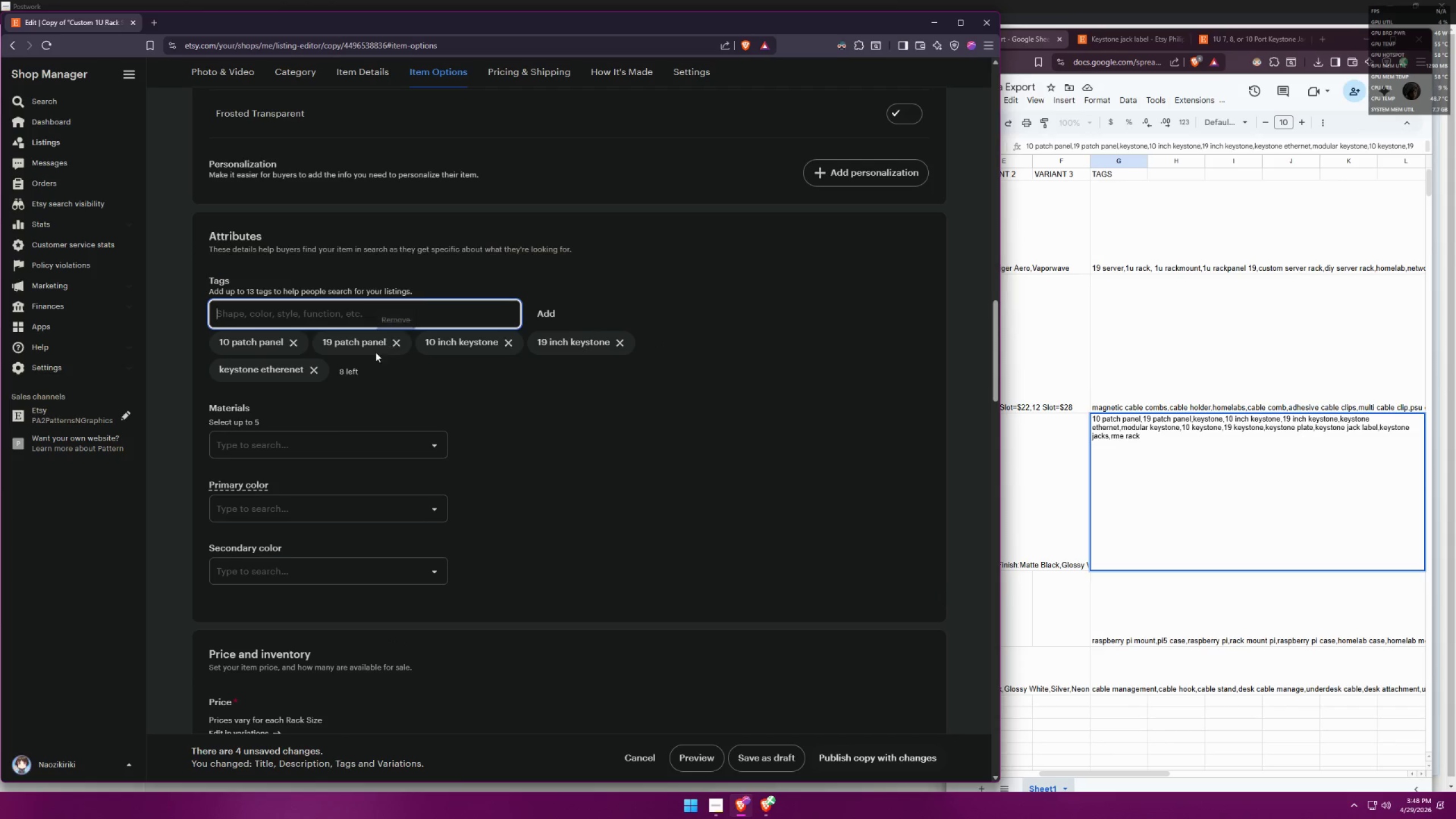 
double_click([317, 314])
 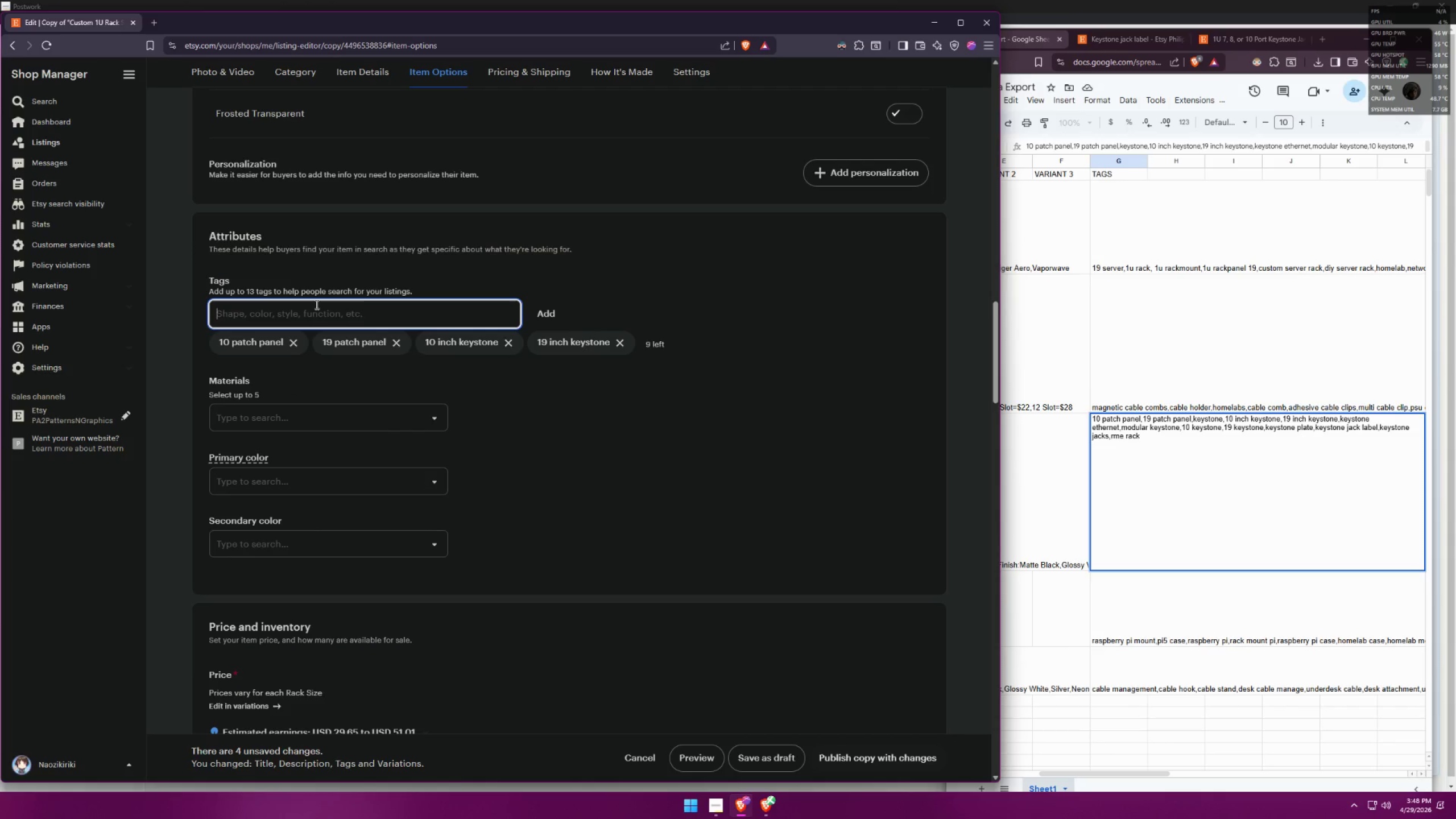 
type(keystone ethernet)
 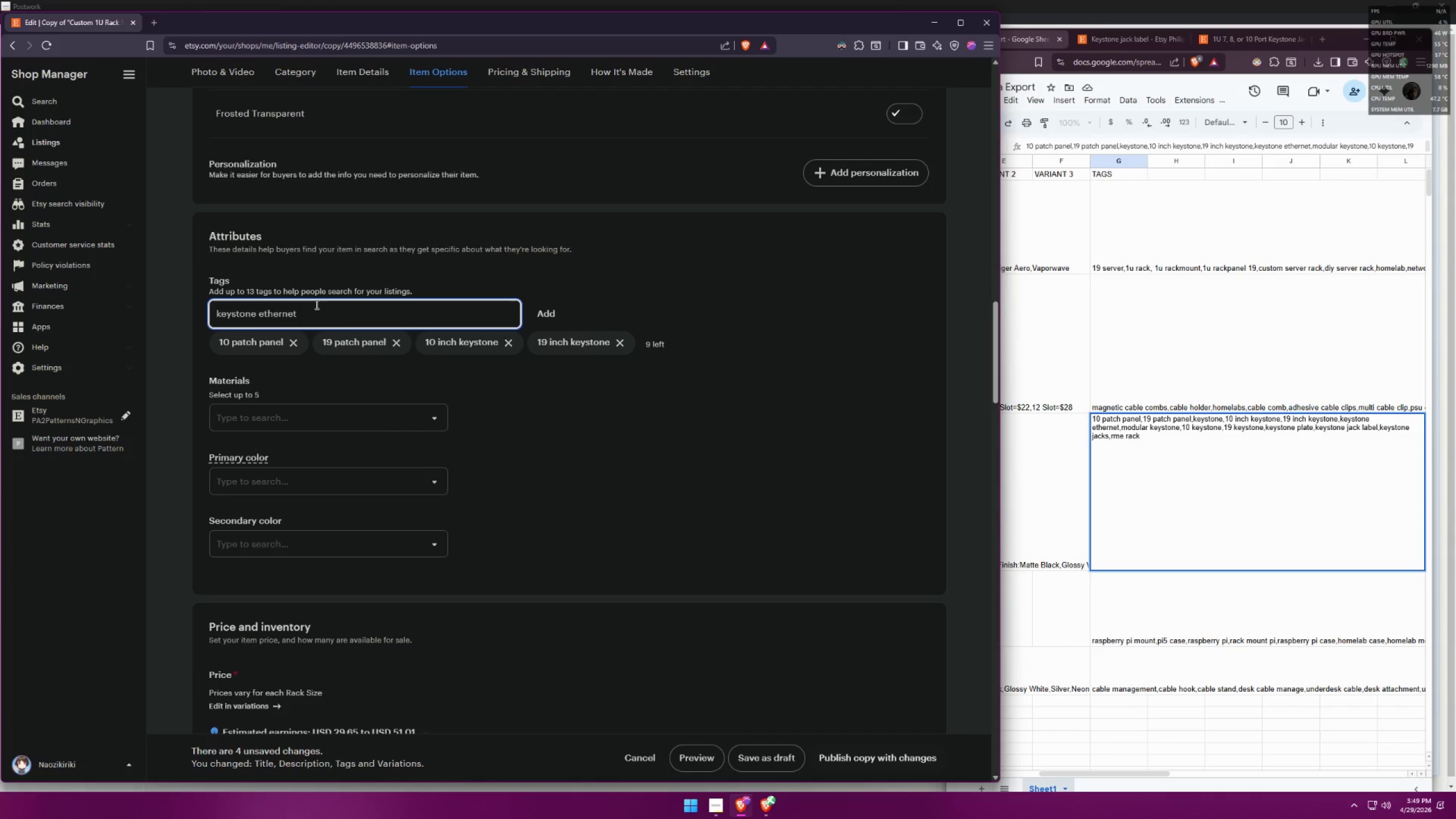 
key(Enter)
 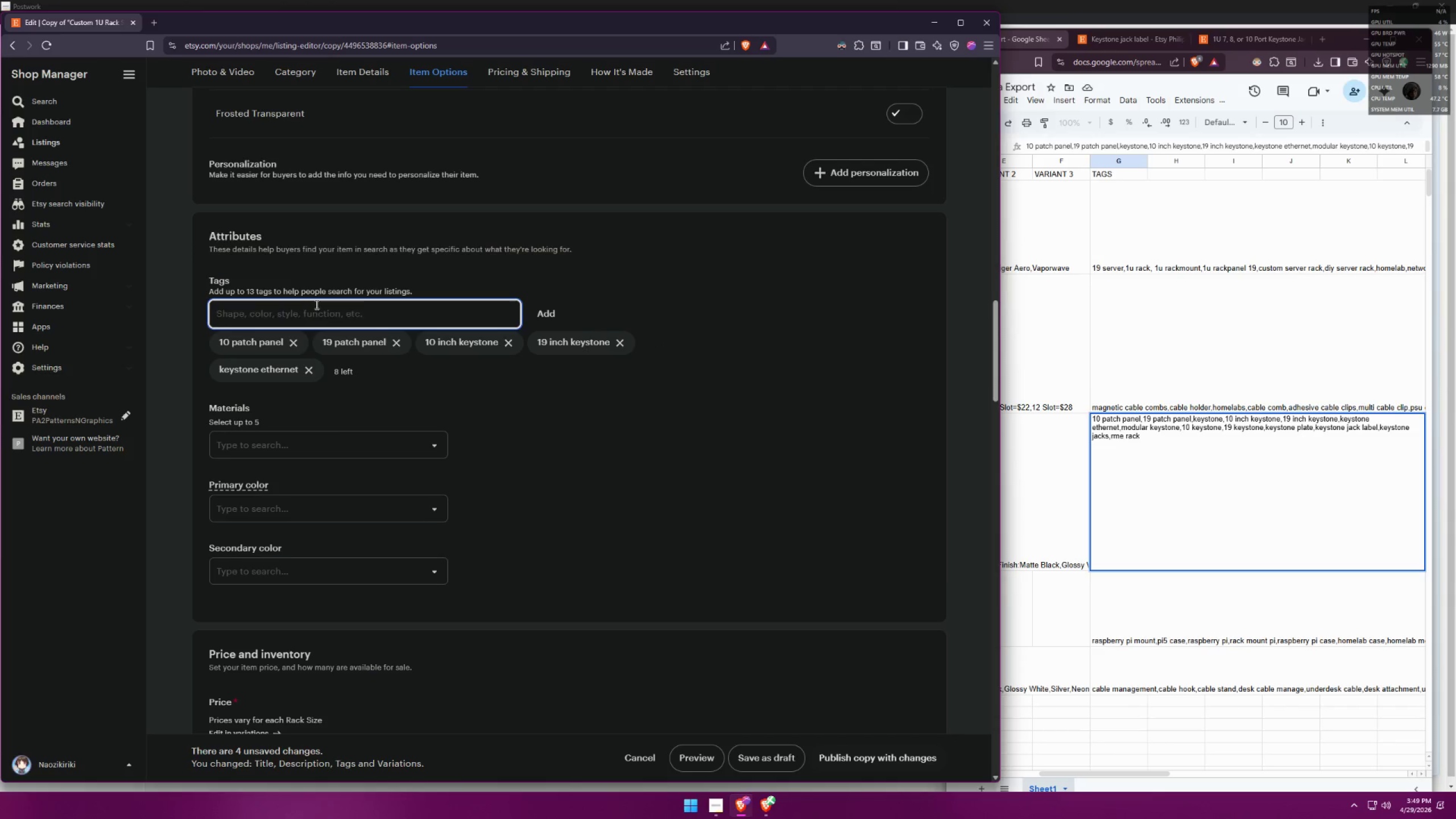 
type(modular keystone)
 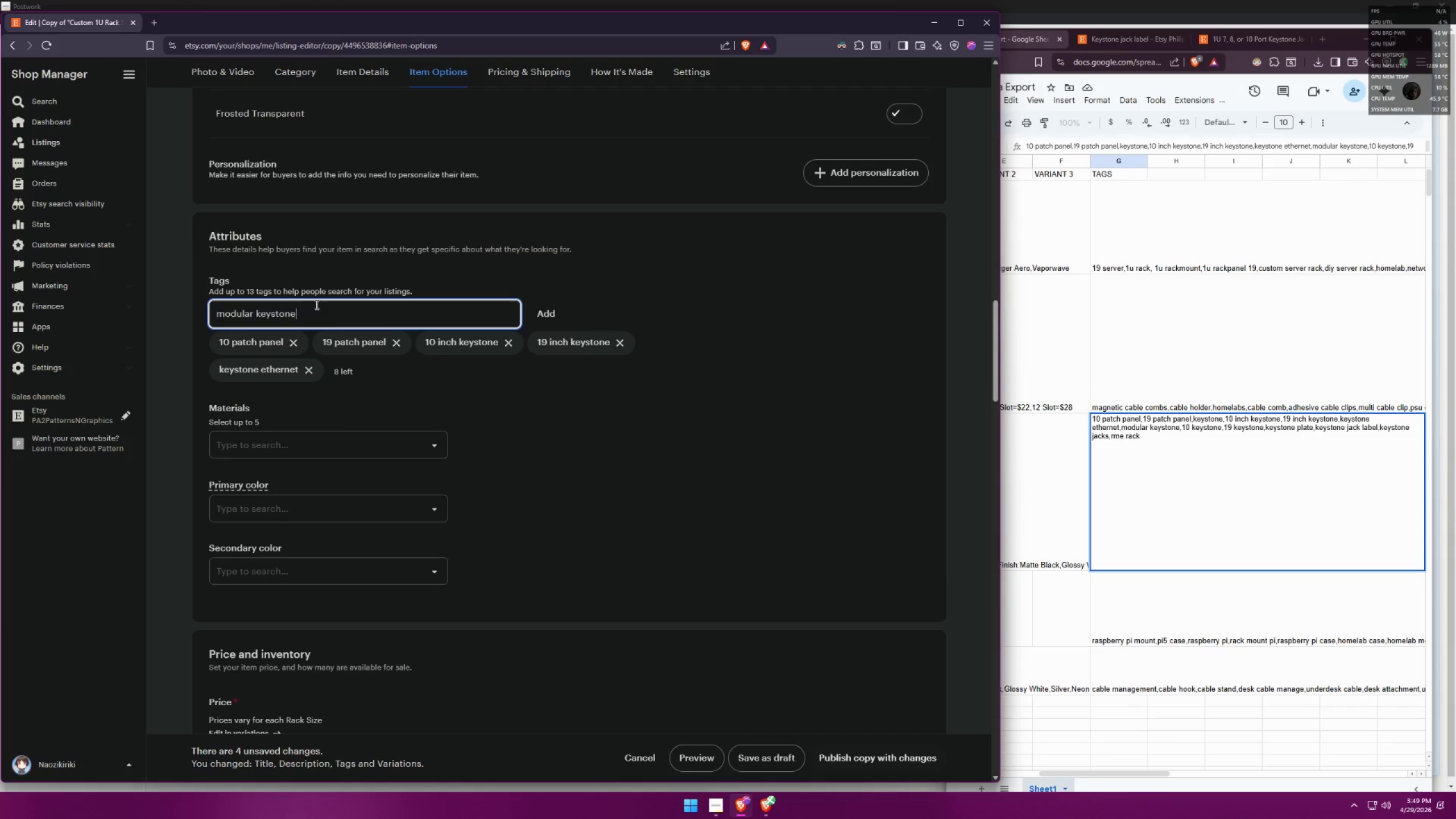 
key(Enter)
 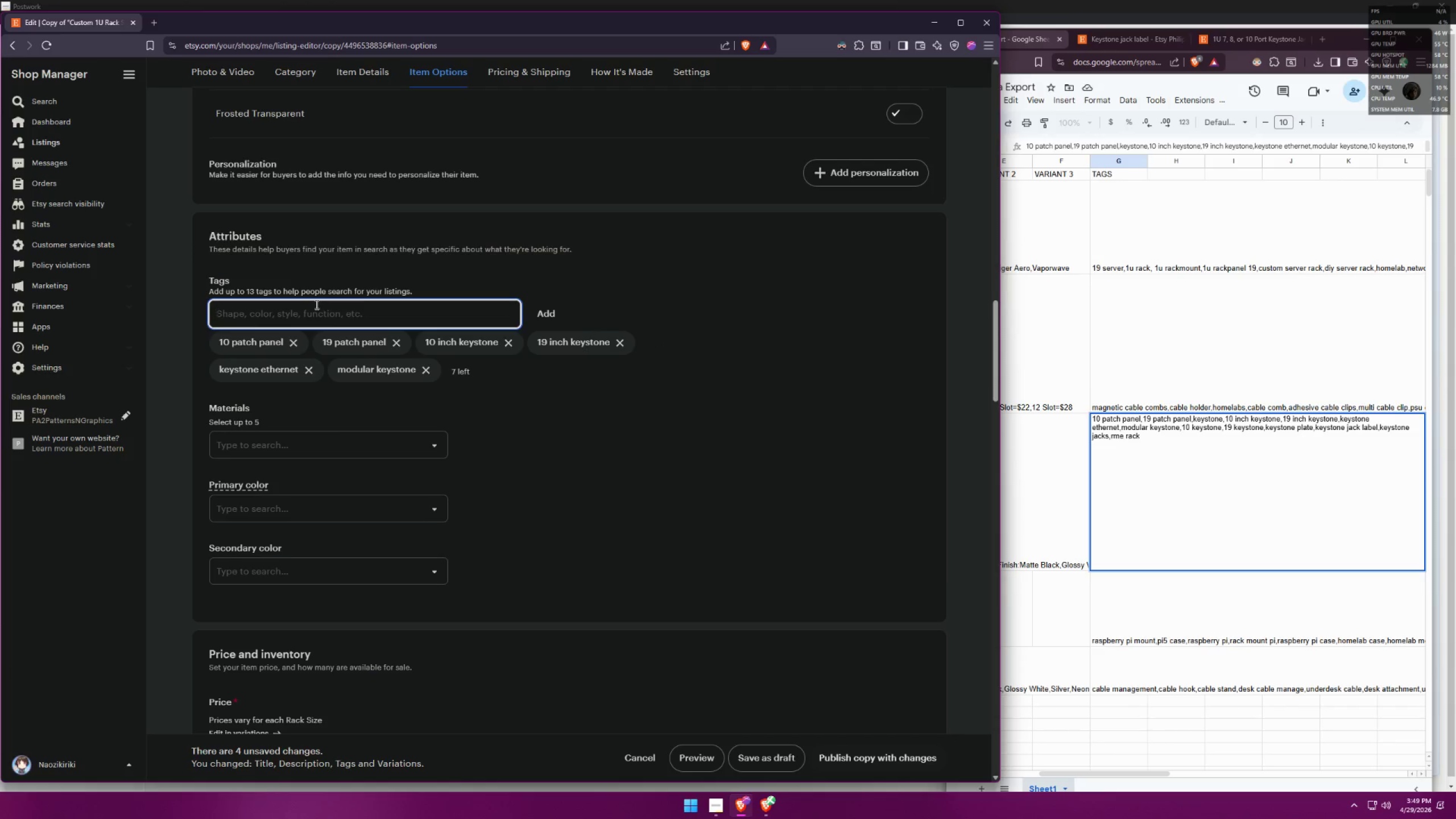 
type(10 keystone)
 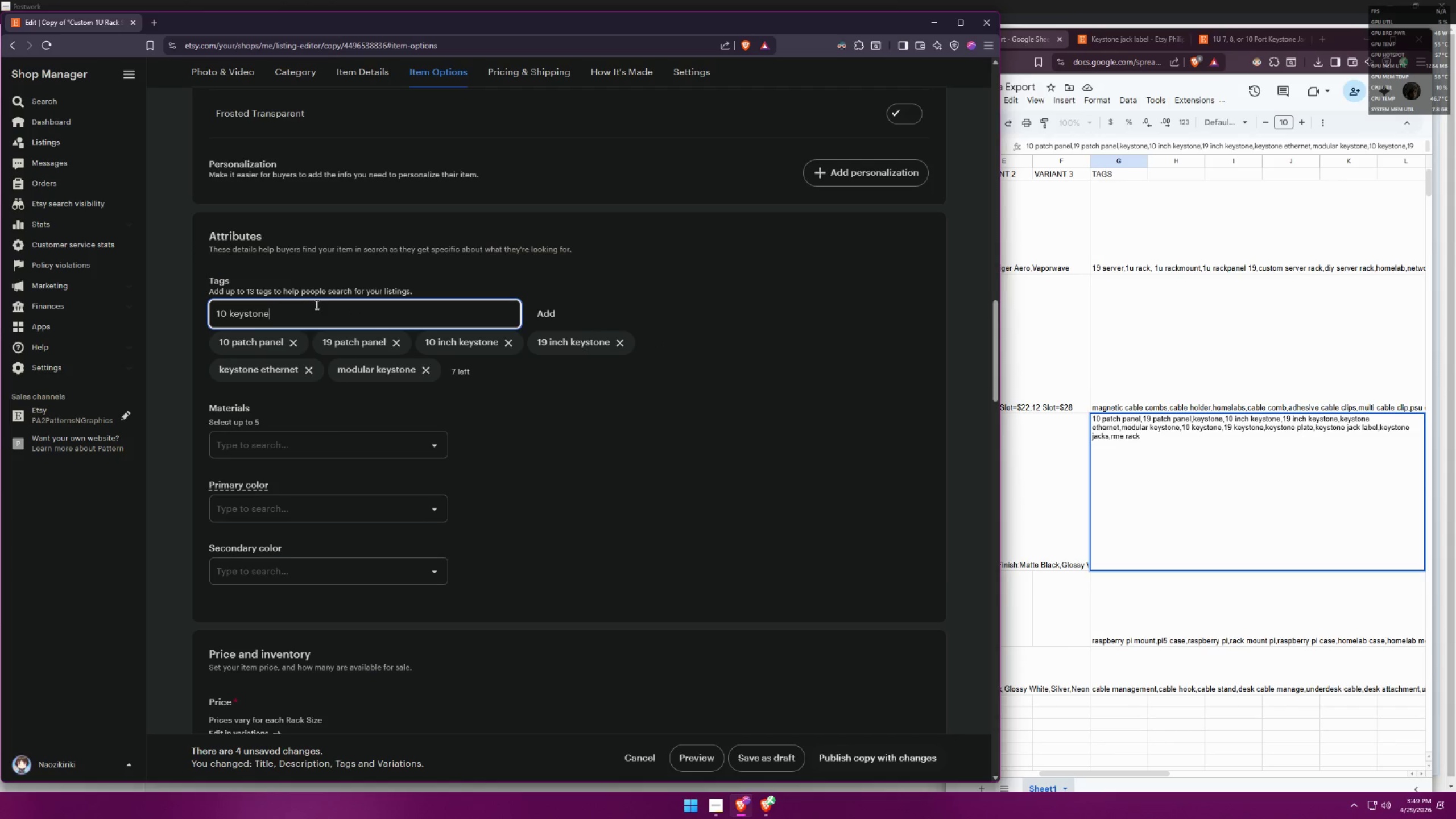 
key(Enter)
 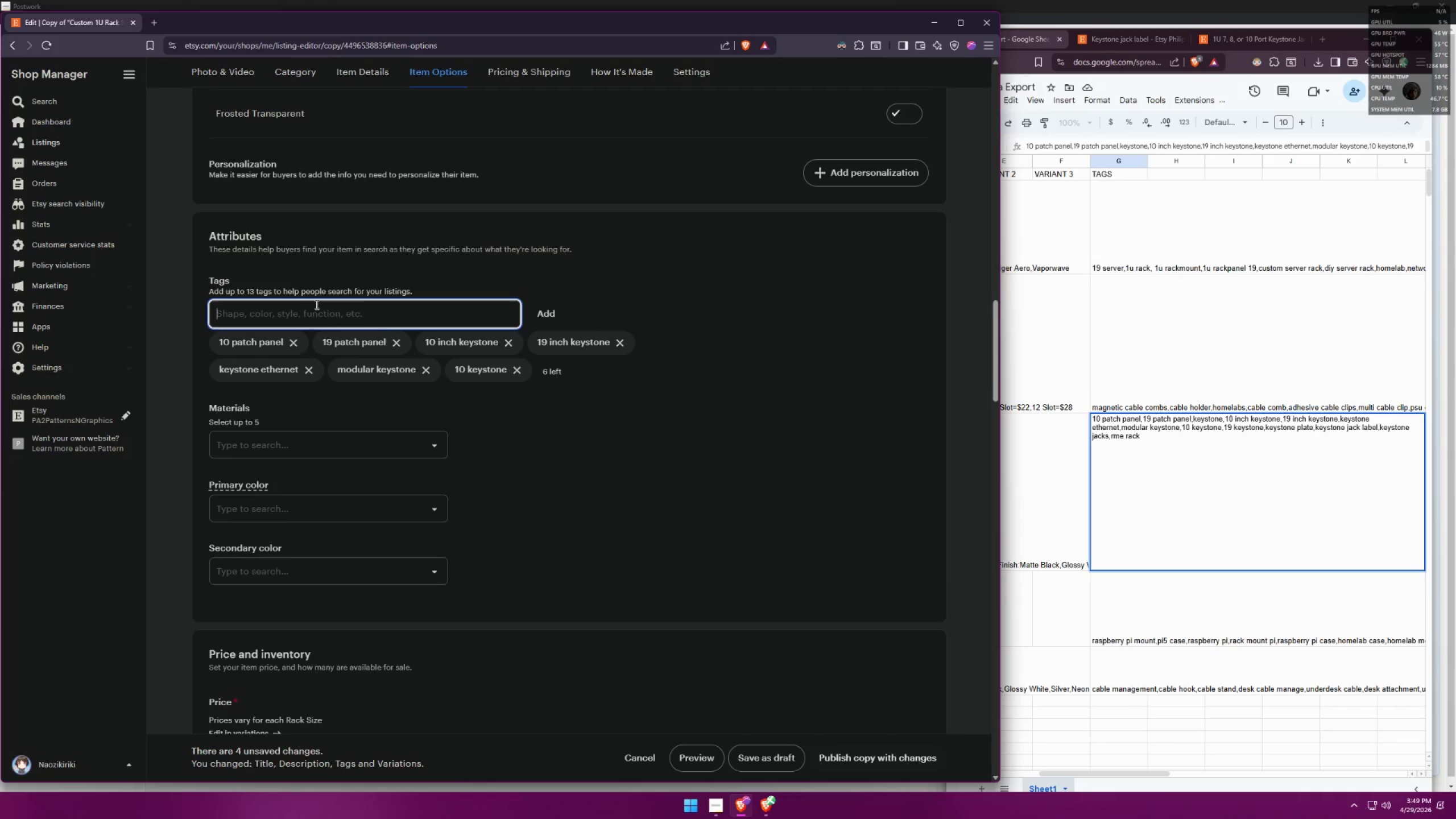 
type(19 keystone)
 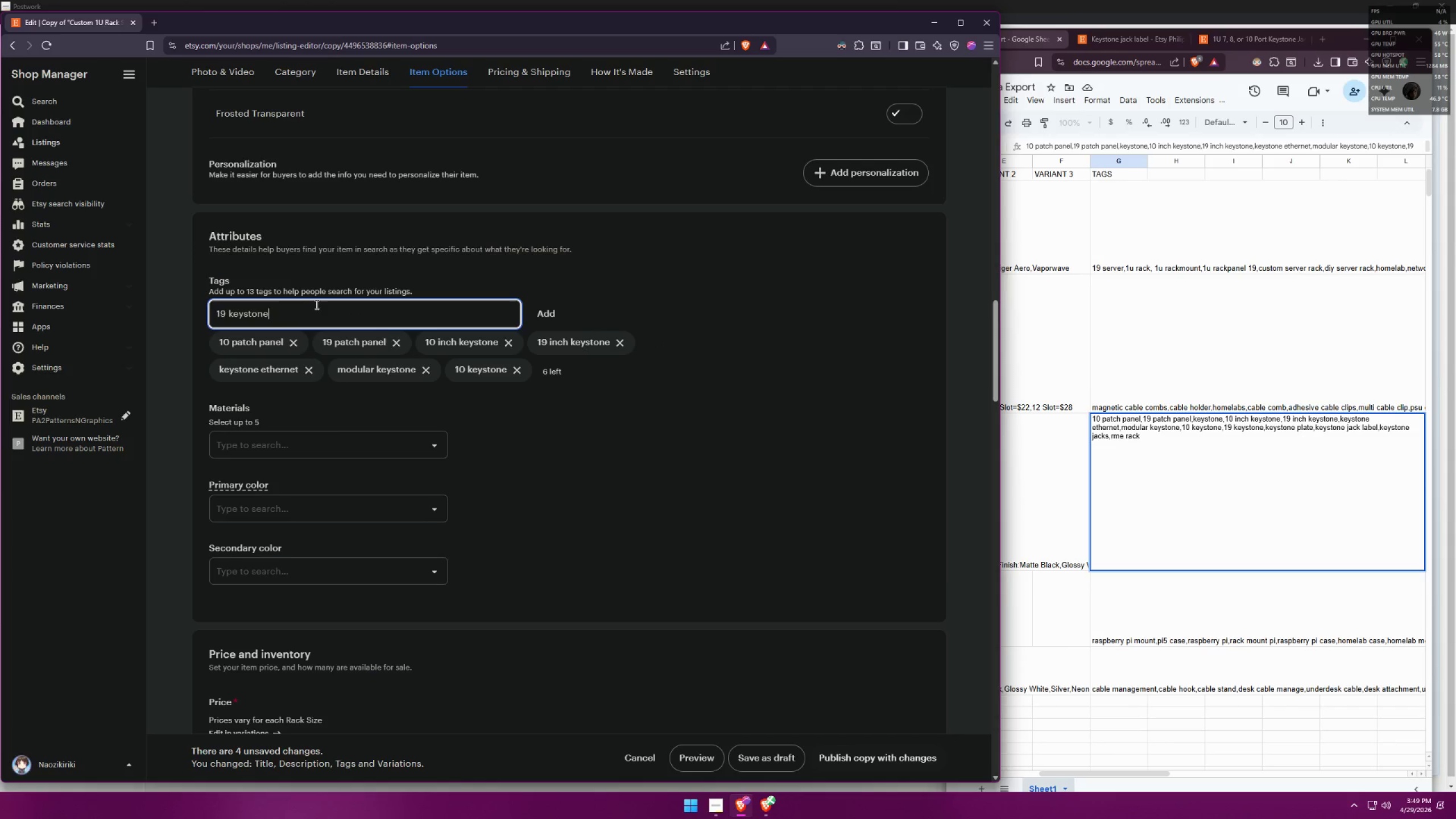 
key(Enter)
 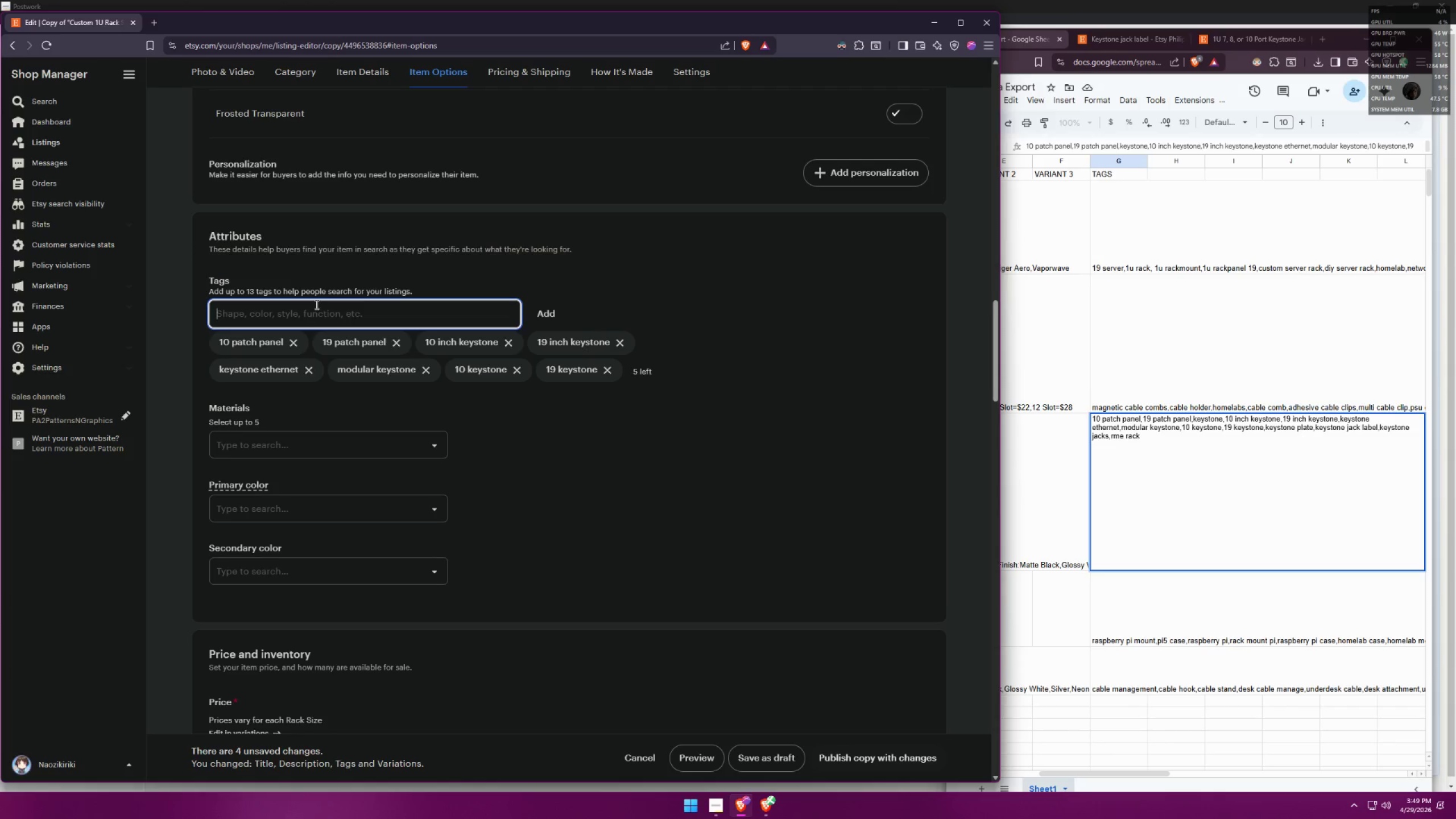 
type(keystone plate)
 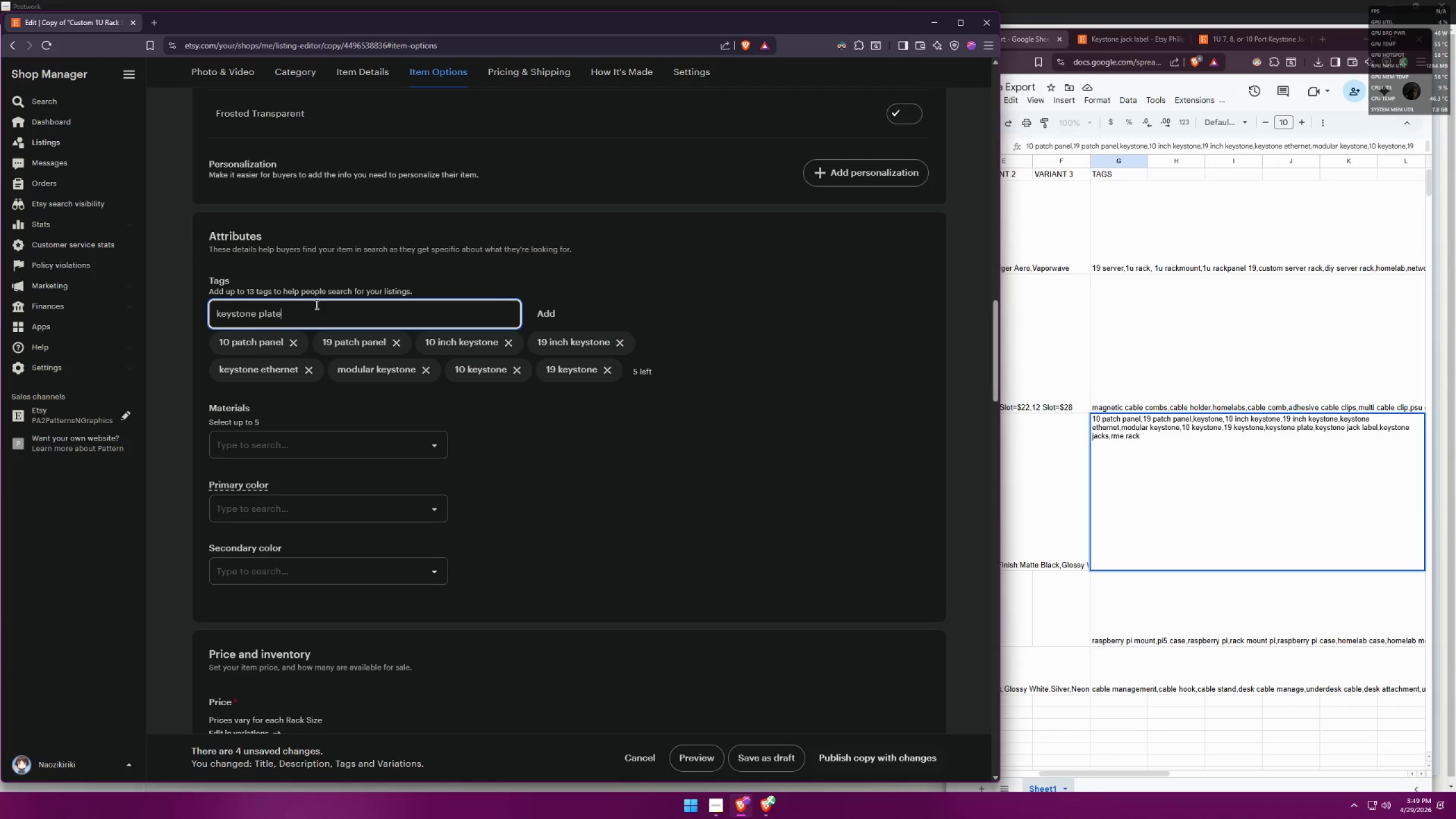 
key(Enter)
 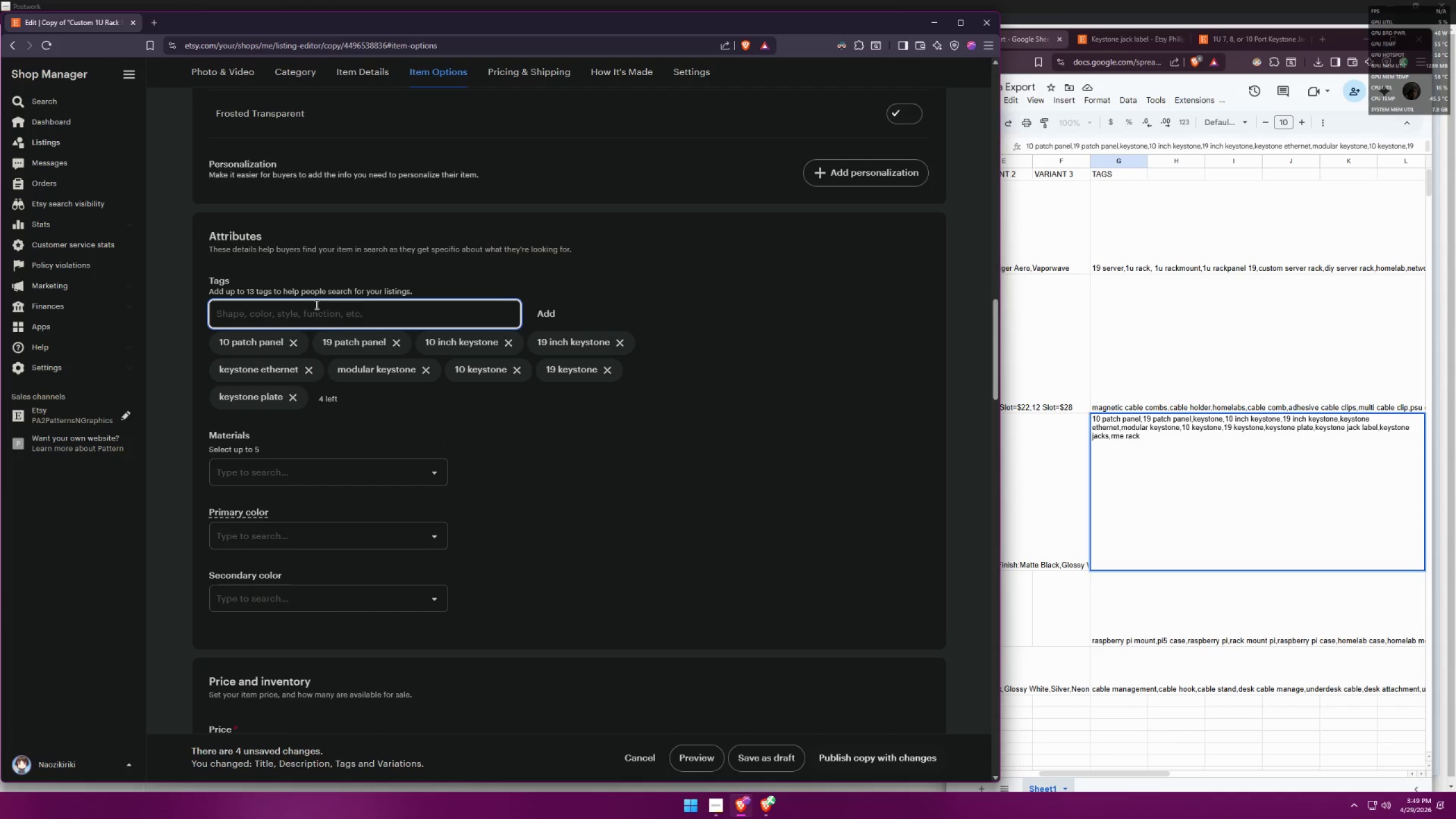 
type(keystone jack label)
 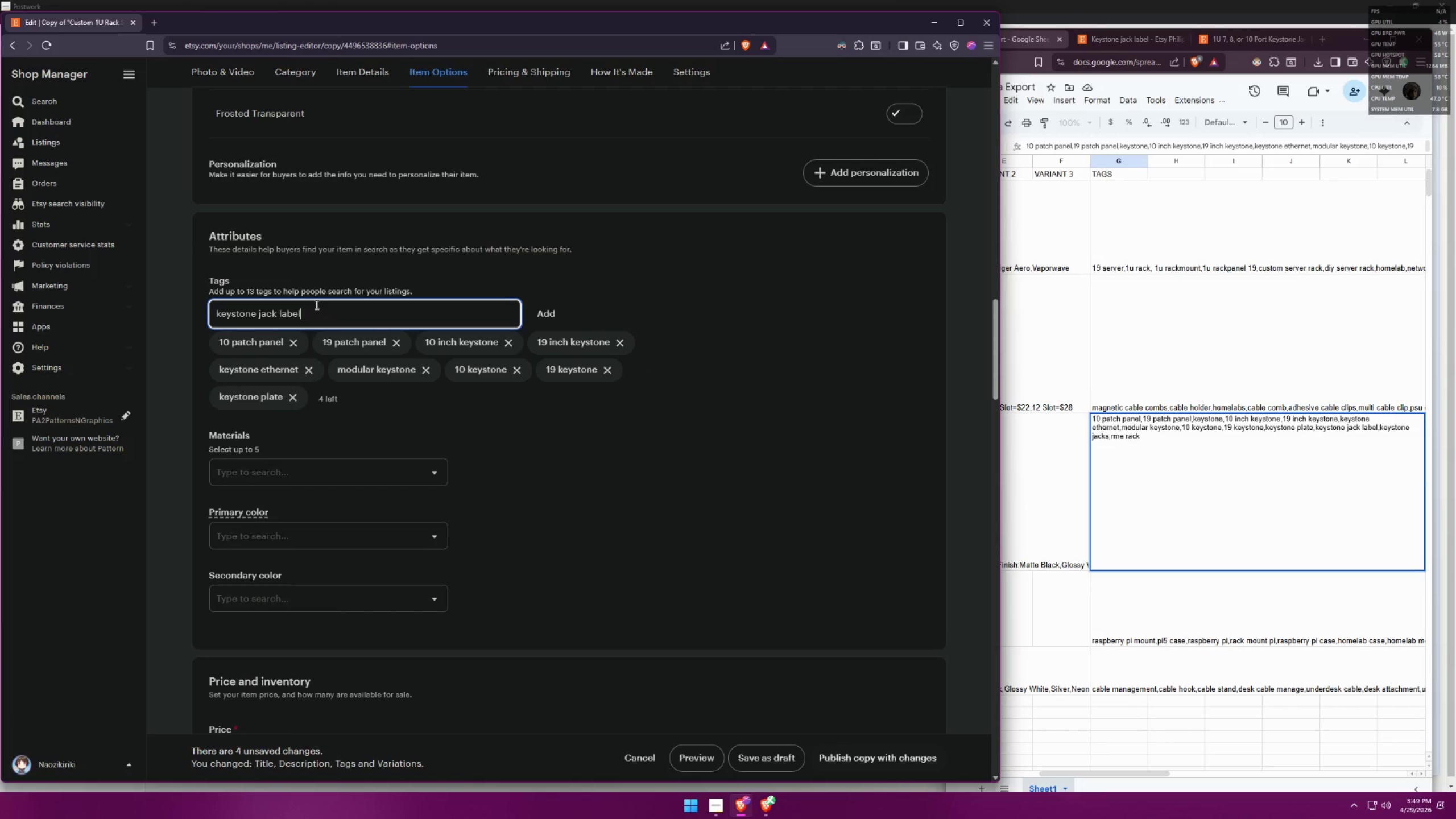 
key(Enter)
 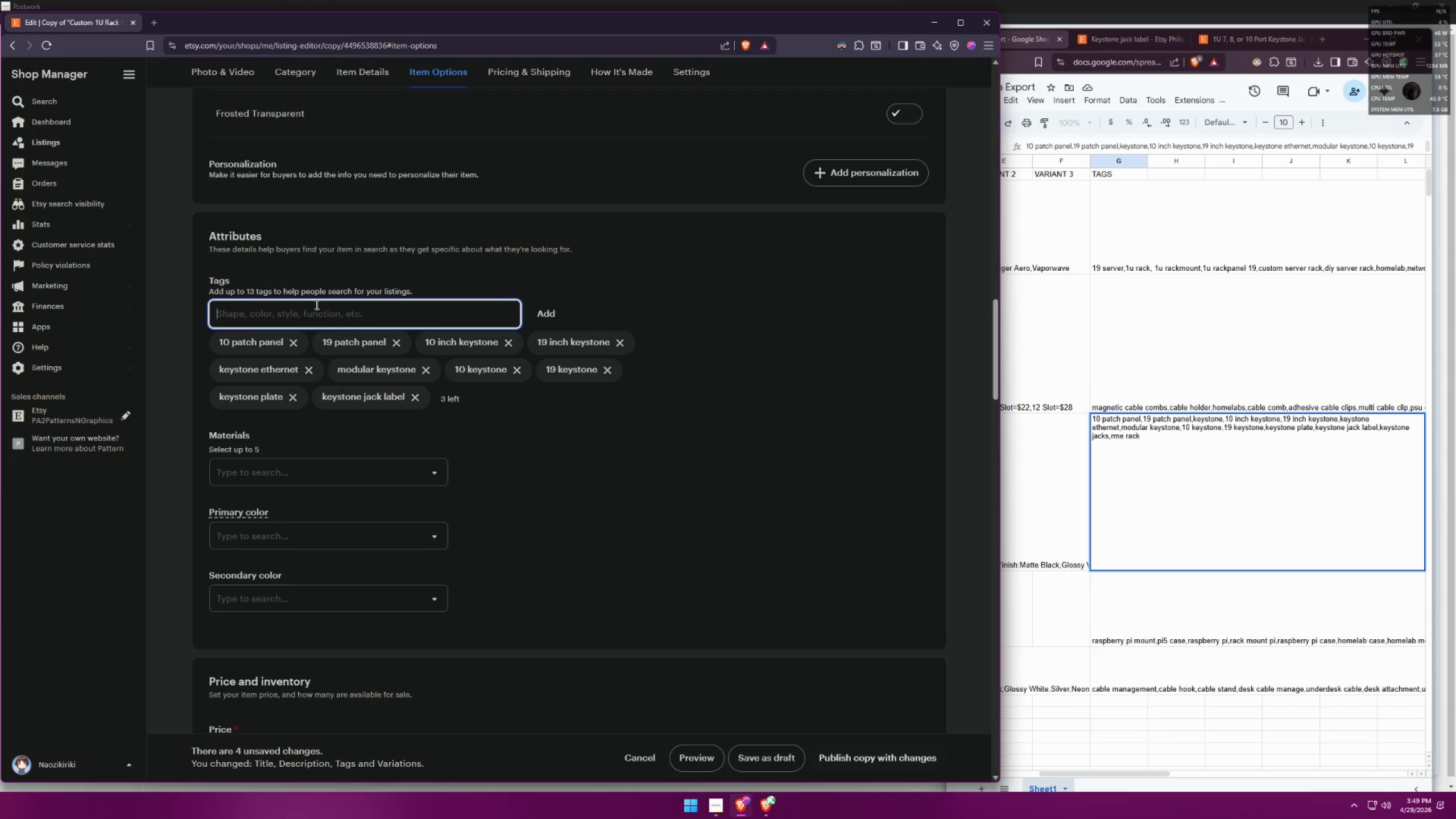 
wait(8.7)
 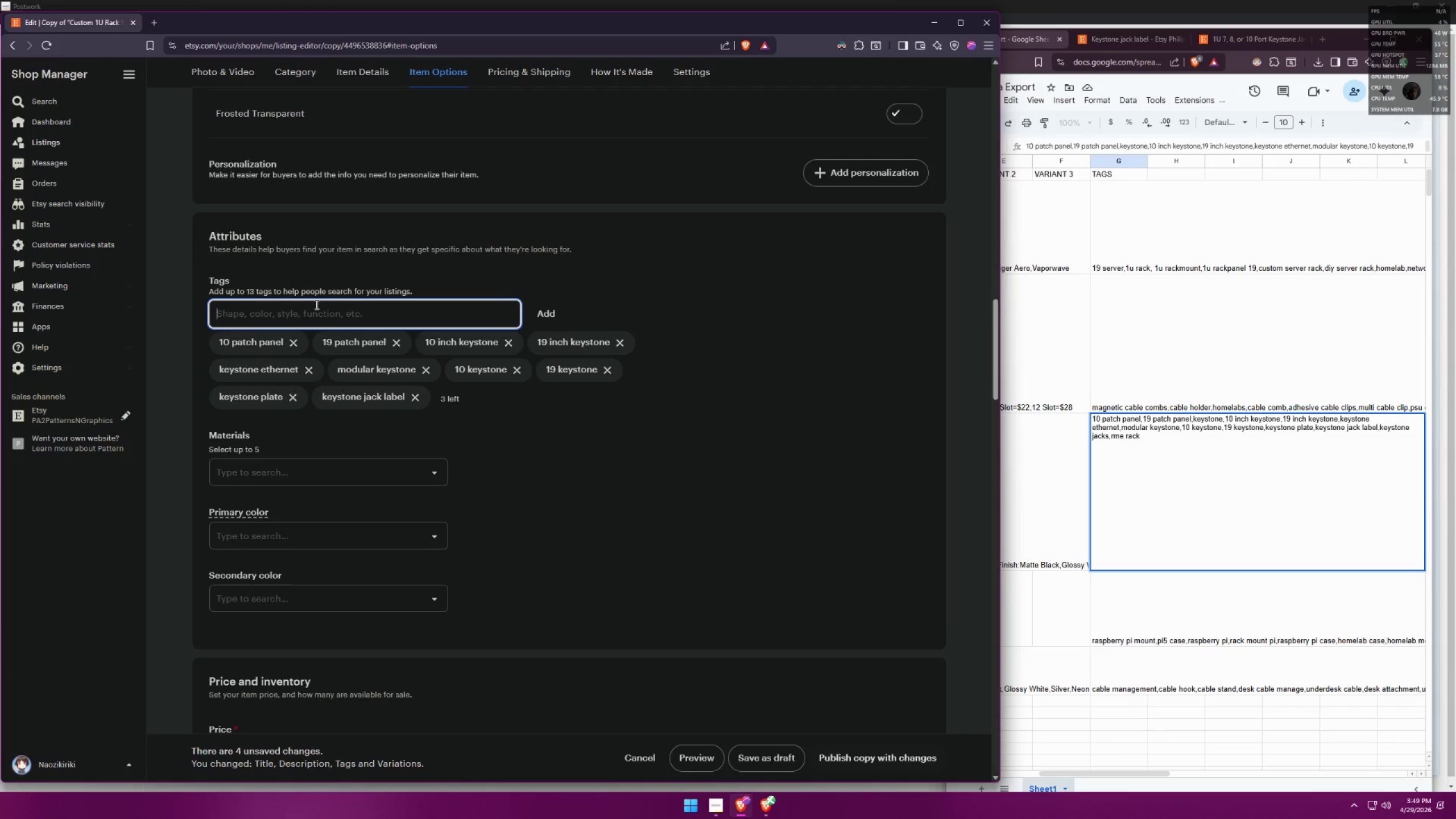 
type(keyston)
 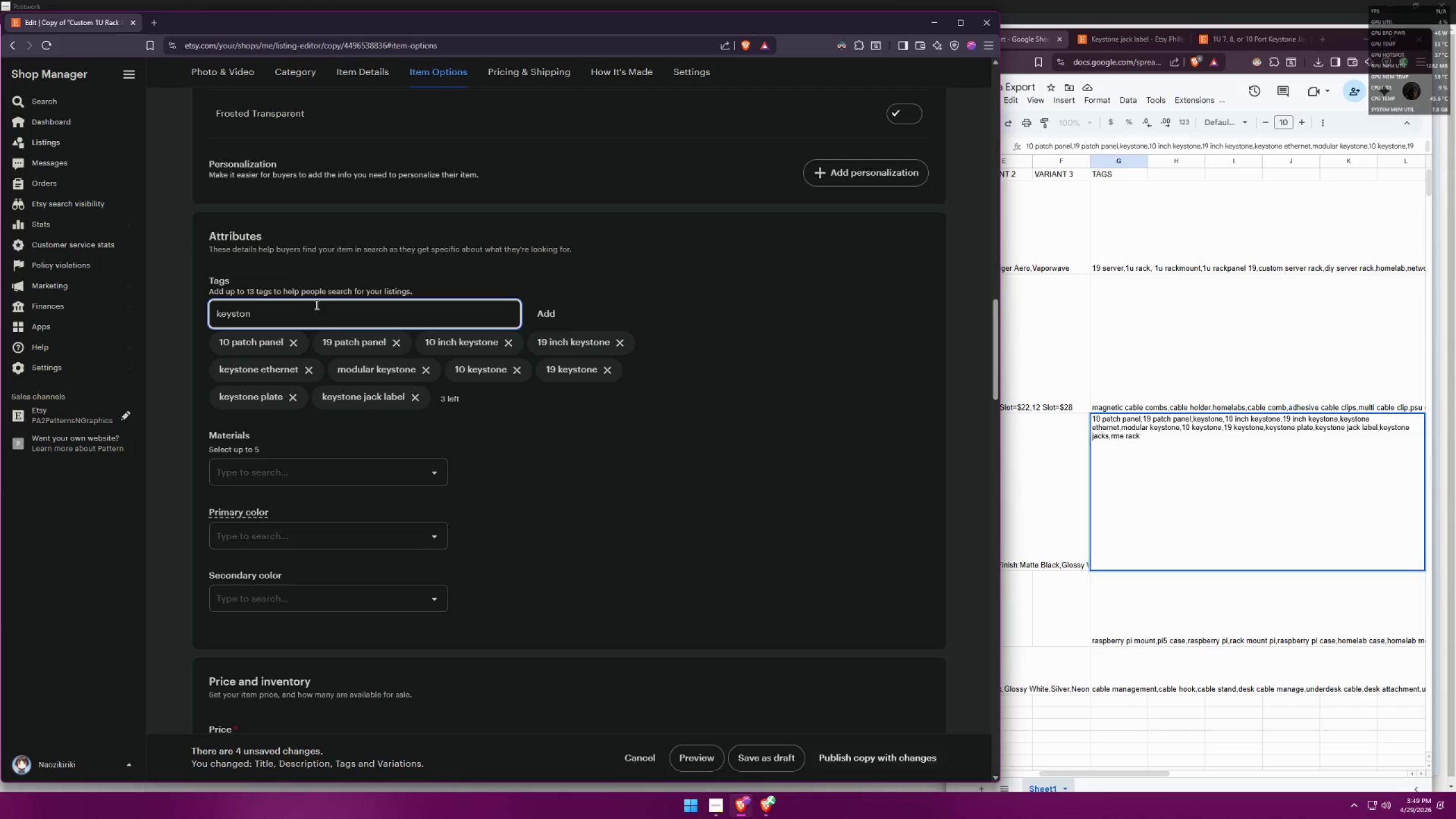 
type(e jacks)
 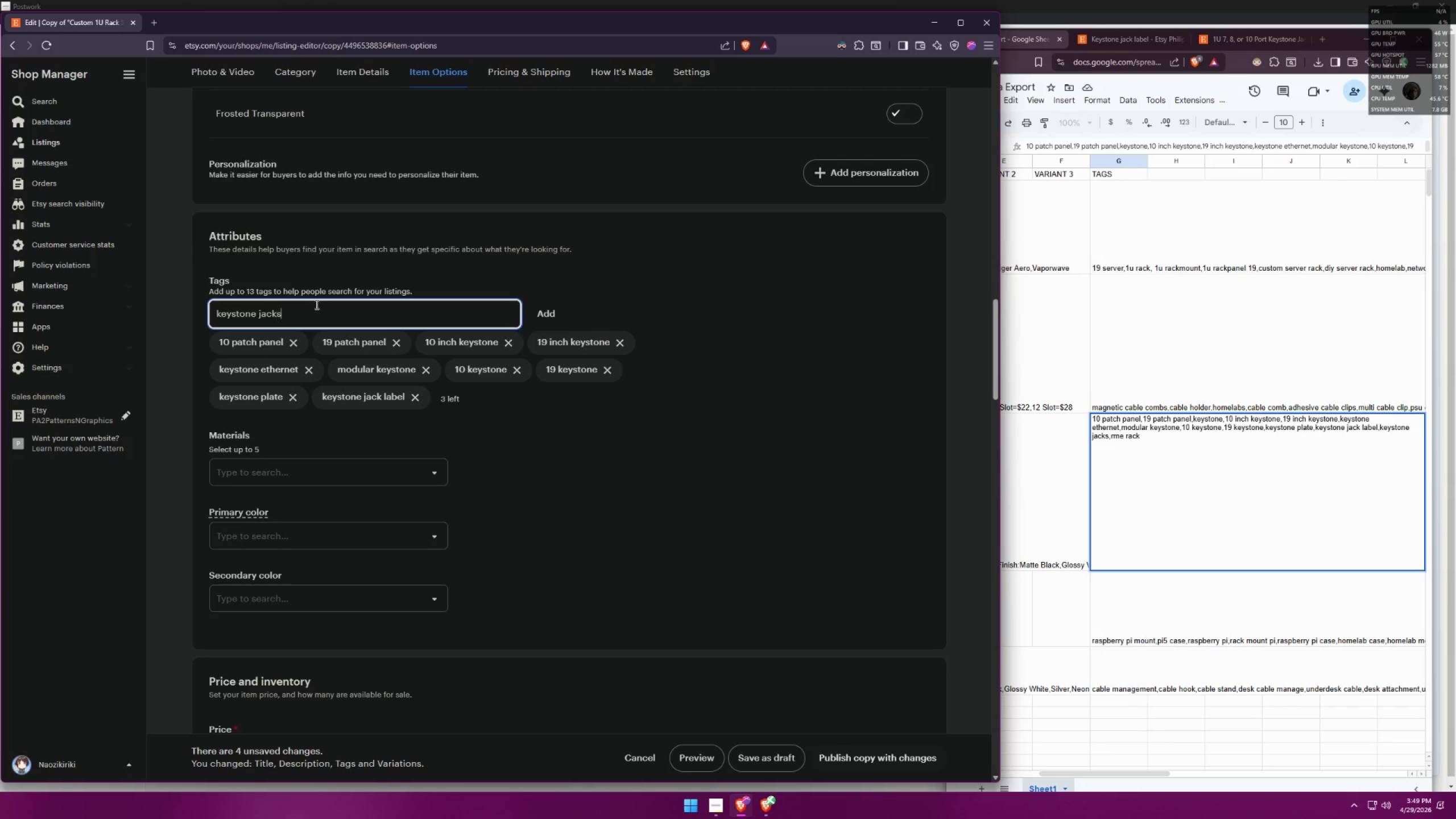 
key(Enter)
 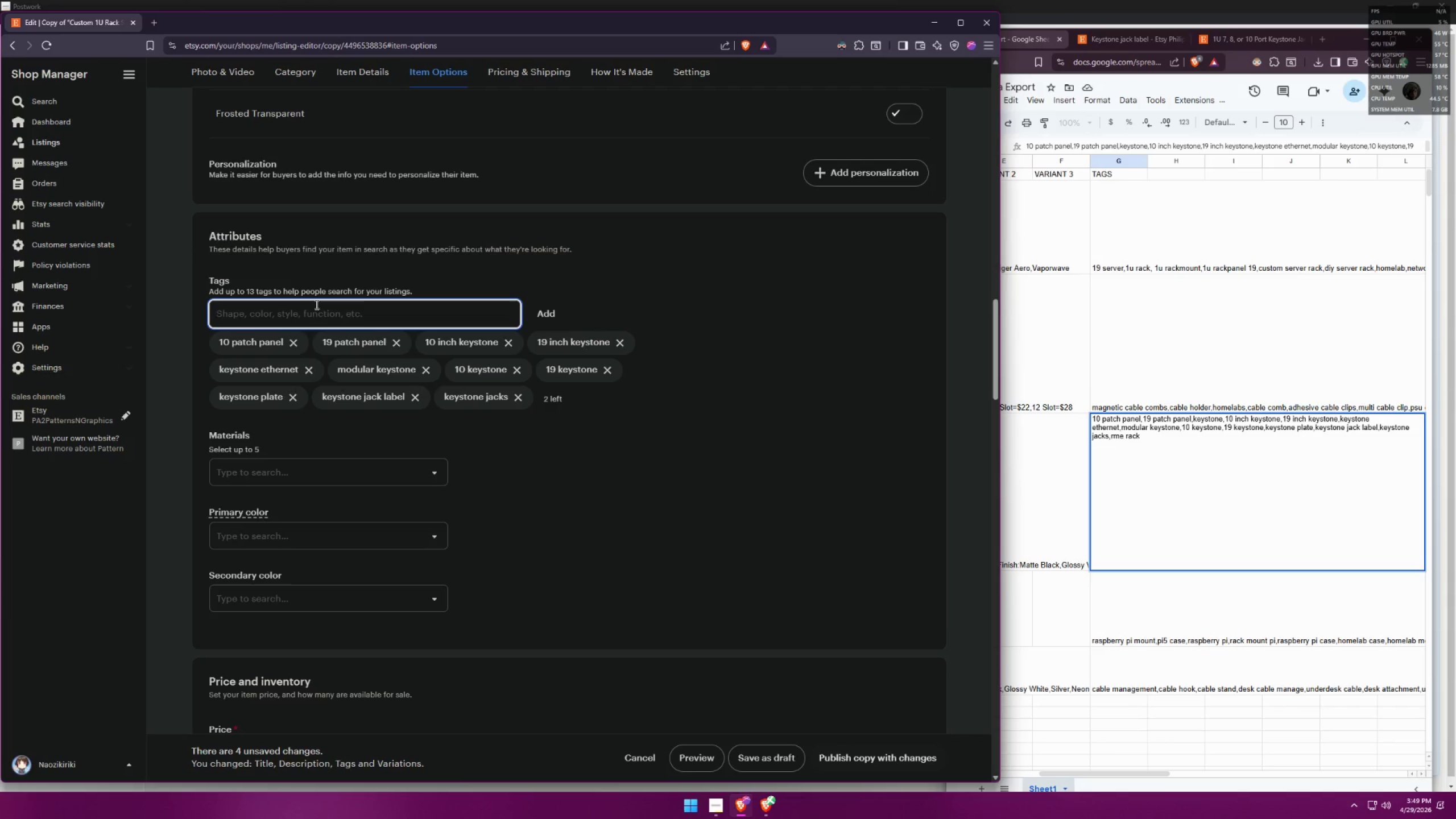 
type(rme jack)
 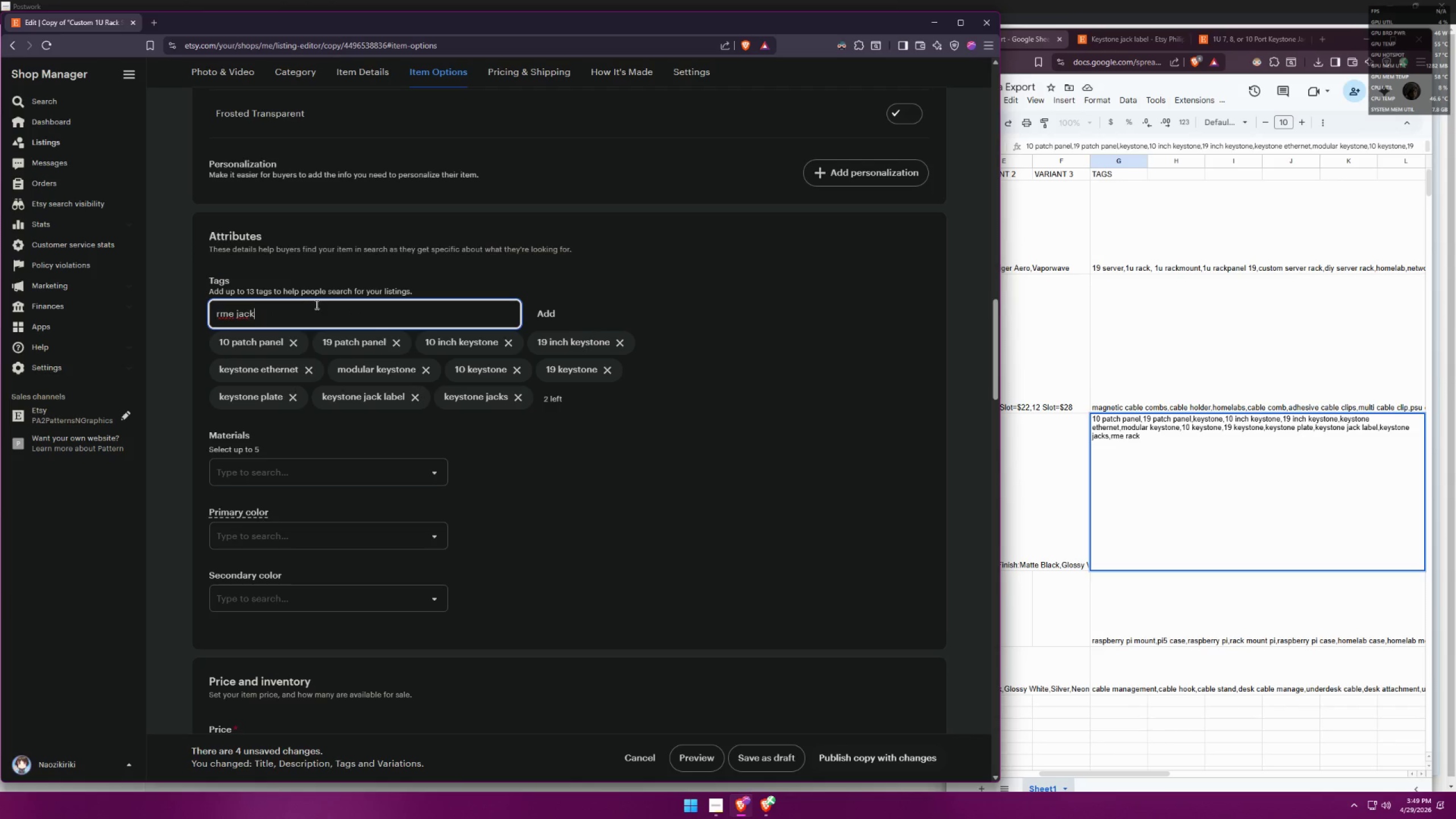 
key(Enter)
 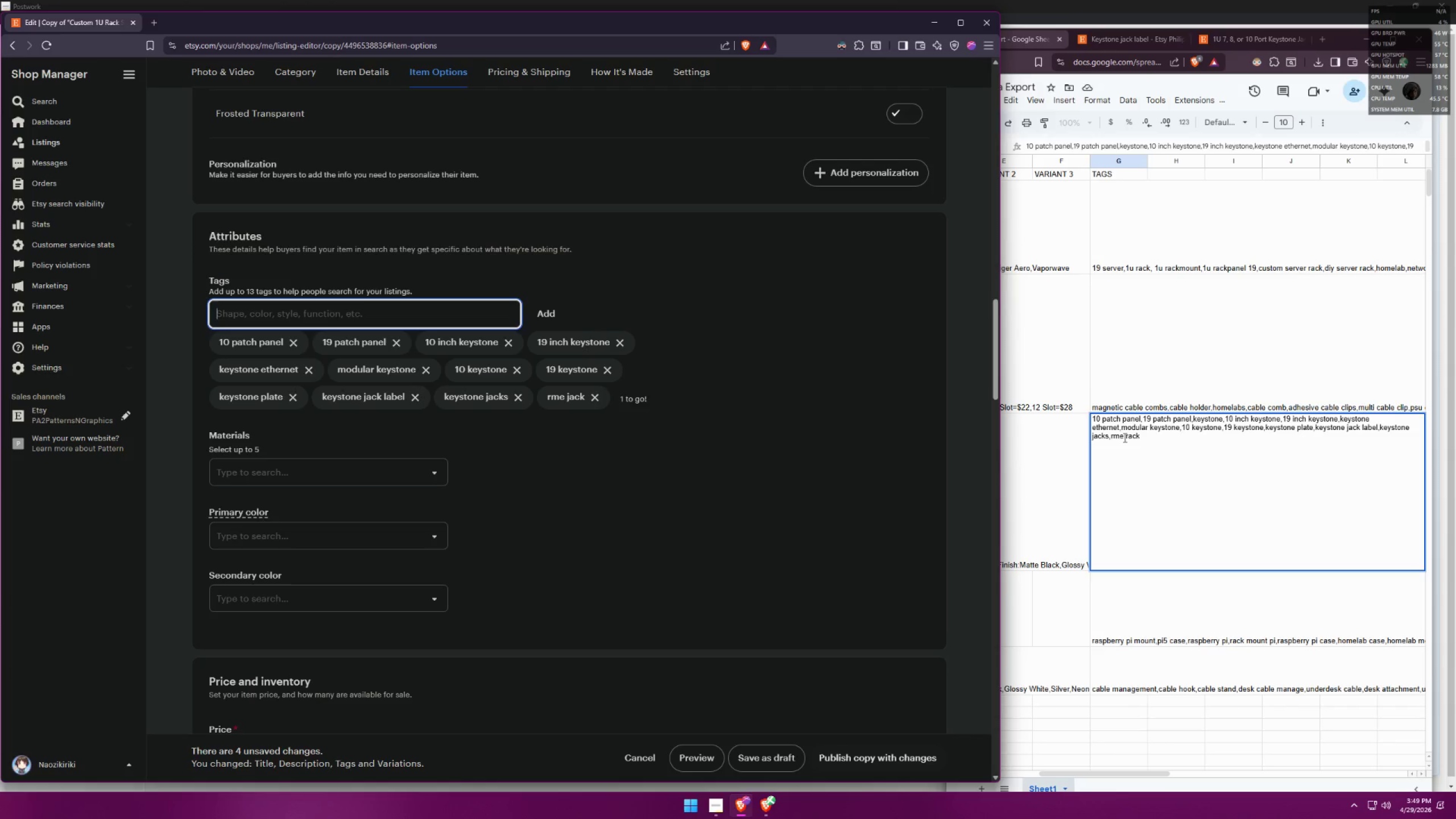 
left_click([1124, 418])
 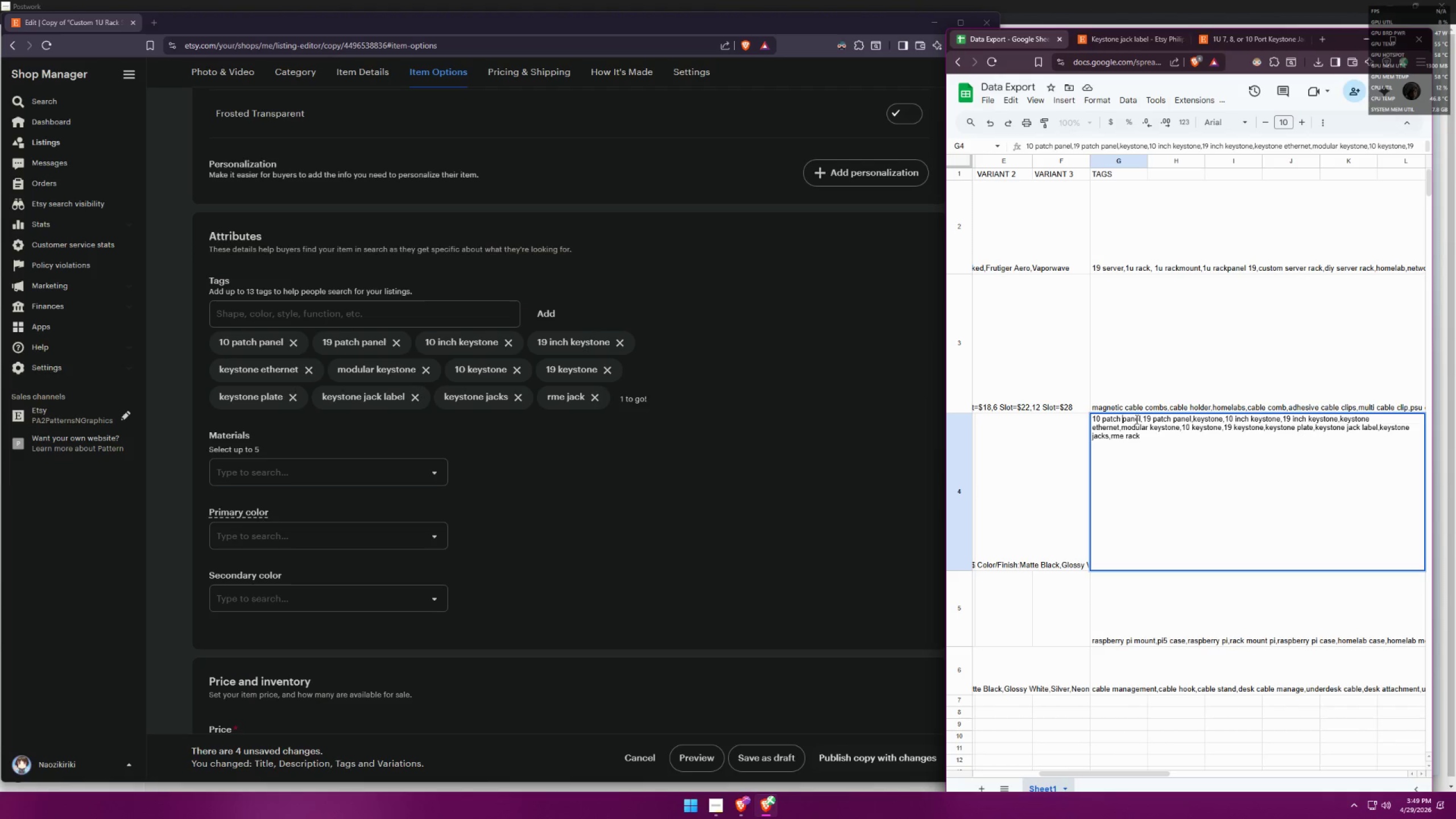 
left_click([1155, 420])
 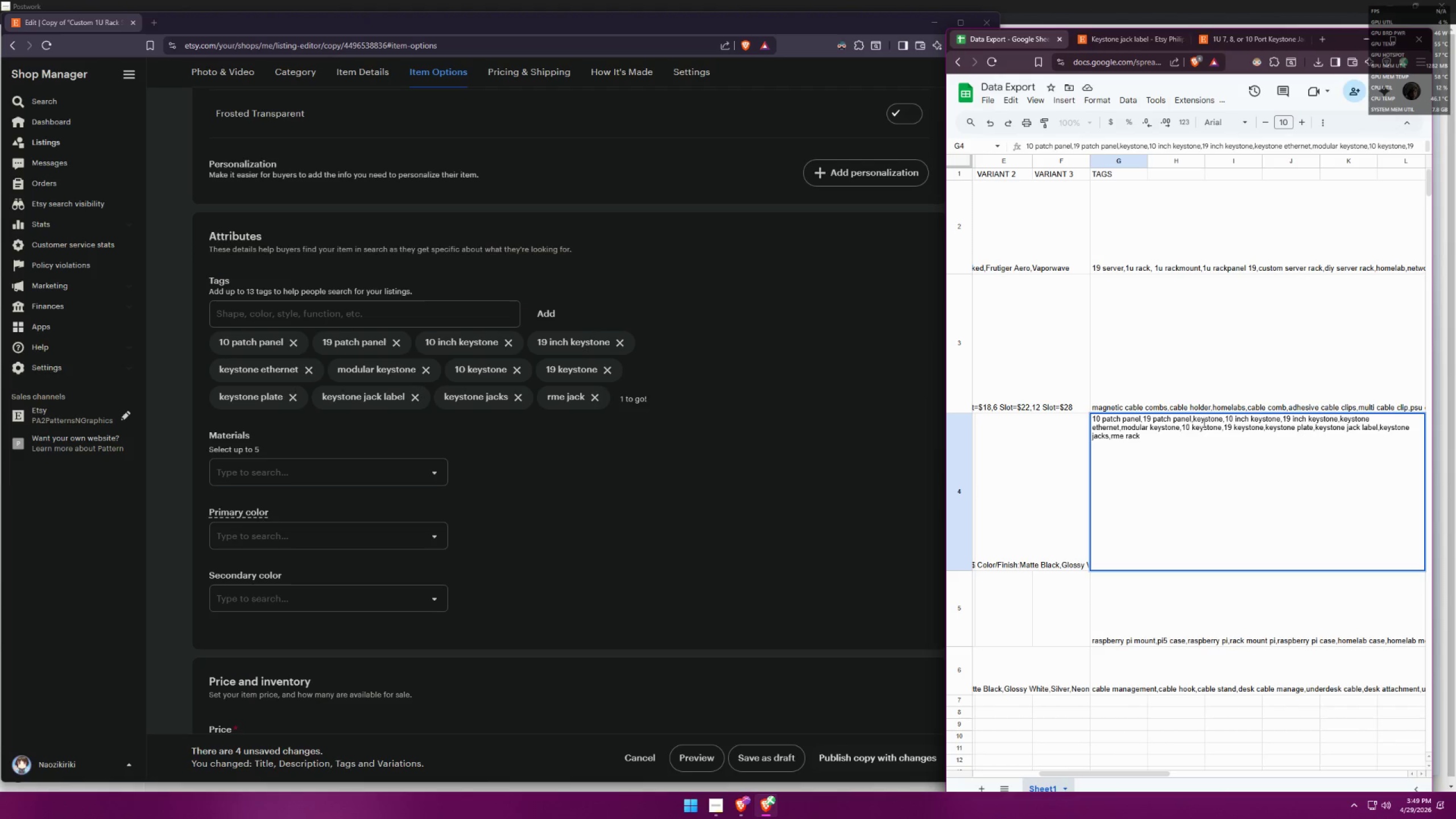 
left_click([427, 317])
 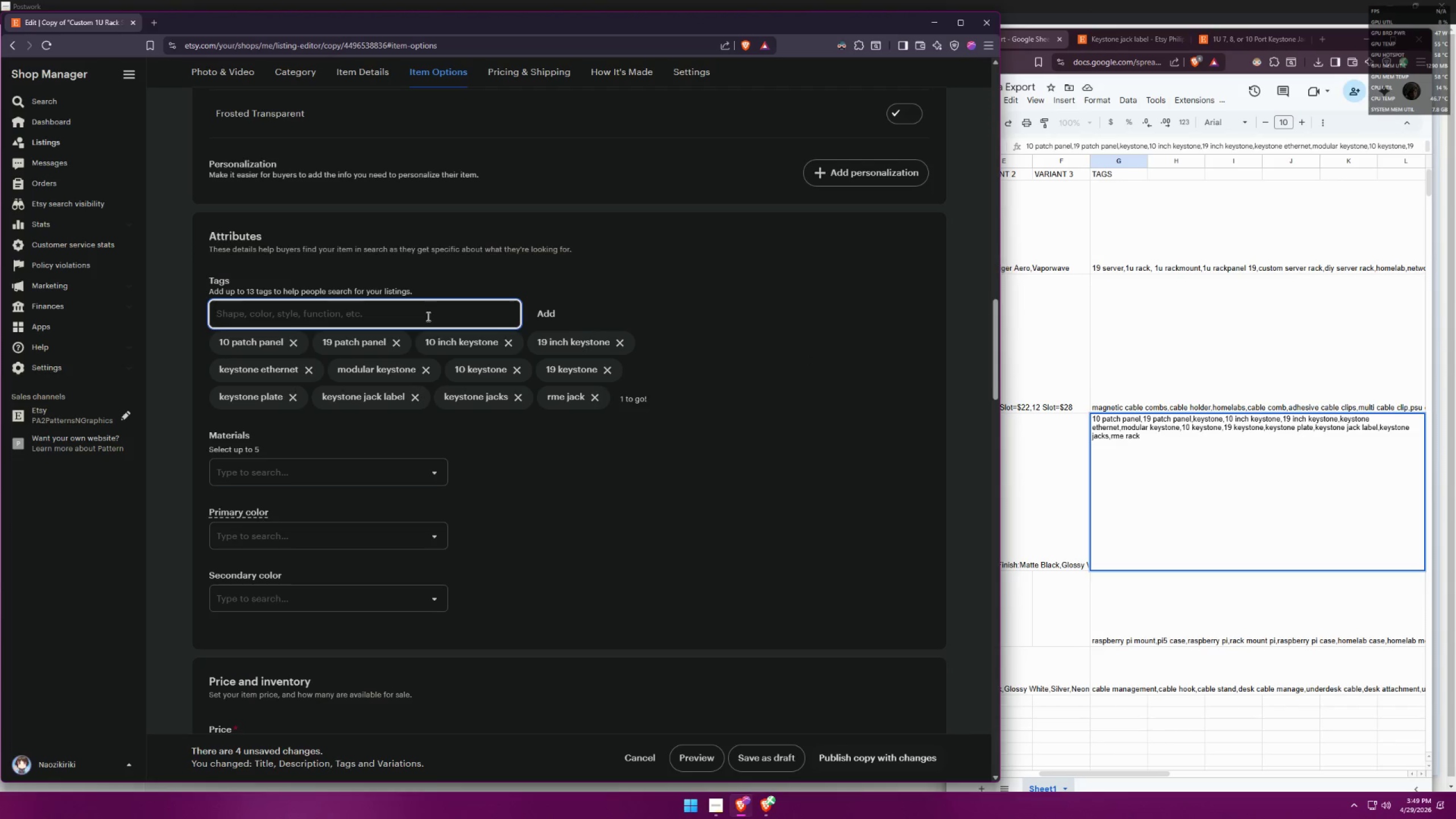 
type(keystone)
 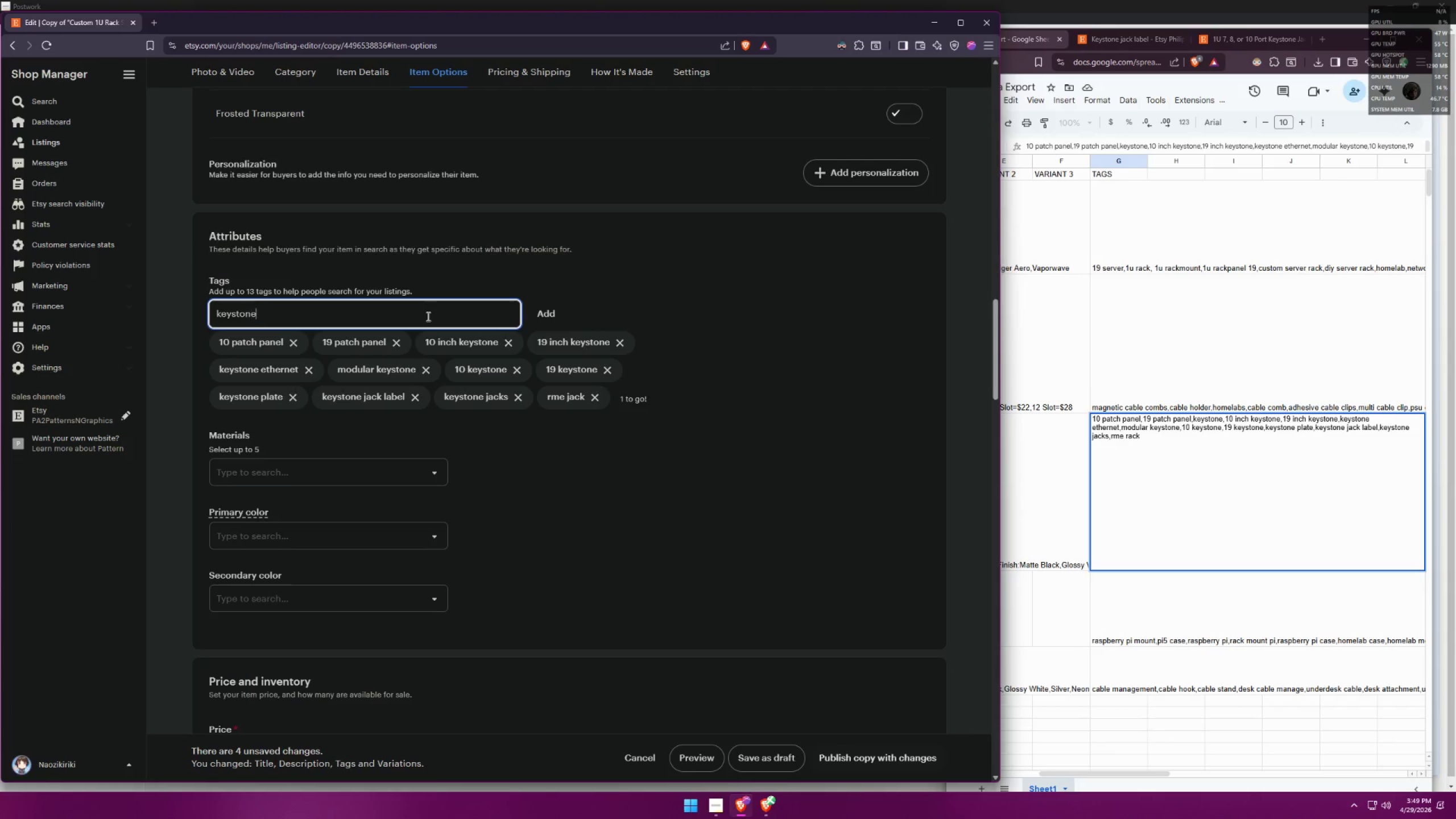 
key(Enter)
 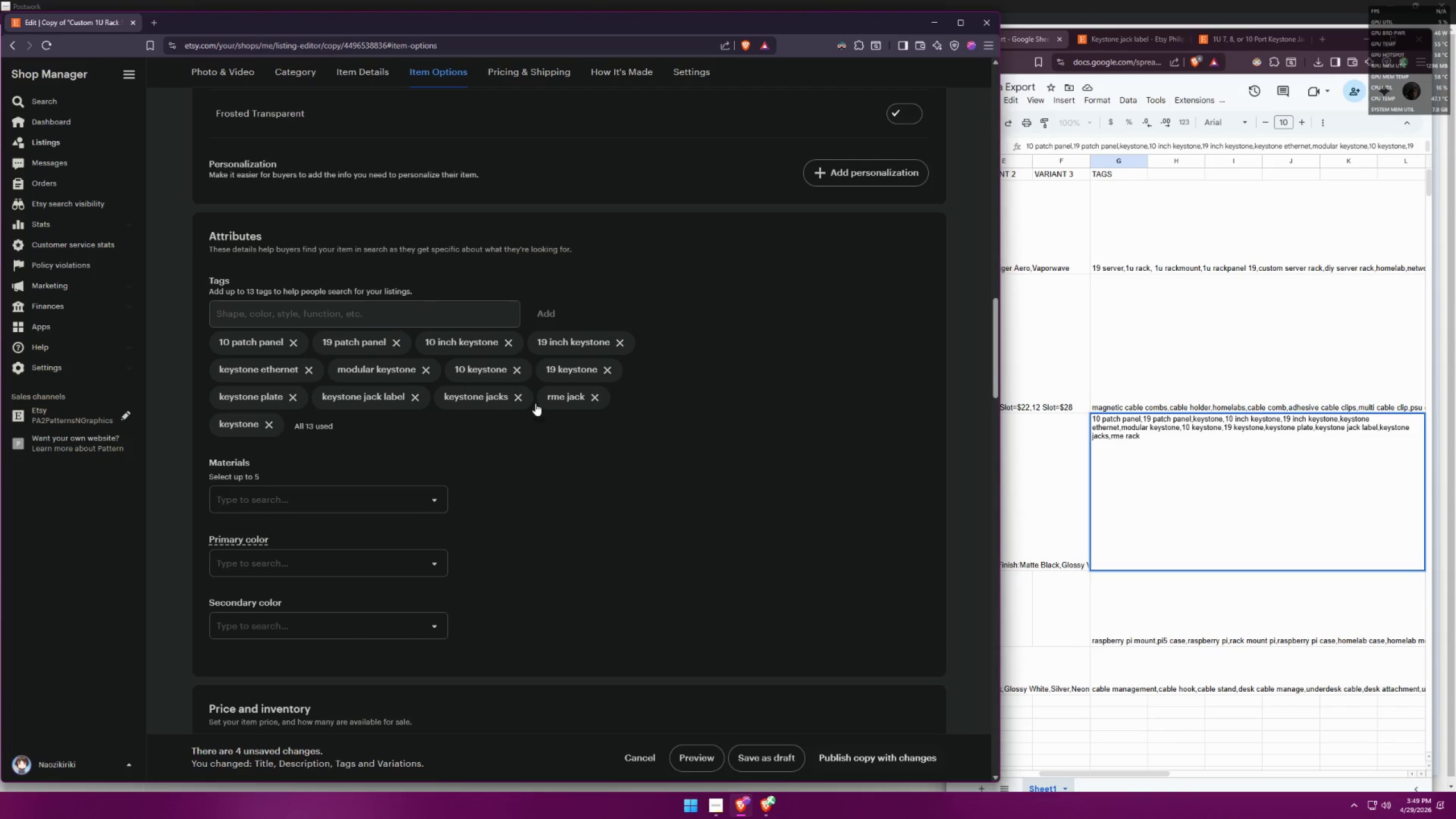 
left_click([656, 467])
 